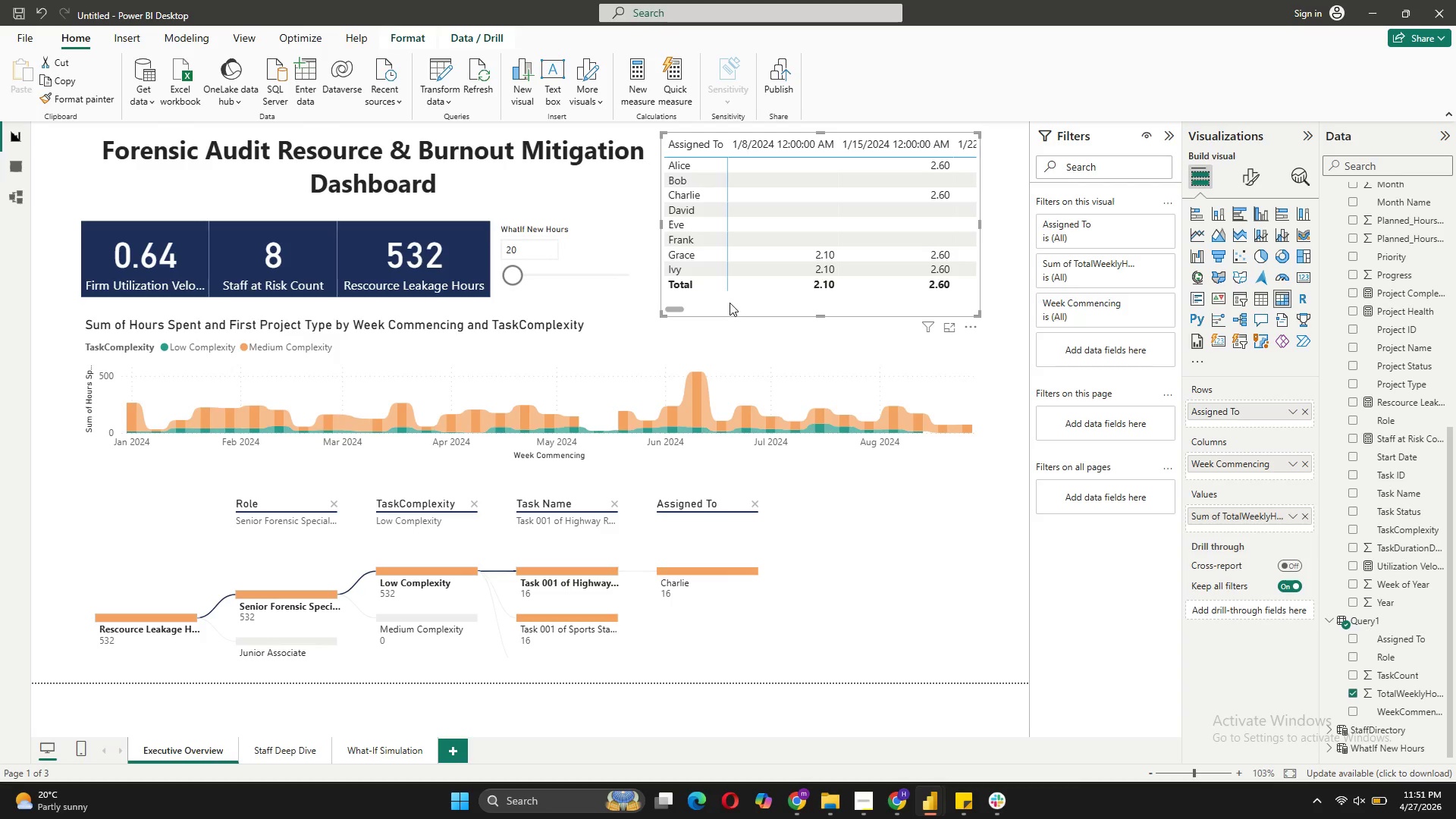 
left_click_drag(start_coordinate=[730, 303], to_coordinate=[727, 312])
 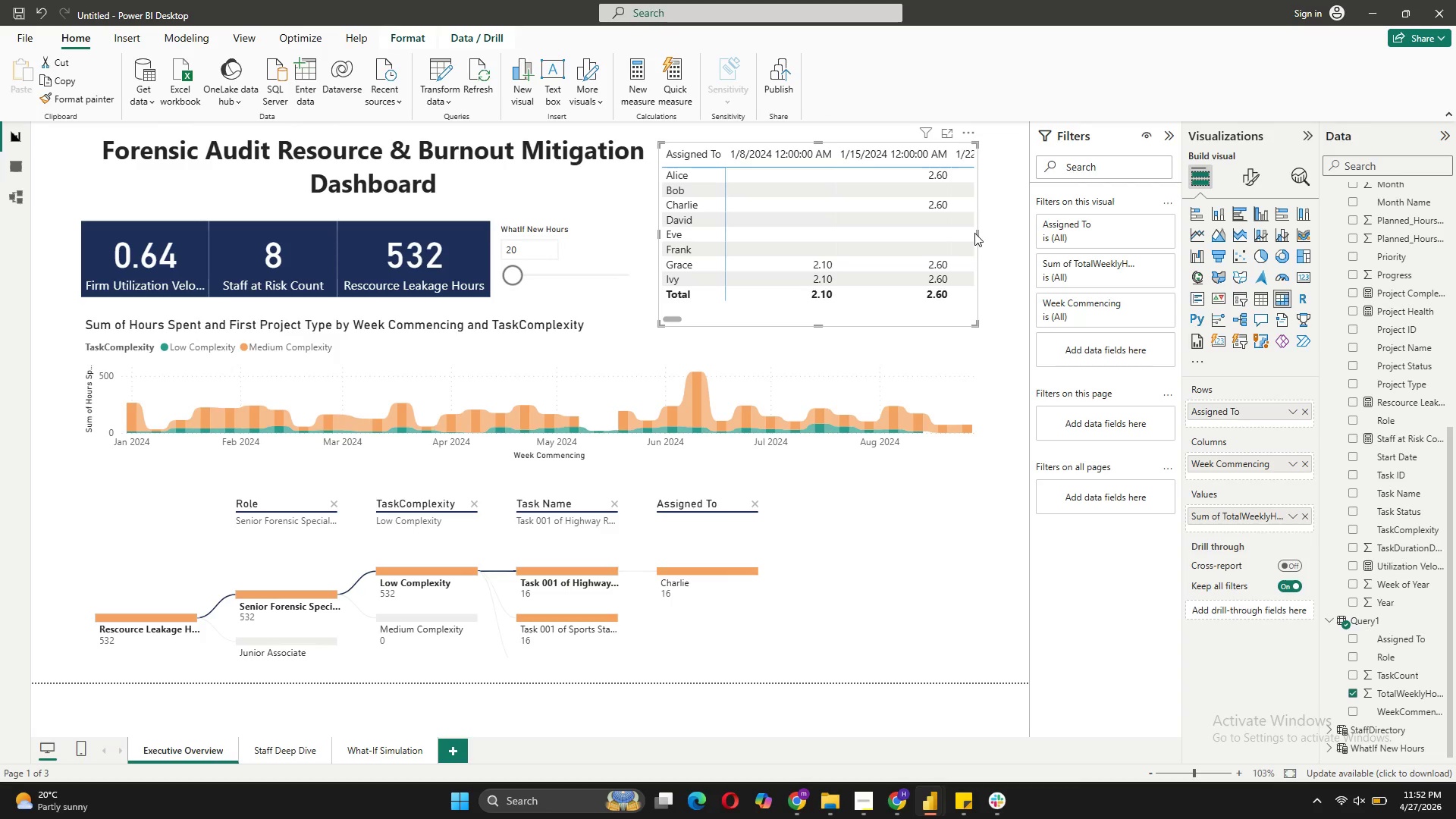 
left_click_drag(start_coordinate=[977, 233], to_coordinate=[1019, 244])
 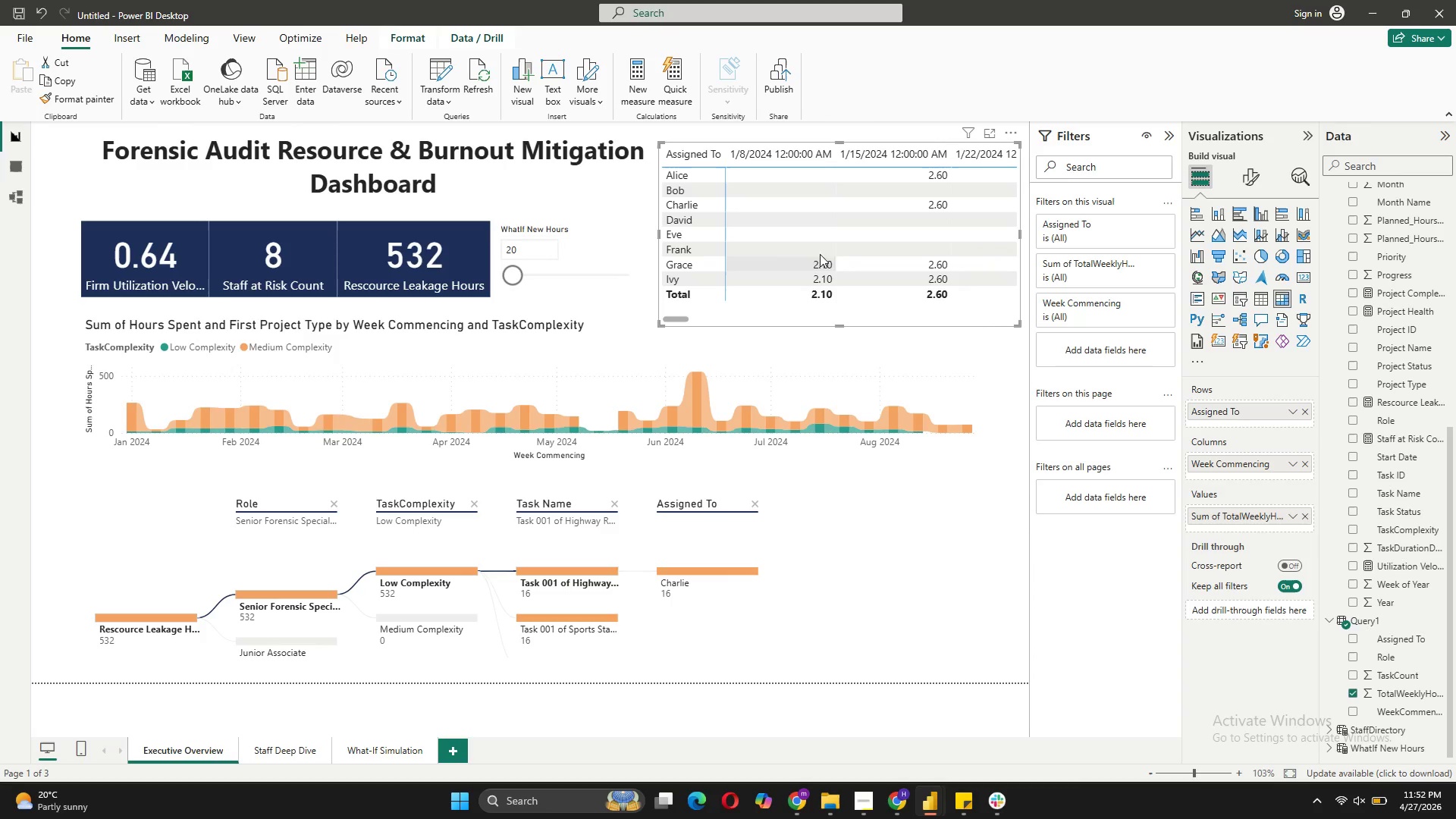 
scroll: coordinate [843, 243], scroll_direction: up, amount: 3.0
 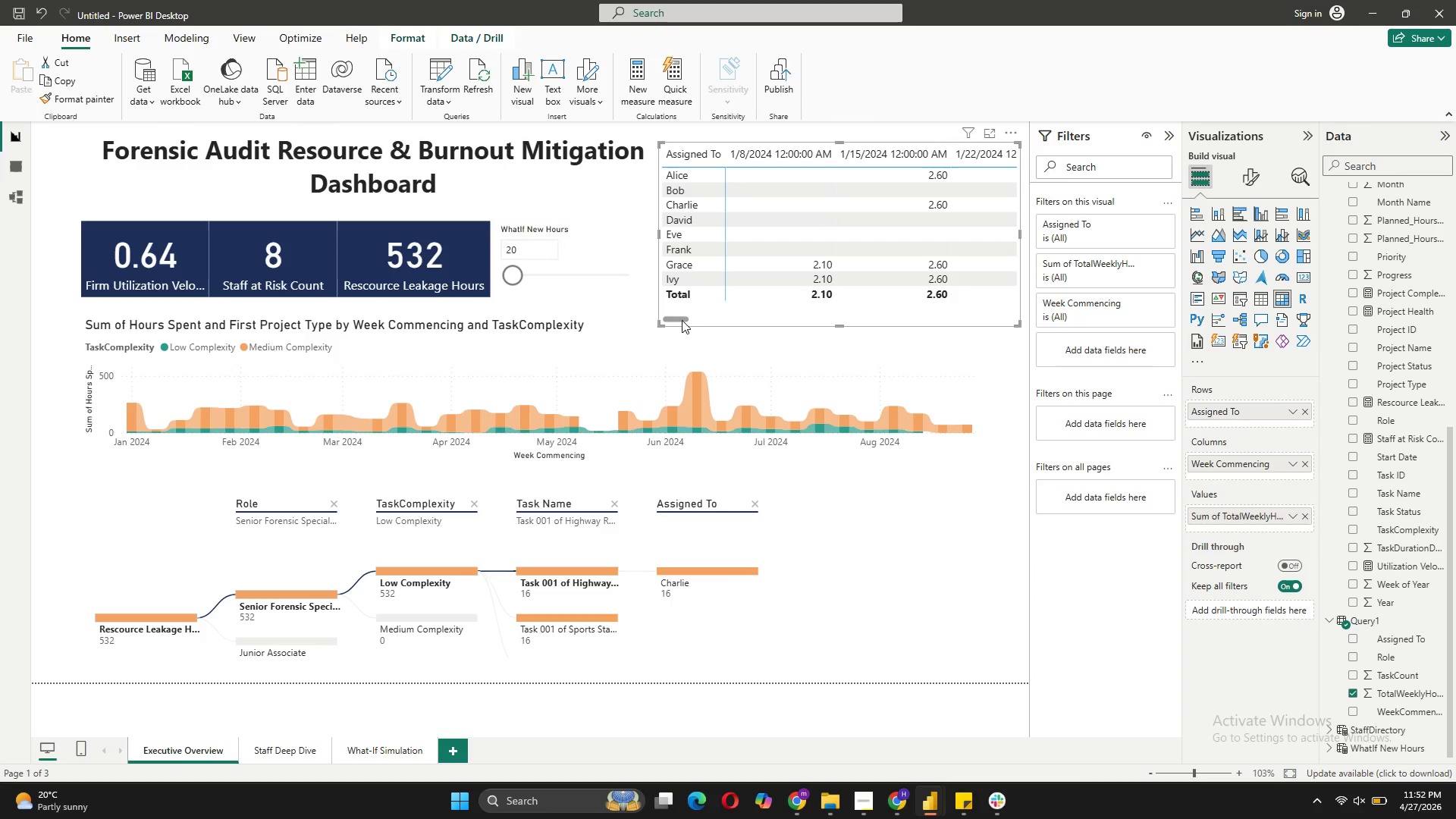 
left_click_drag(start_coordinate=[682, 320], to_coordinate=[667, 325])
 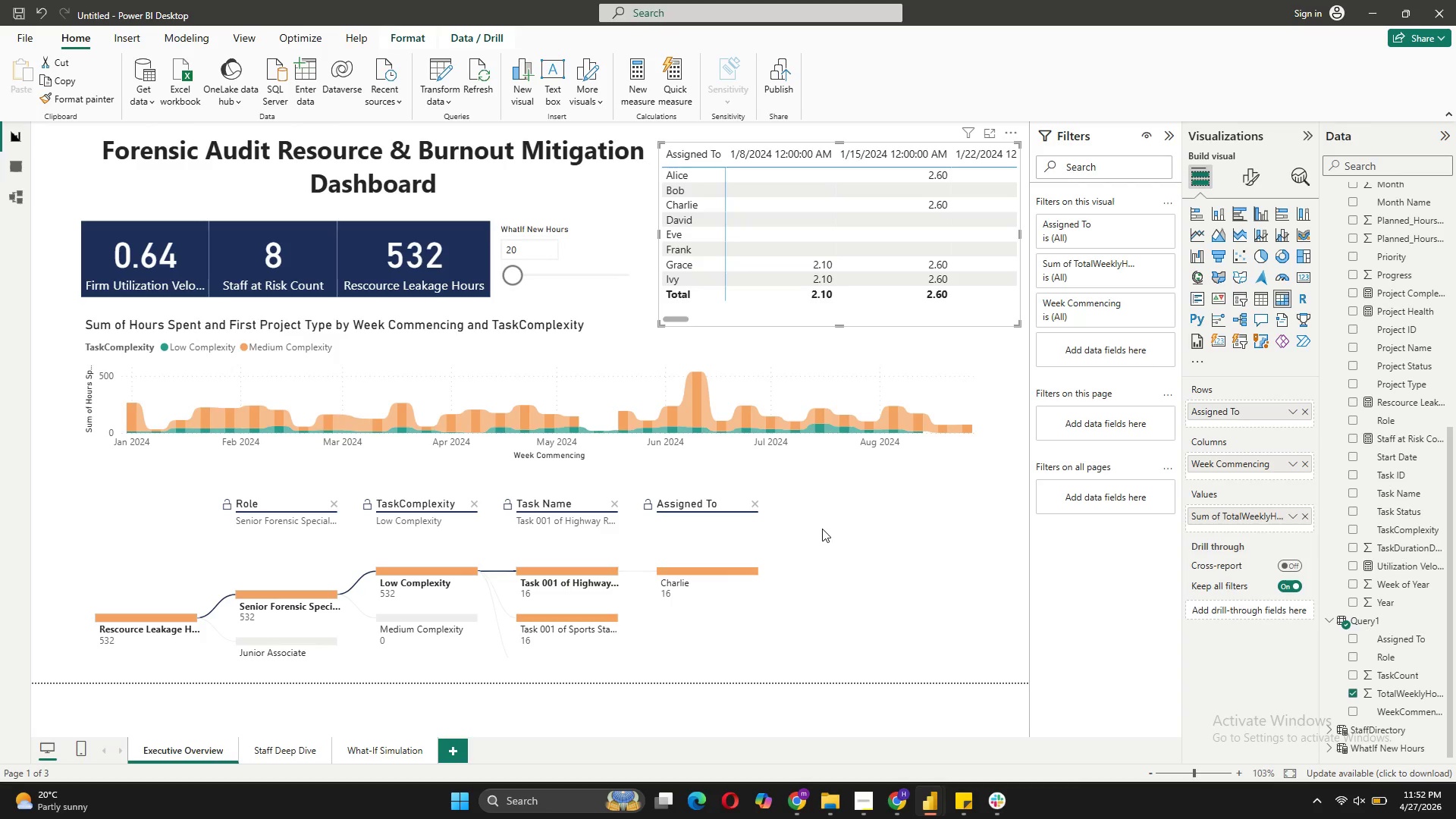 
wait(9.97)
 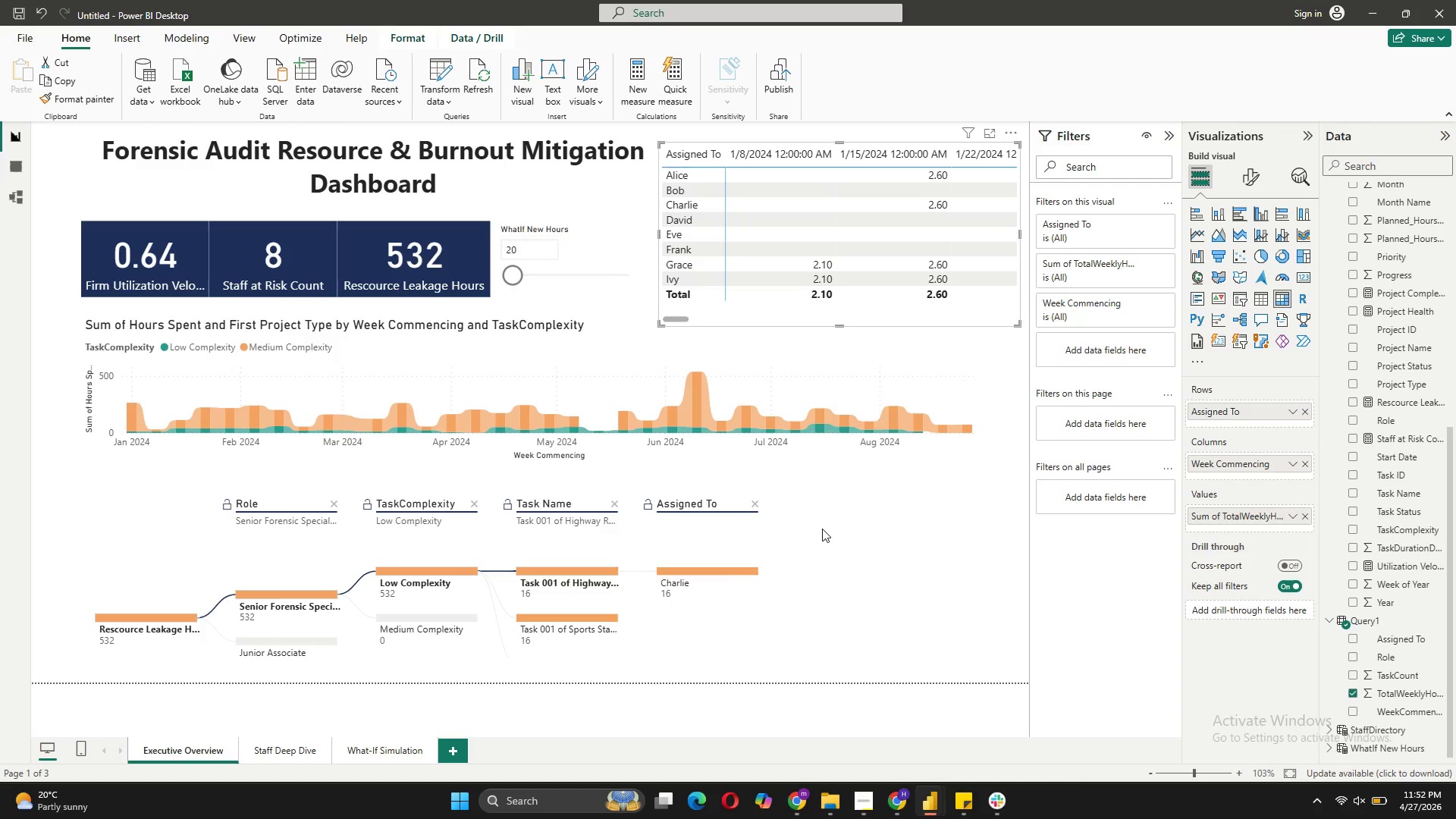 
left_click([1245, 173])
 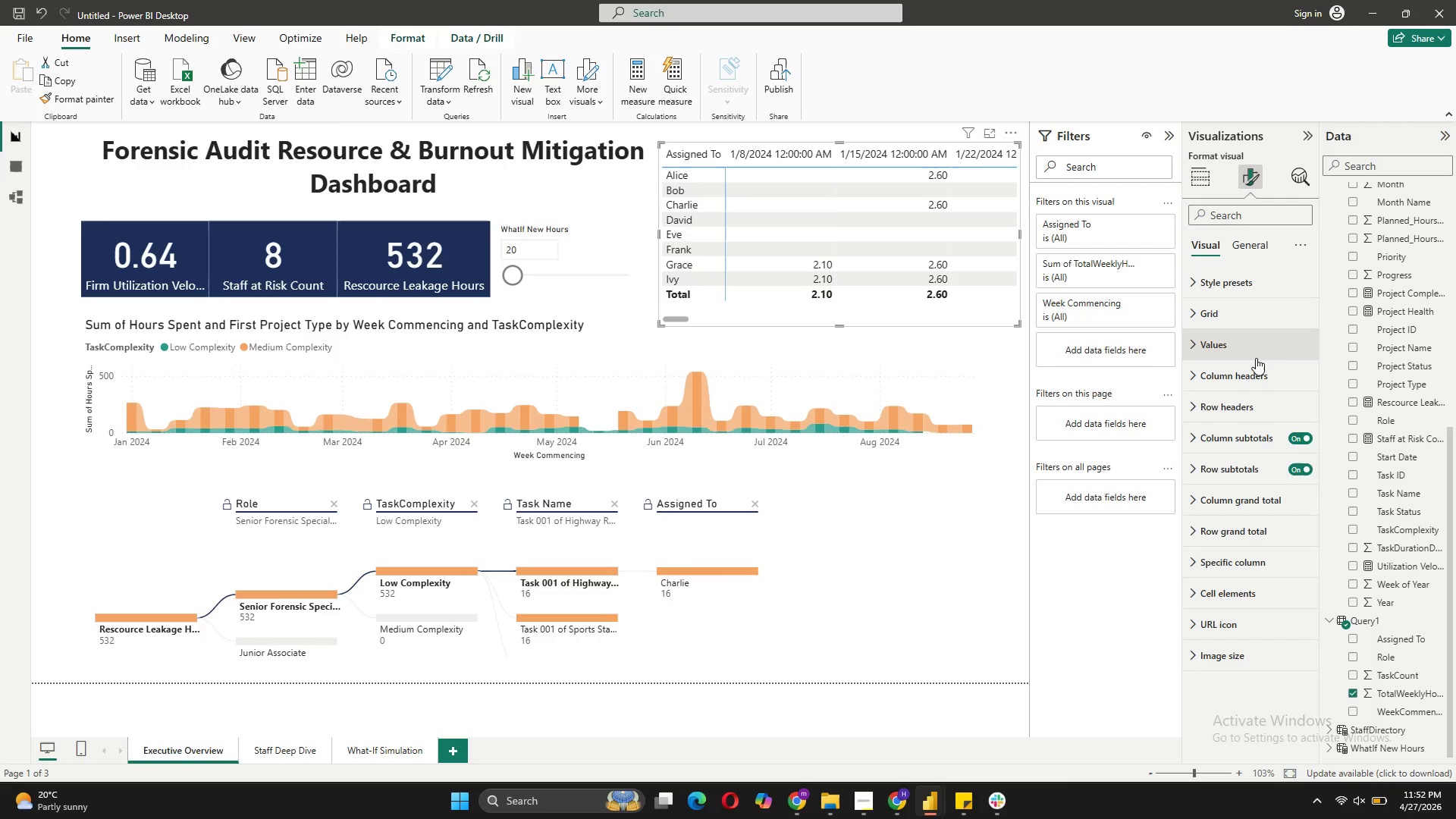 
wait(6.97)
 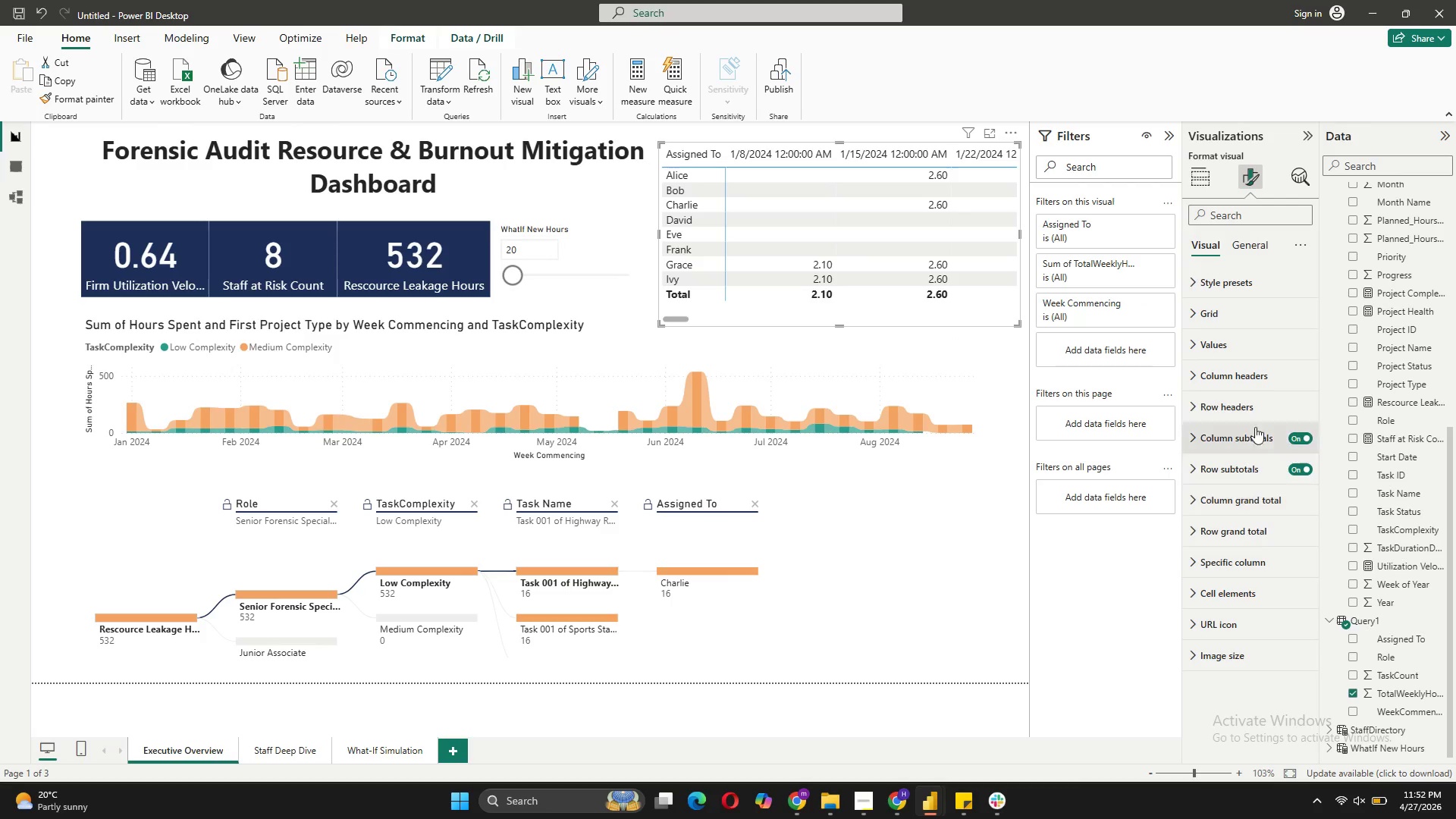 
left_click([1221, 594])
 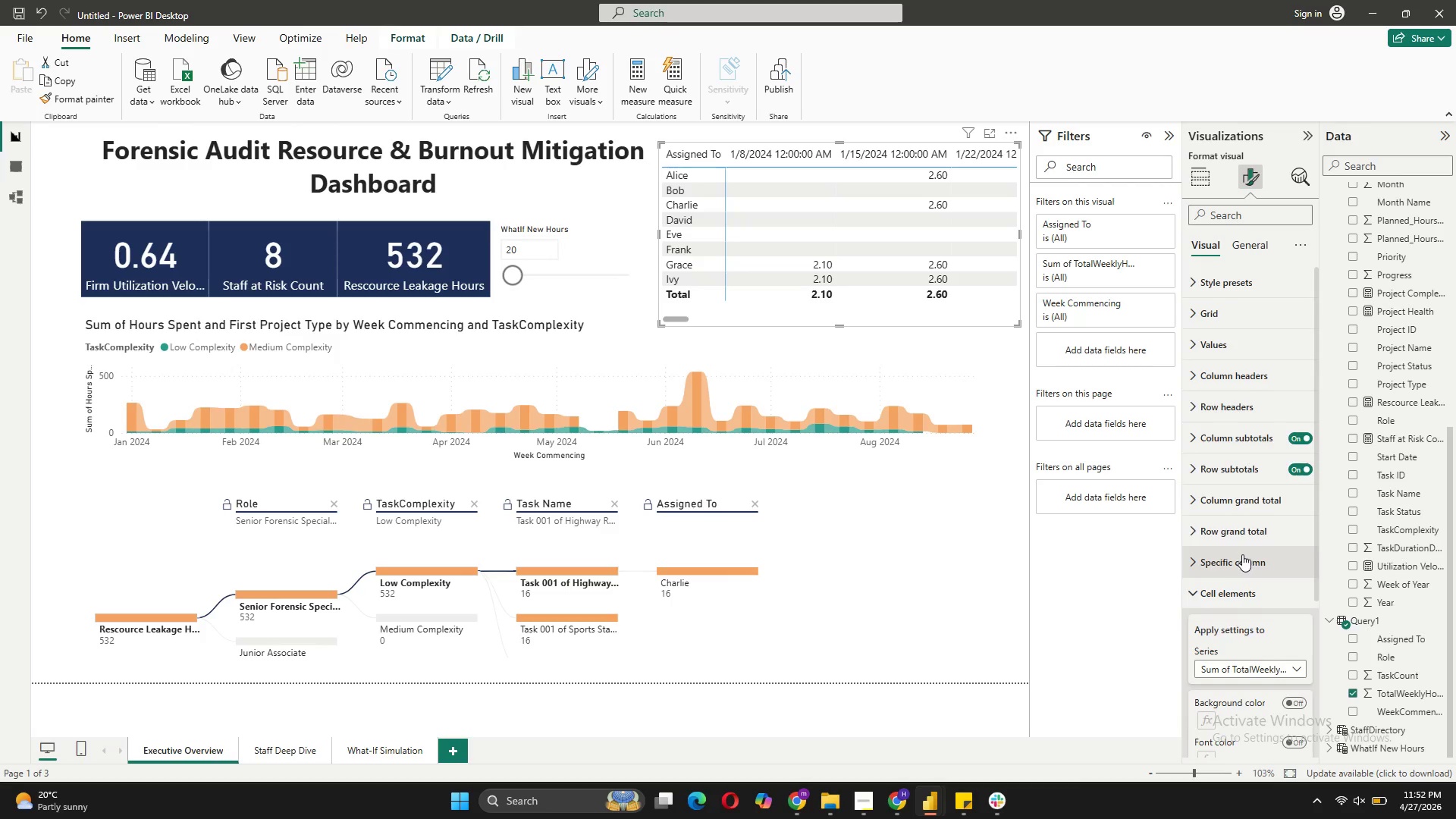 
scroll: coordinate [1242, 554], scroll_direction: down, amount: 4.0
 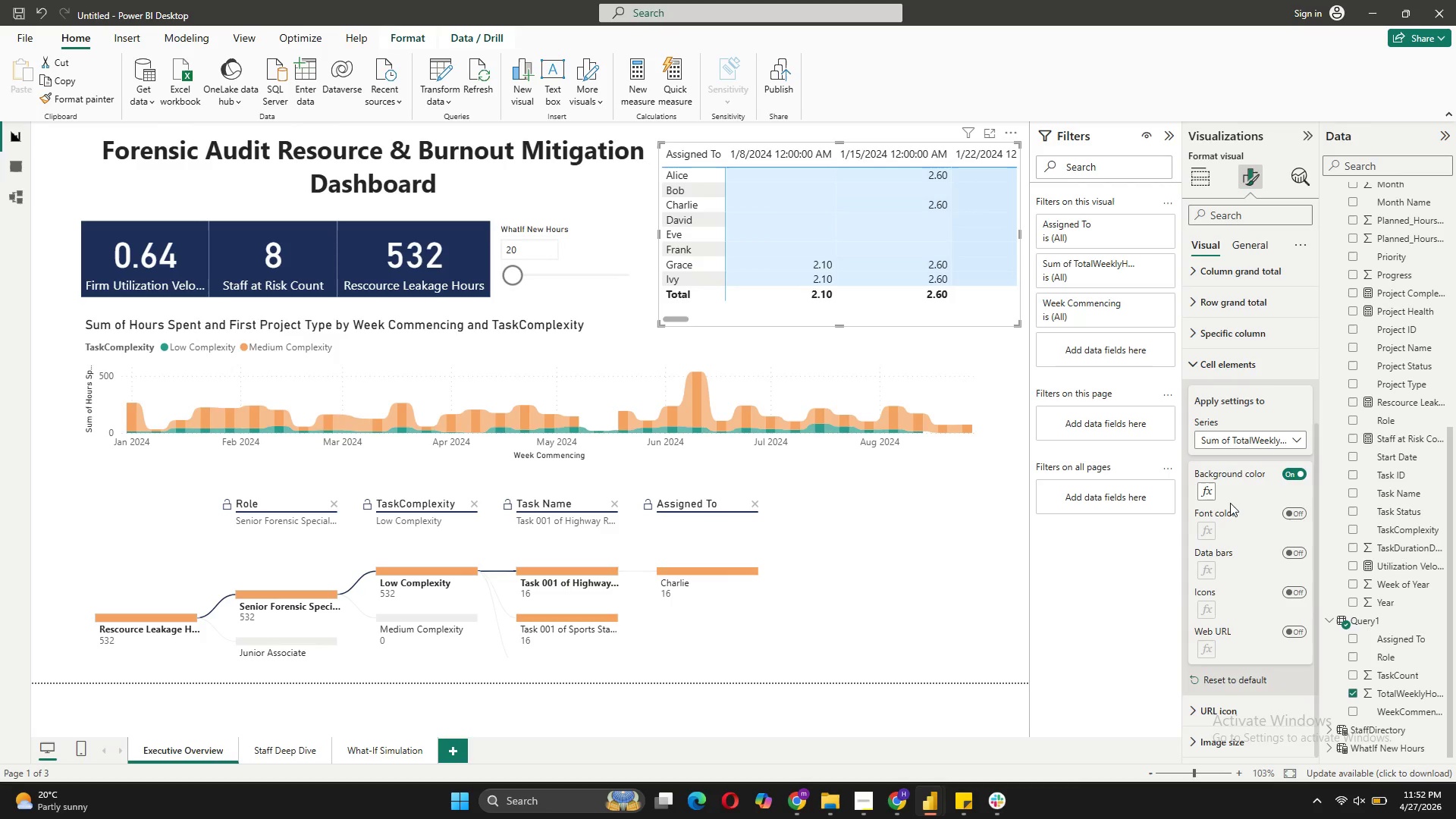 
left_click([1233, 436])
 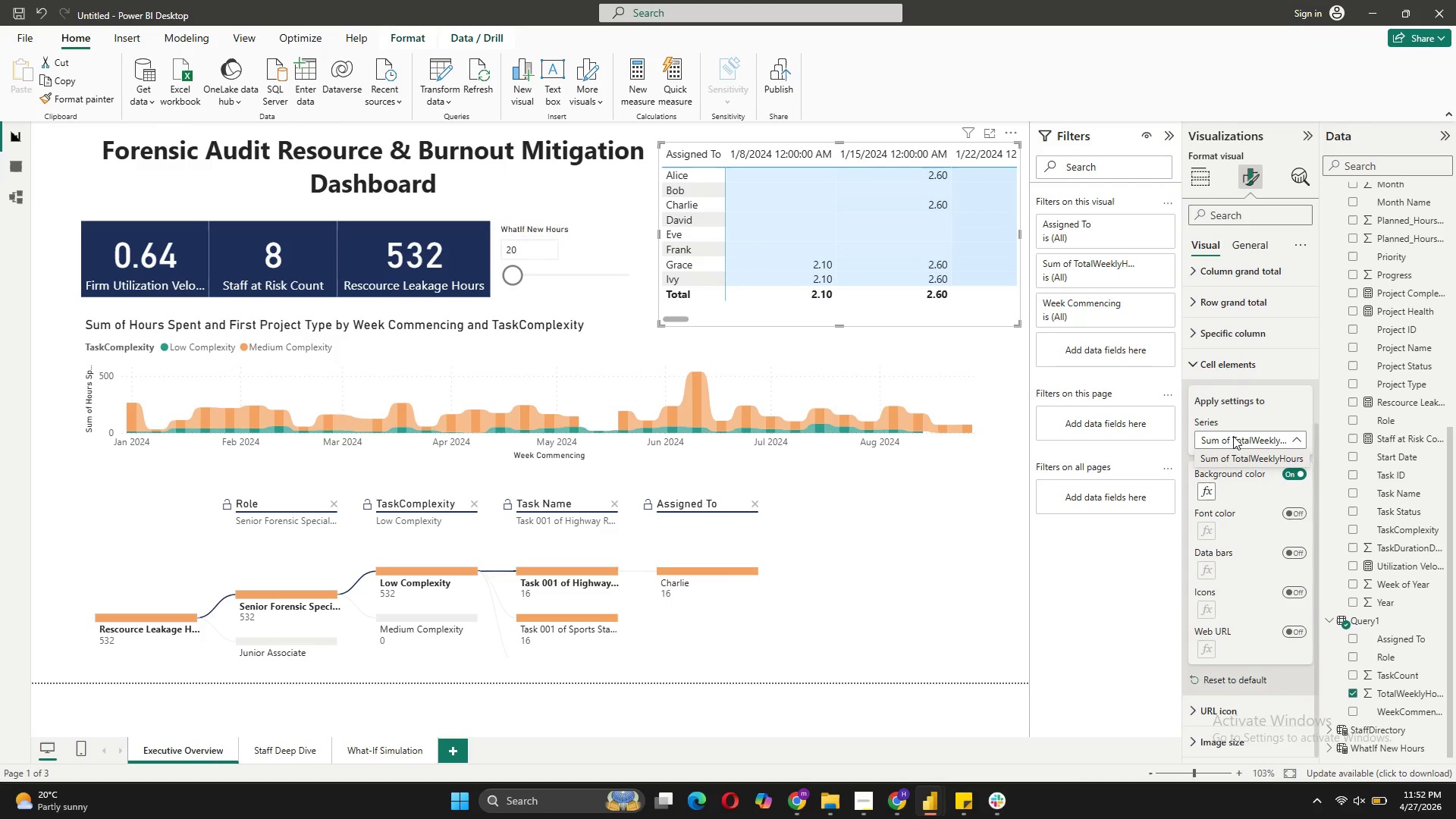 
wait(5.06)
 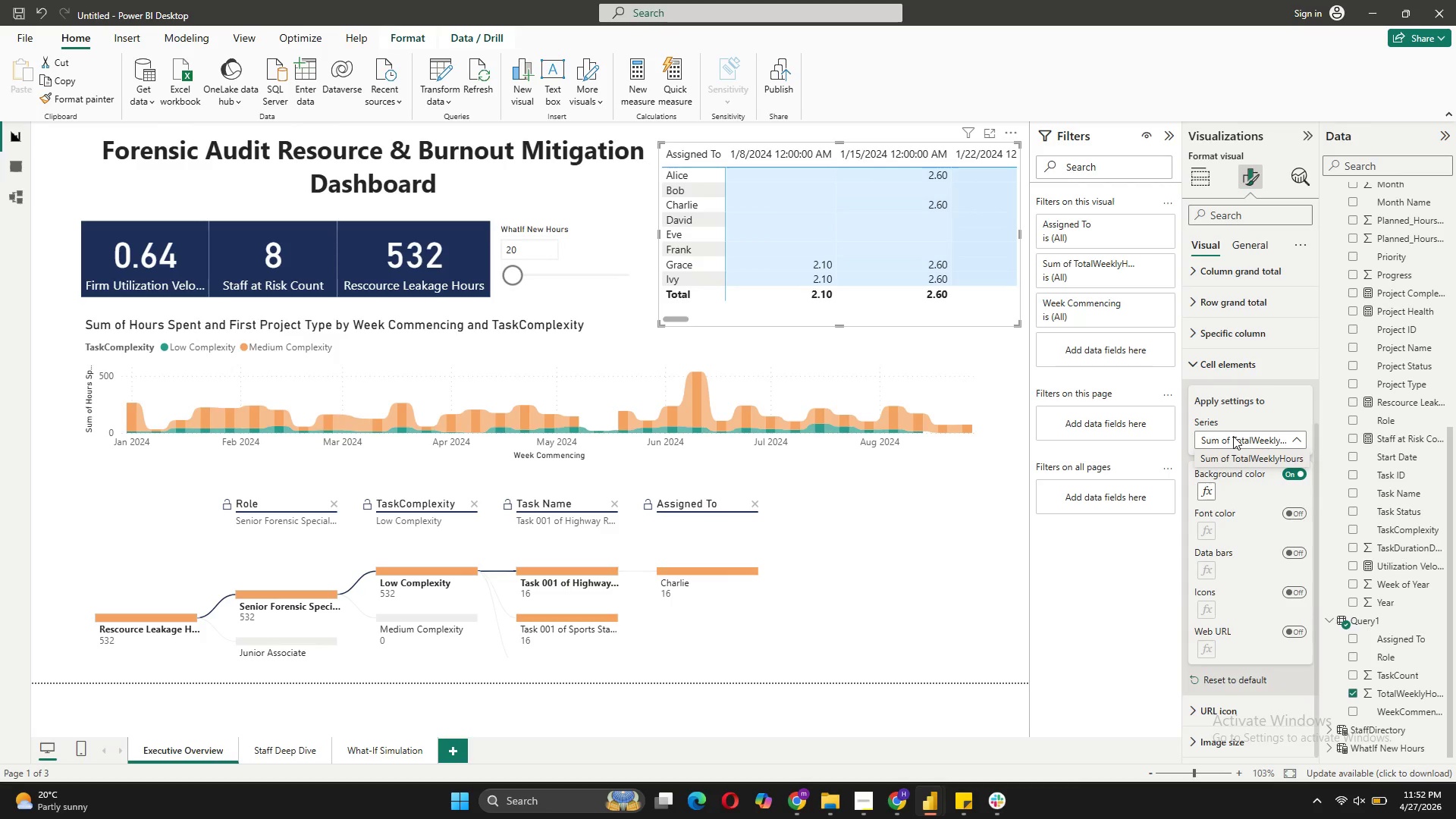 
left_click([1210, 489])
 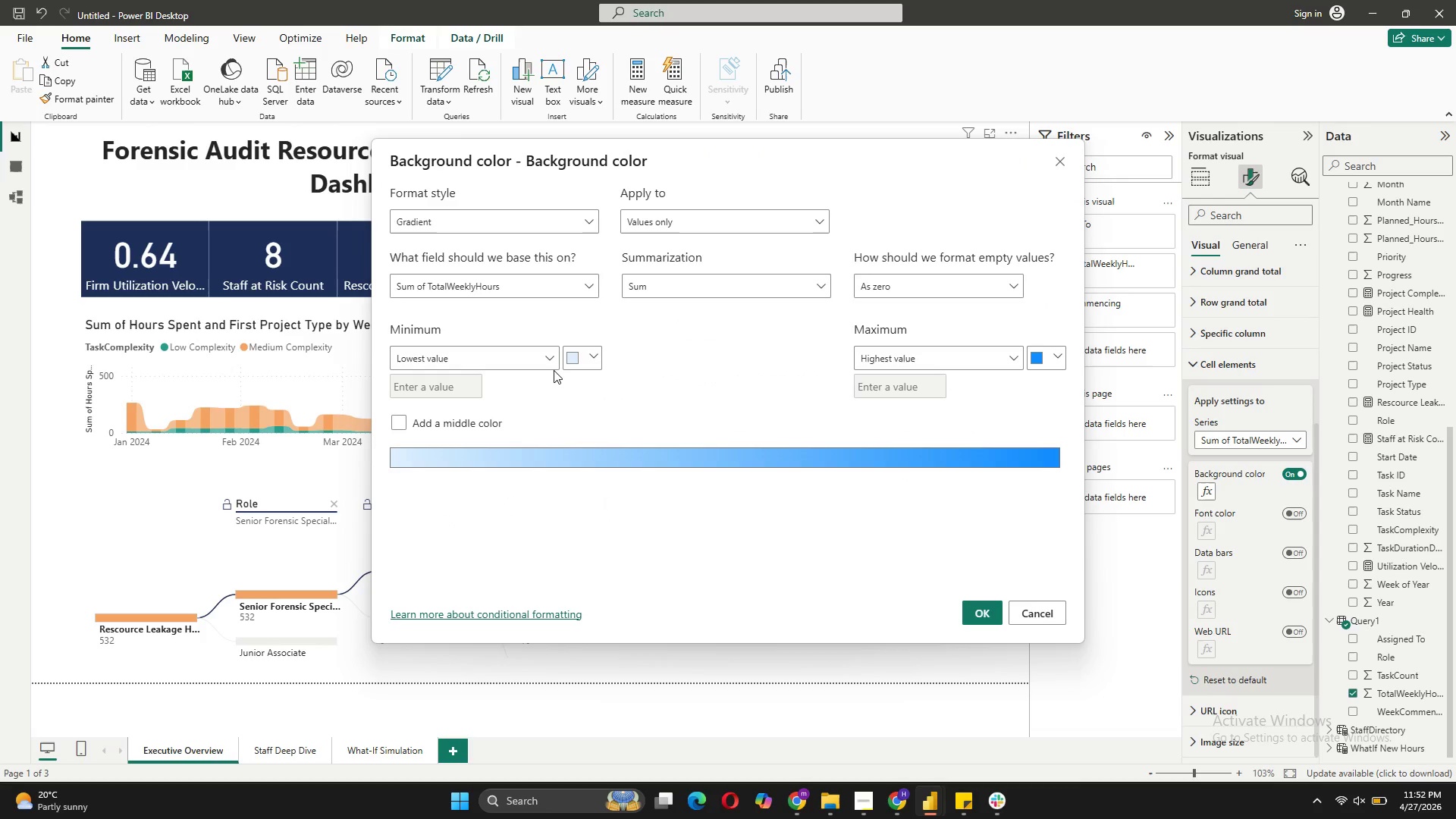 
wait(5.53)
 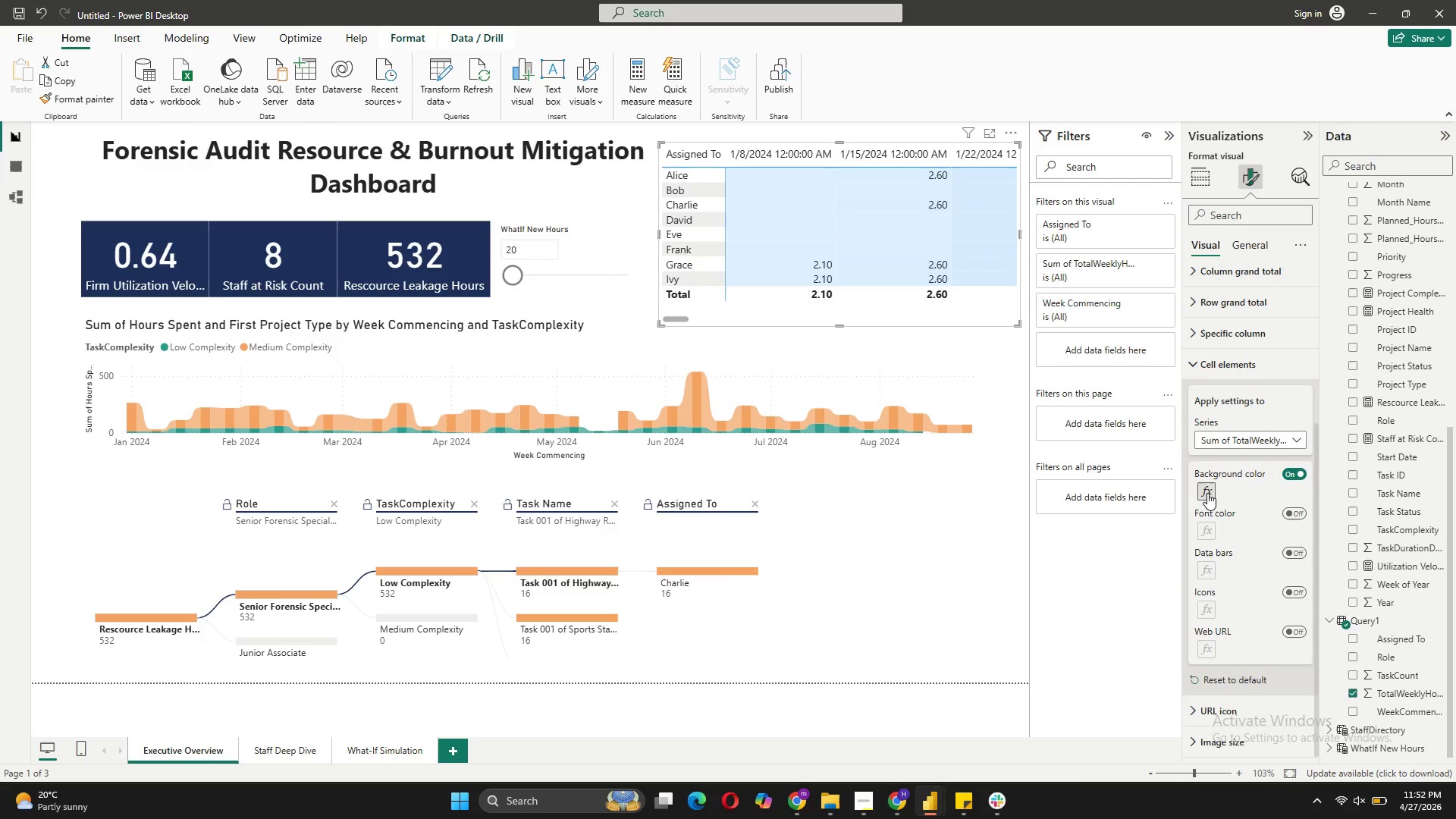 
left_click([571, 218])
 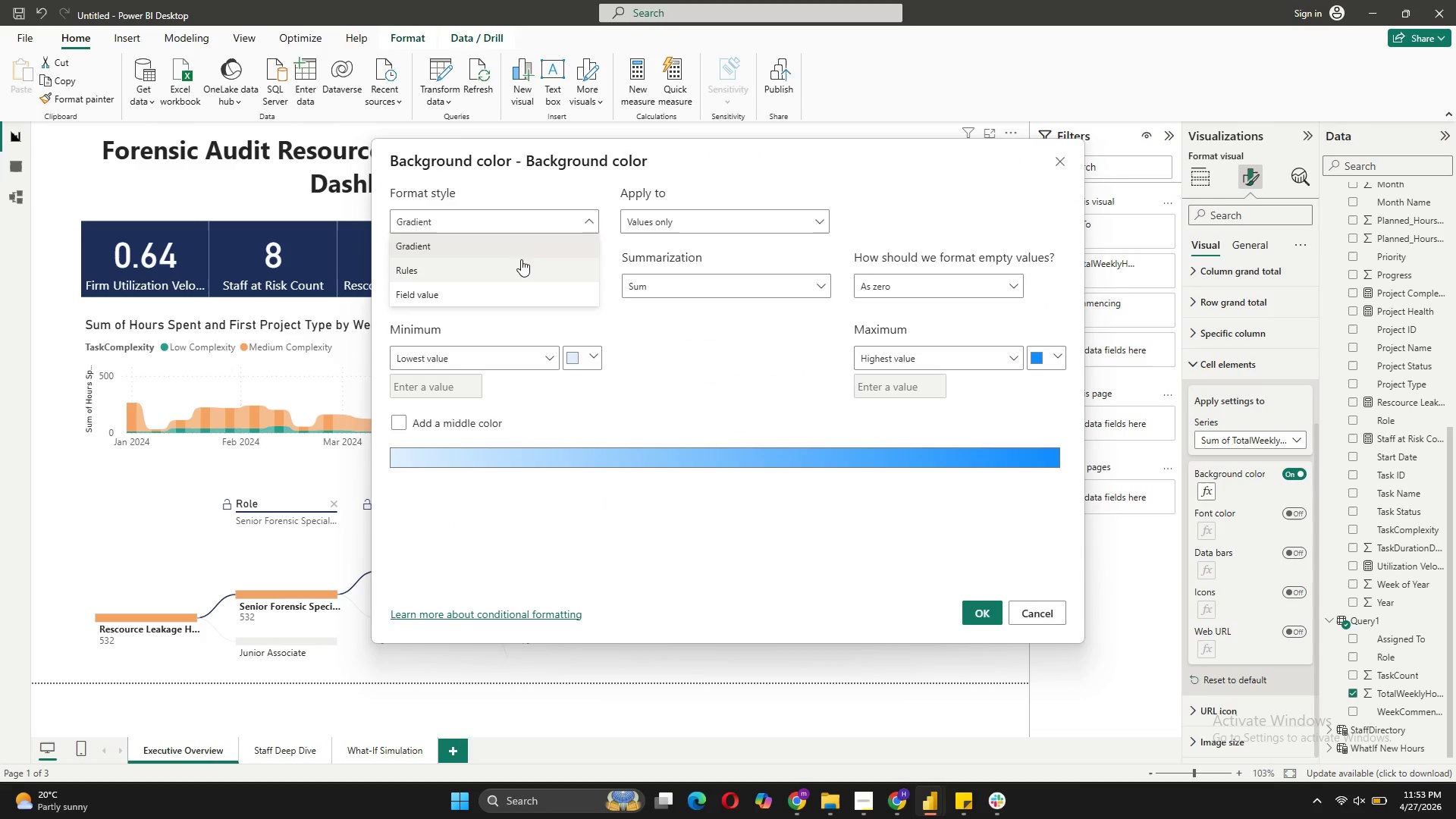 
left_click([520, 264])
 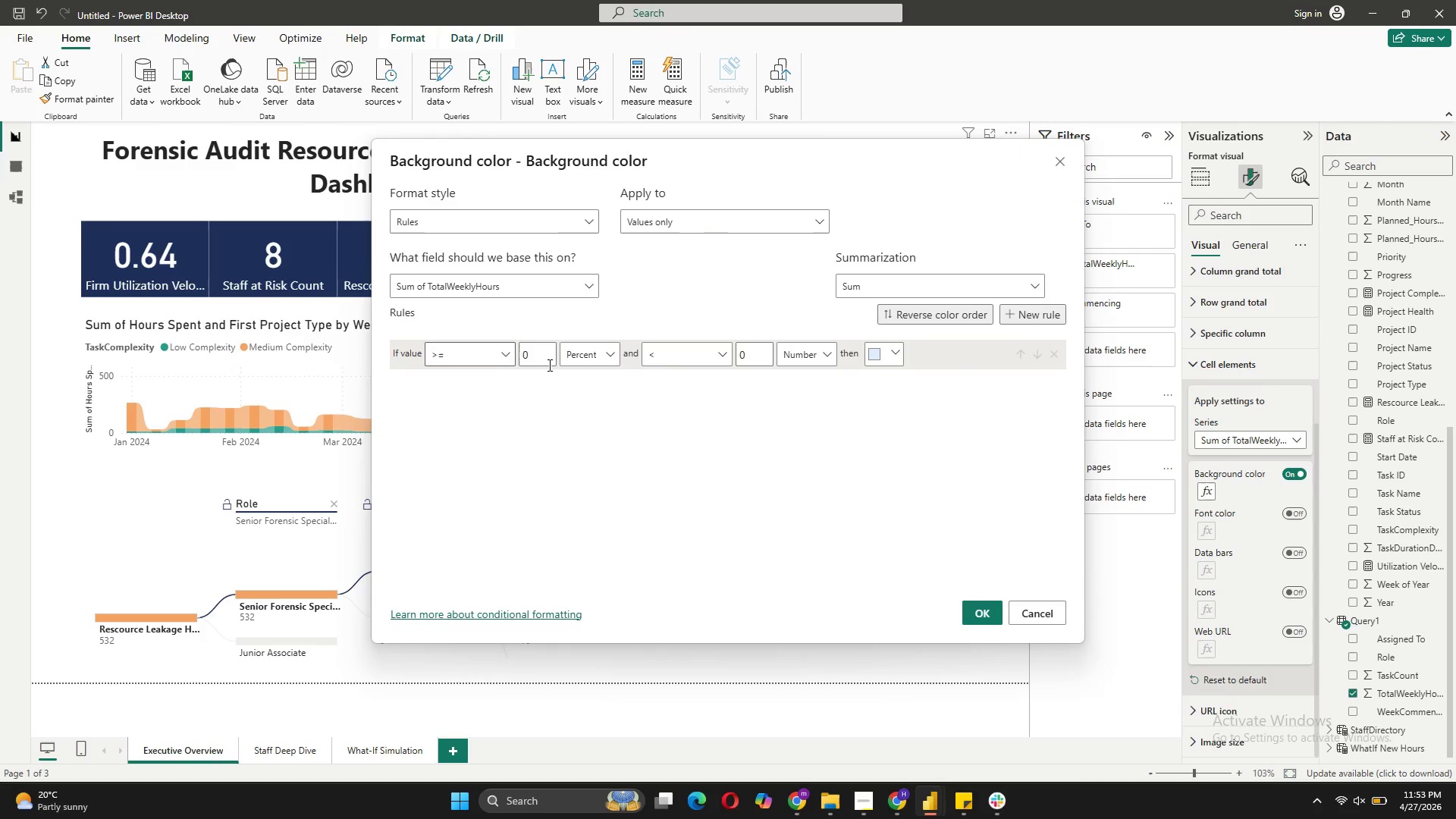 
left_click([664, 350])
 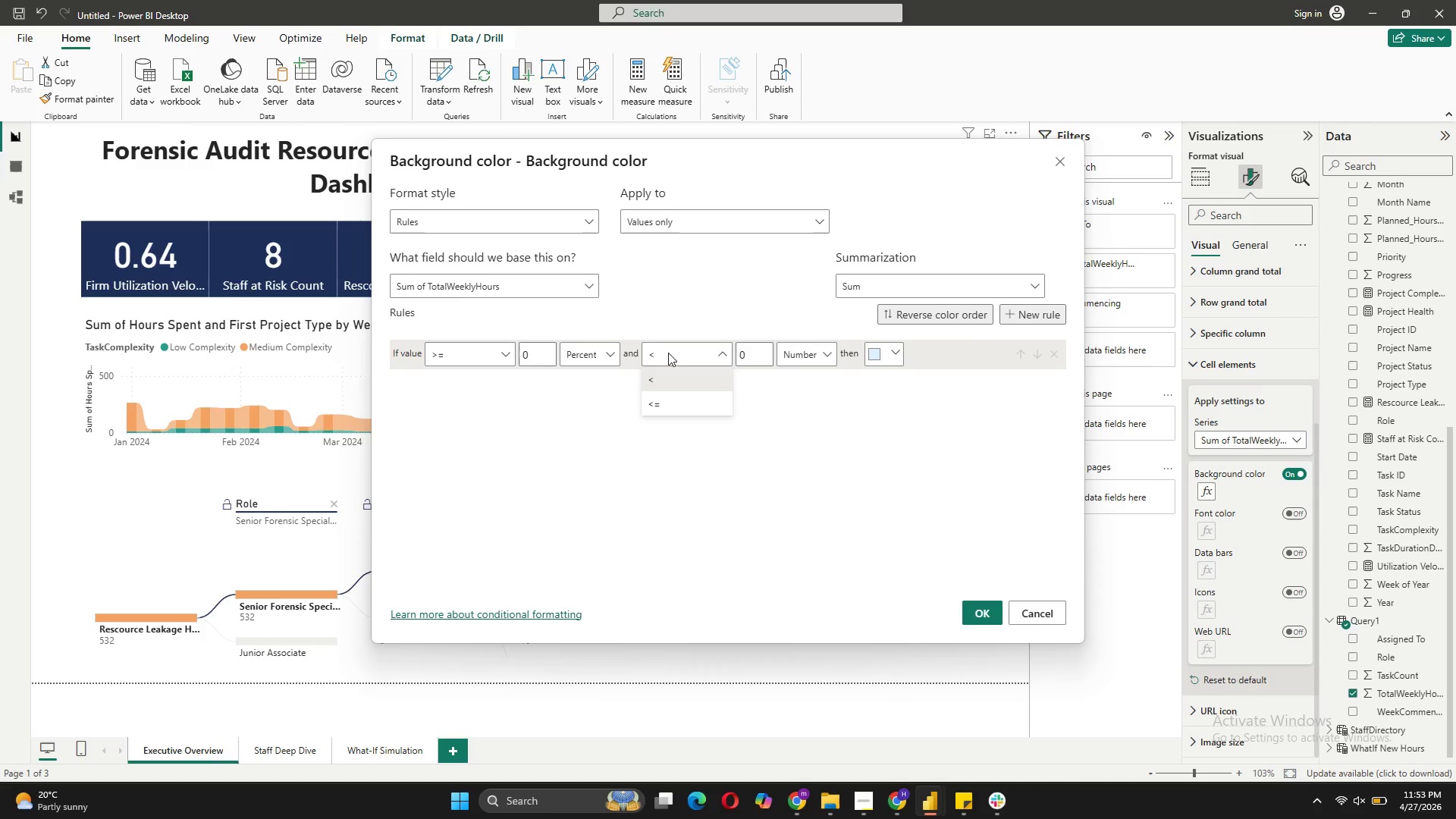 
left_click([755, 356])
 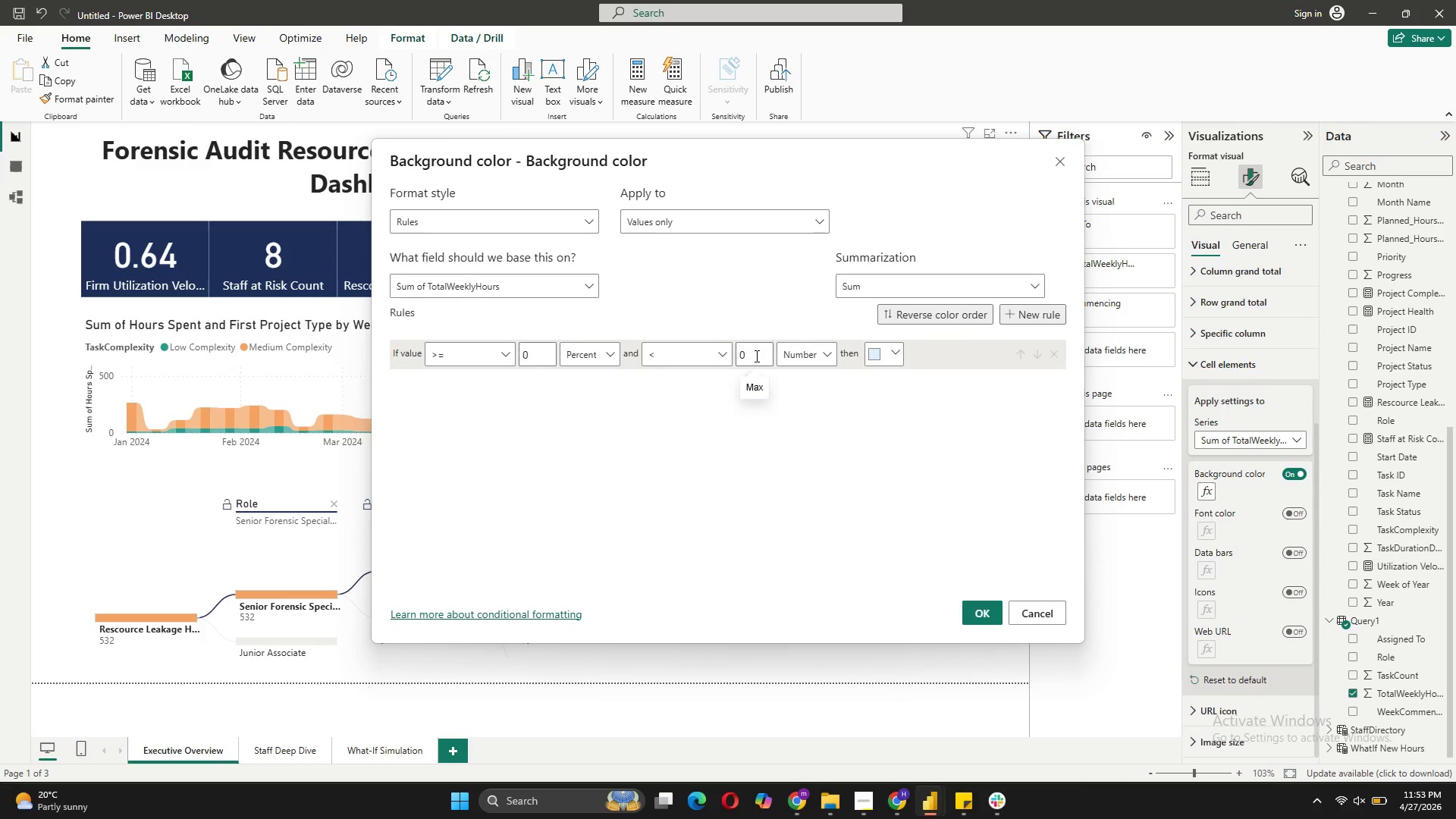 
left_click([755, 356])
 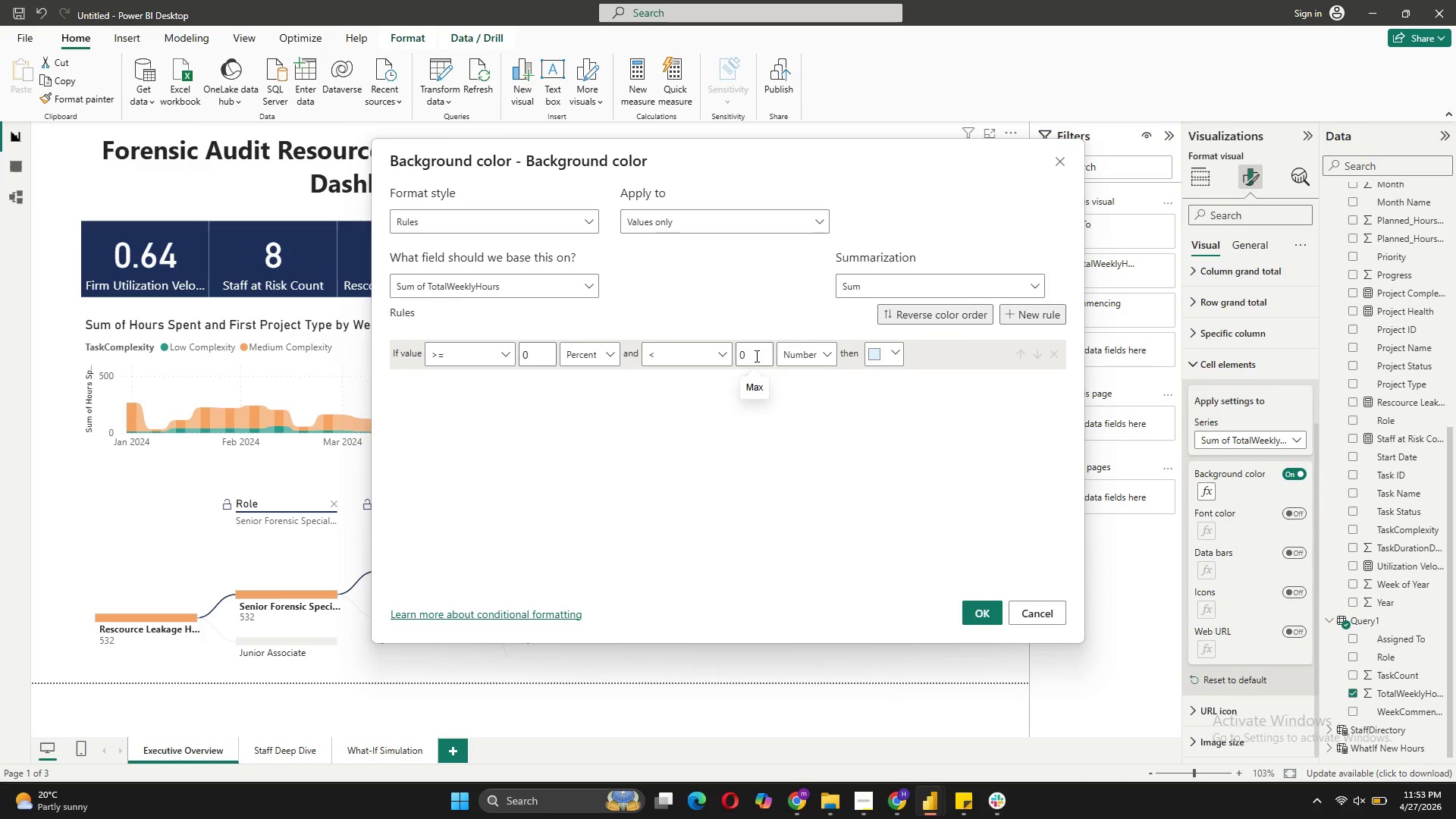 
key(Backspace)
type(35)
 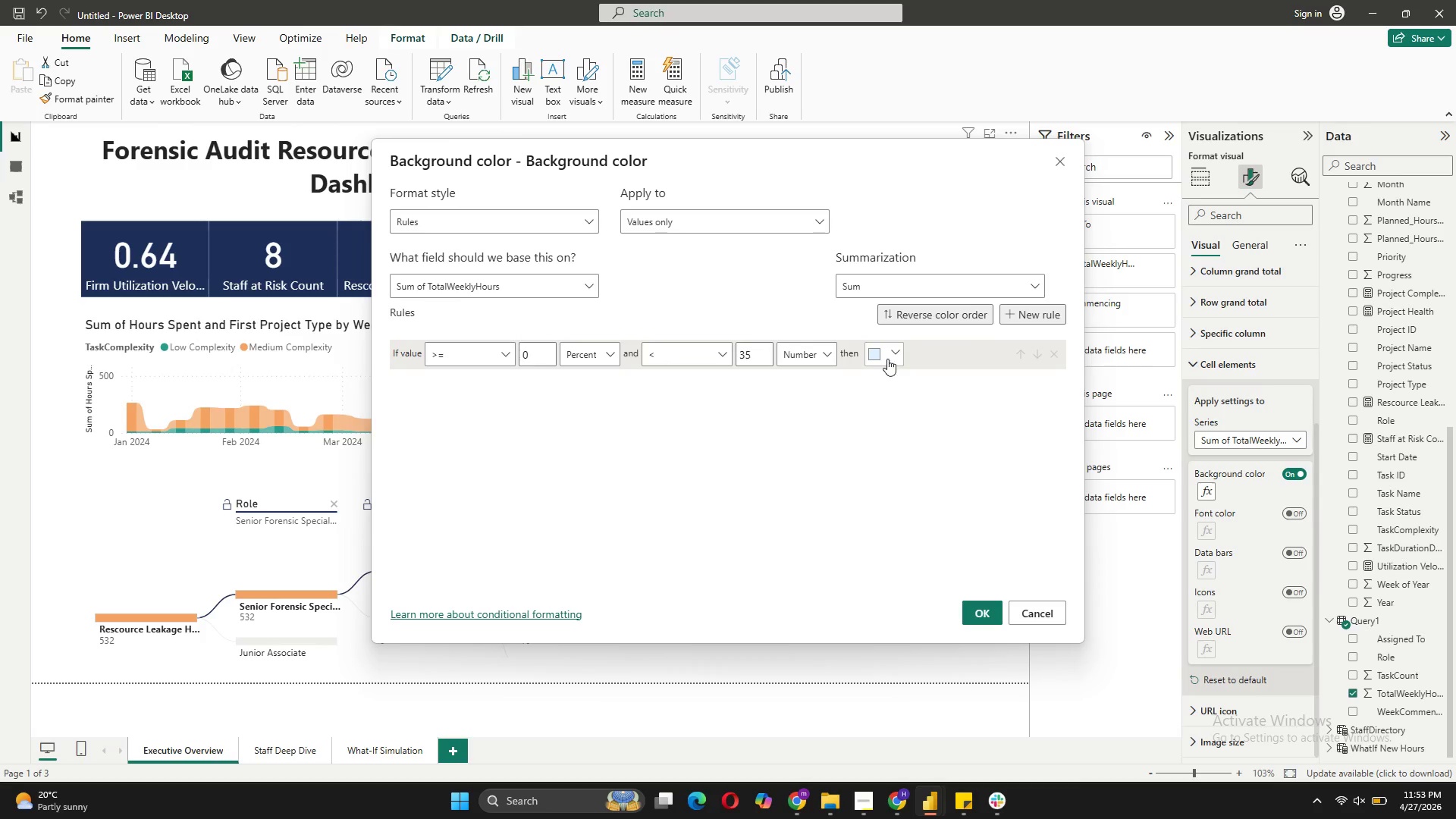 
left_click([891, 359])
 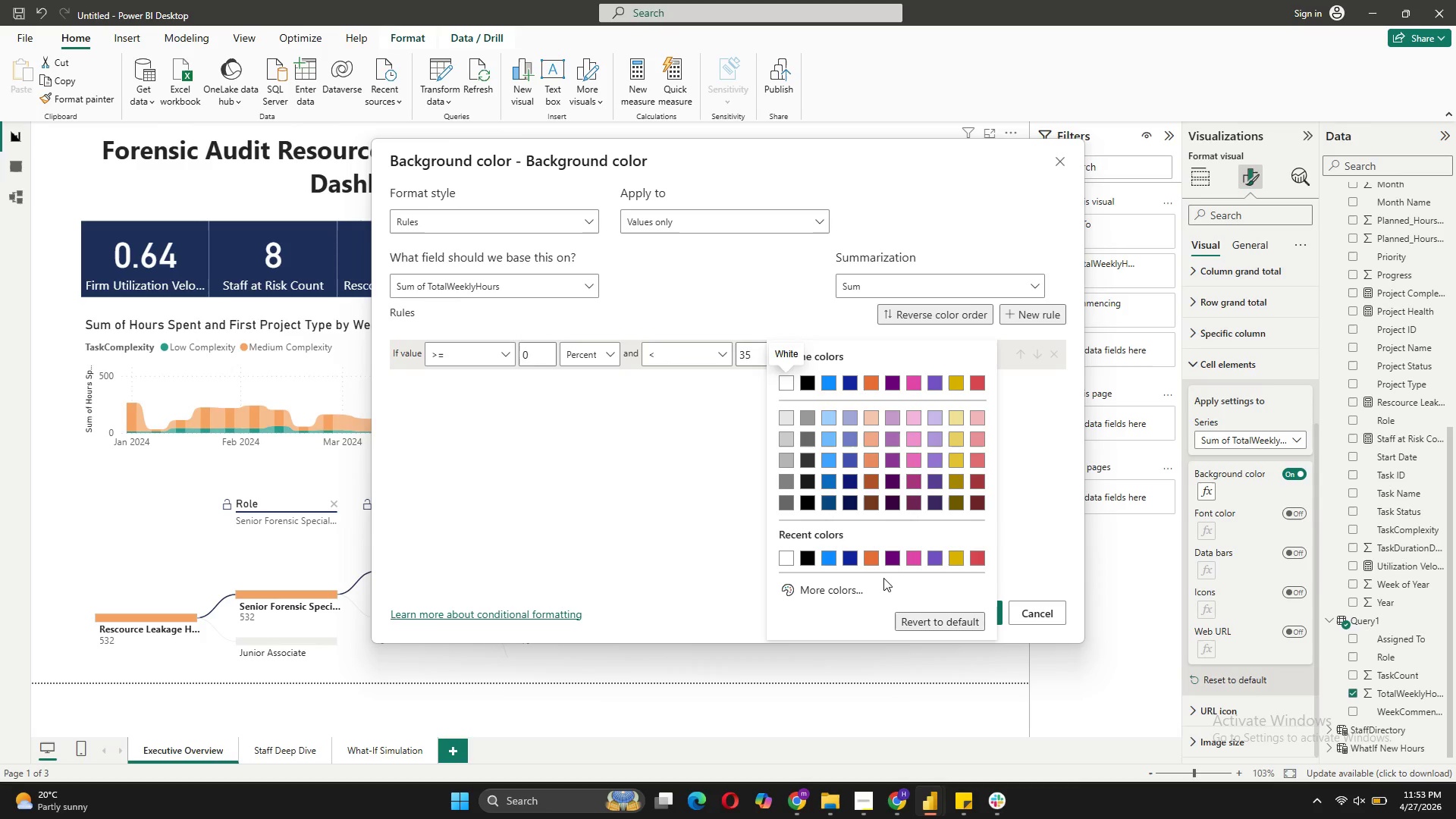 
left_click([833, 579])
 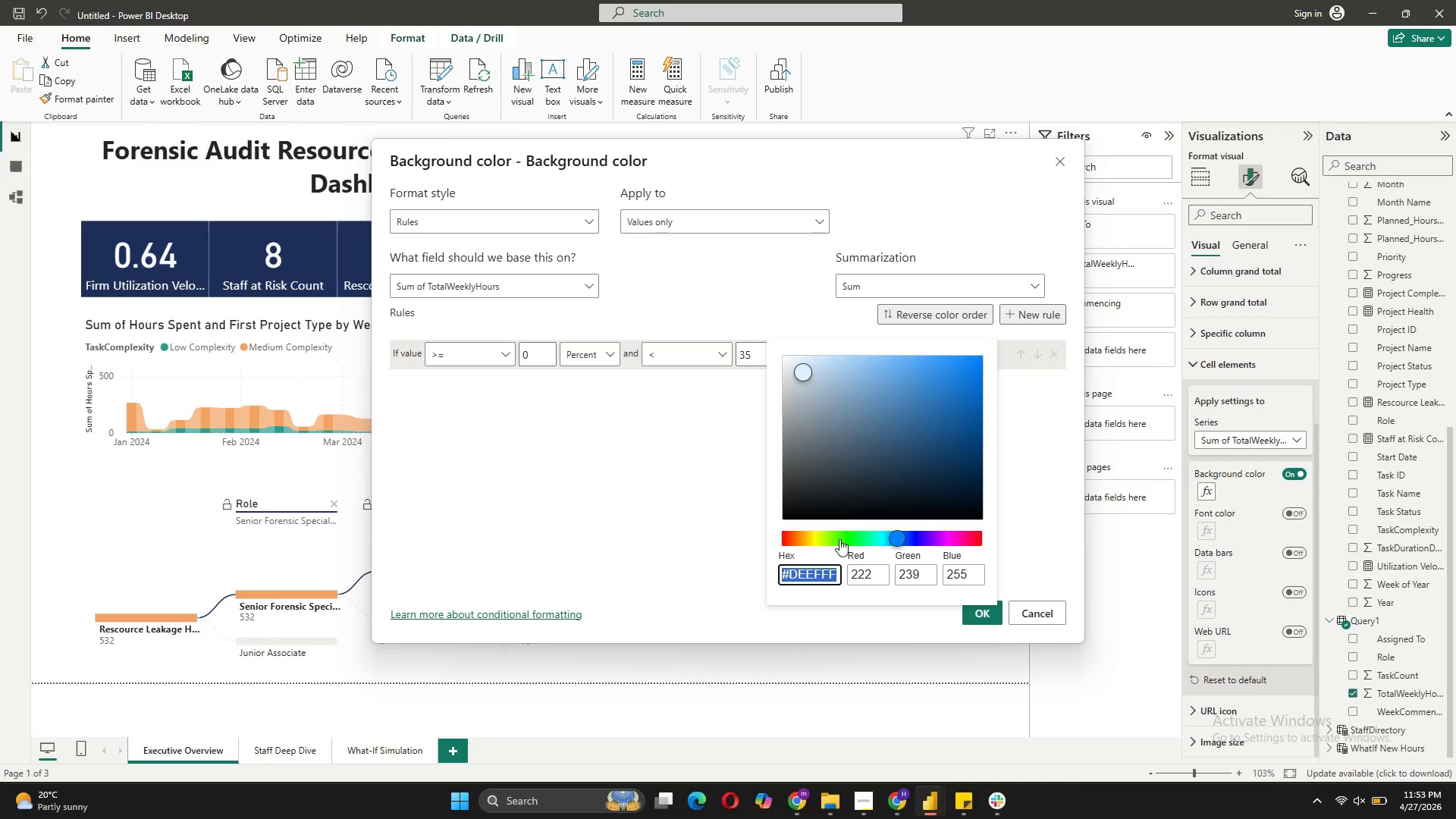 
left_click([846, 536])
 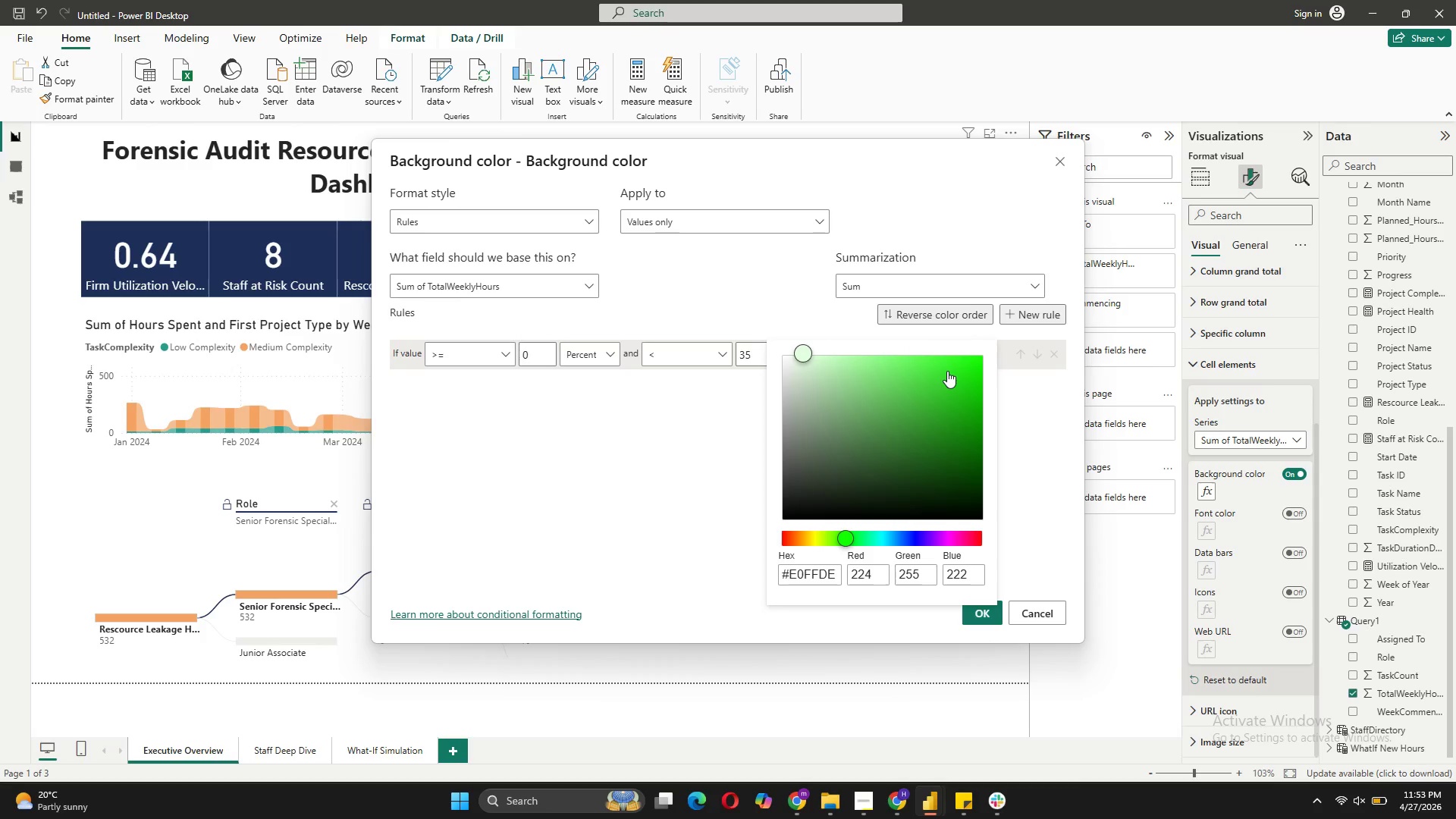 
left_click([947, 371])
 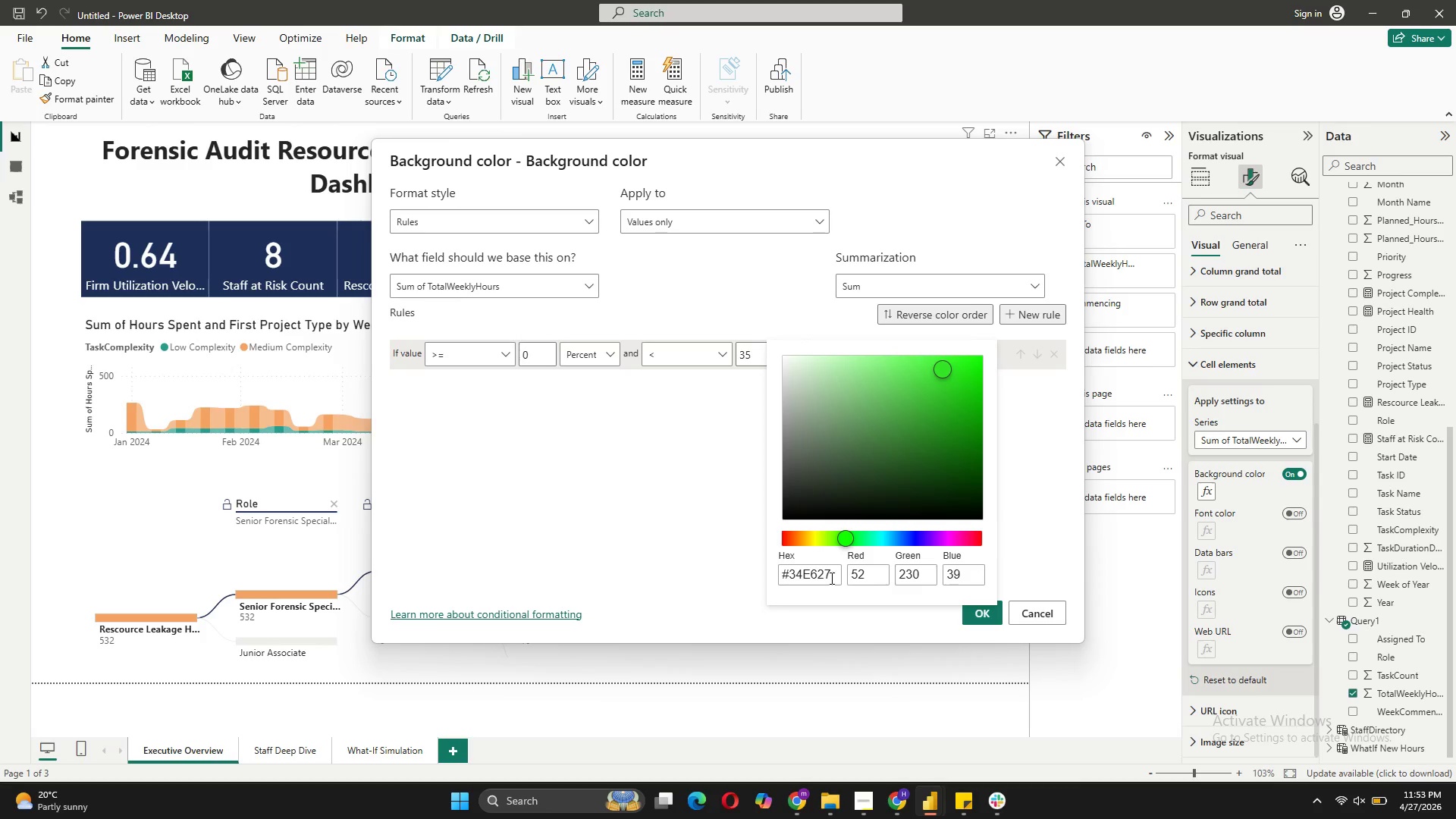 
left_click_drag(start_coordinate=[830, 573], to_coordinate=[780, 569])
 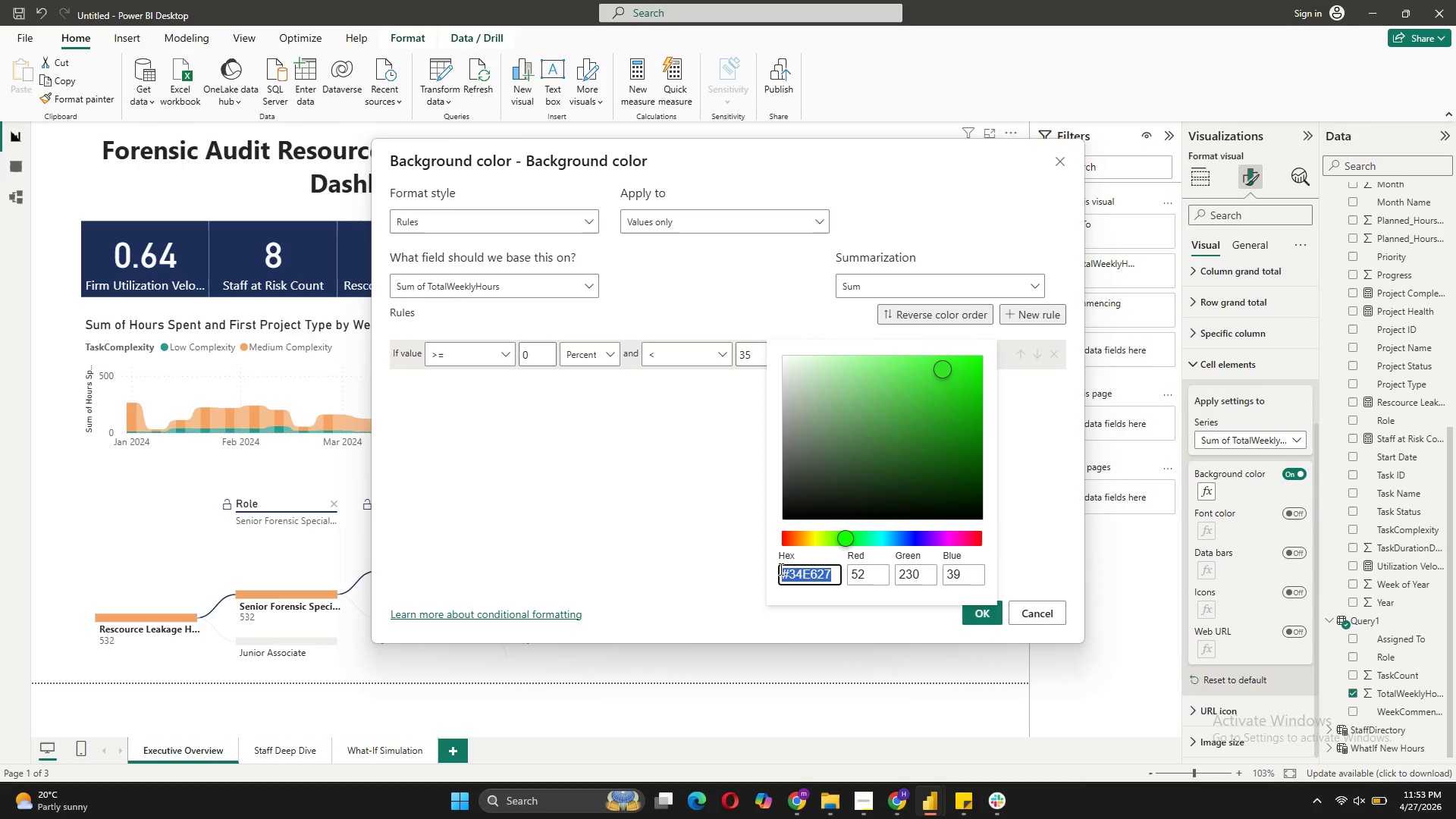 
type(#2A9D8F)
 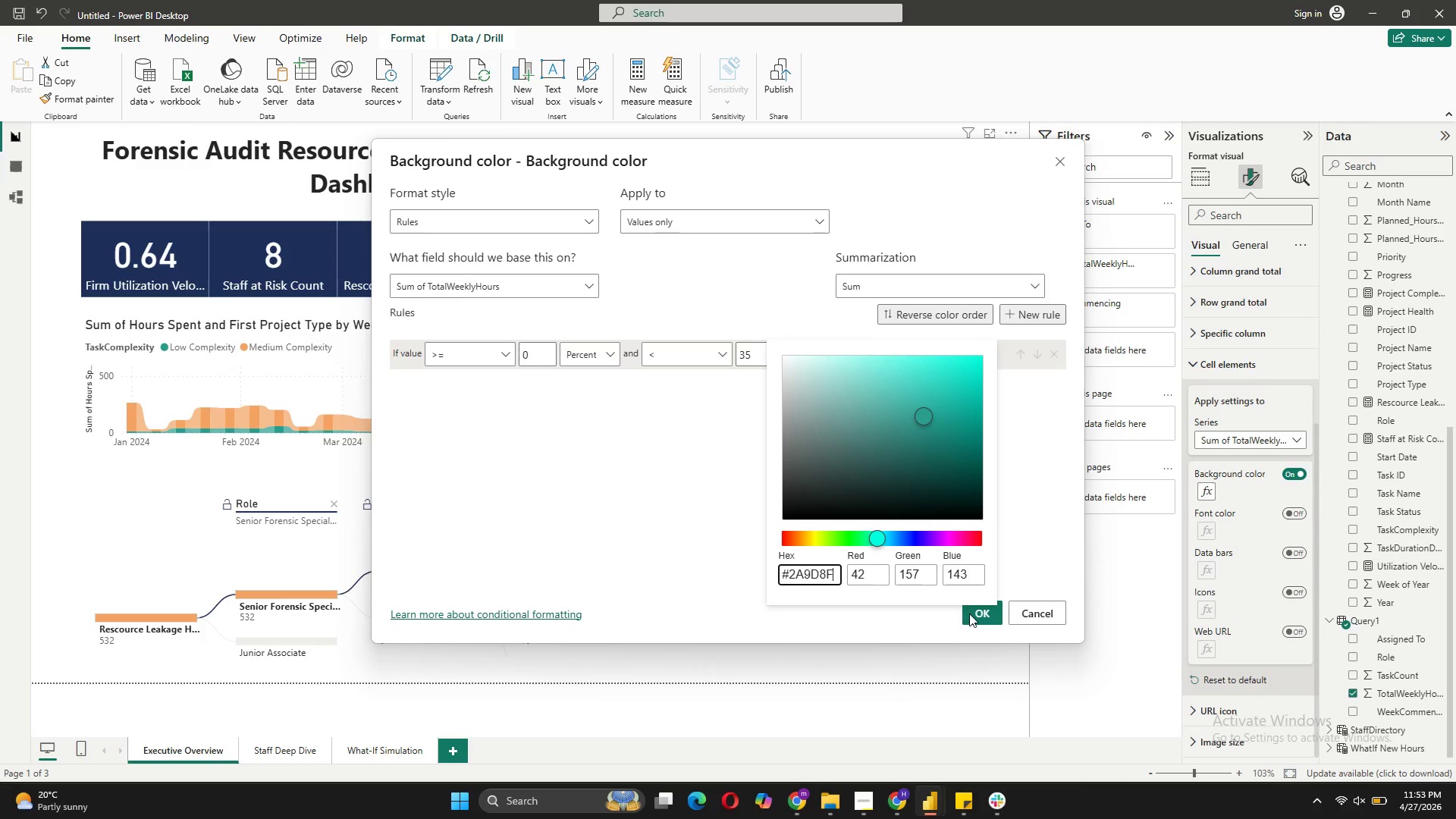 
left_click([1042, 489])
 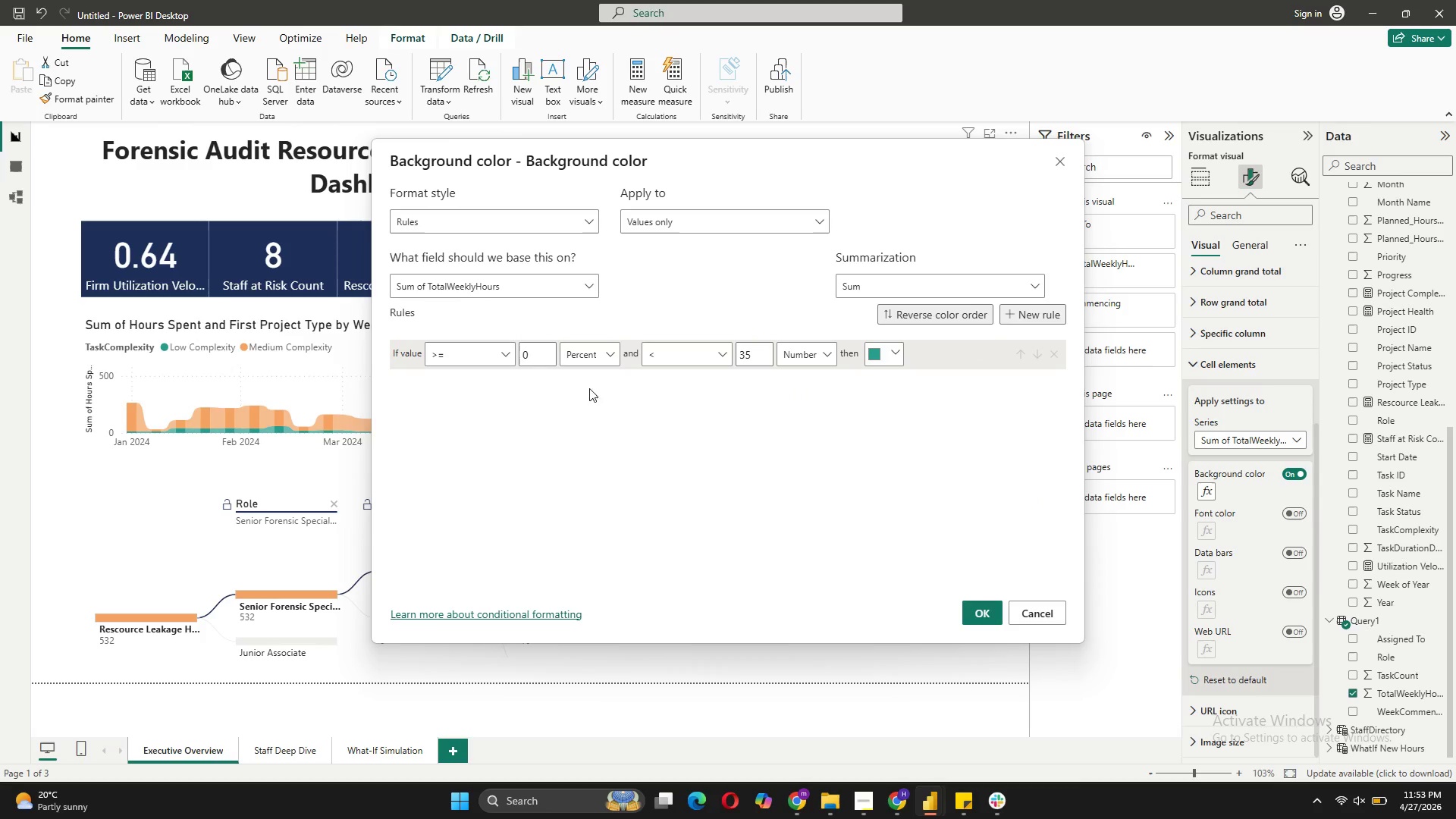 
left_click([1034, 313])
 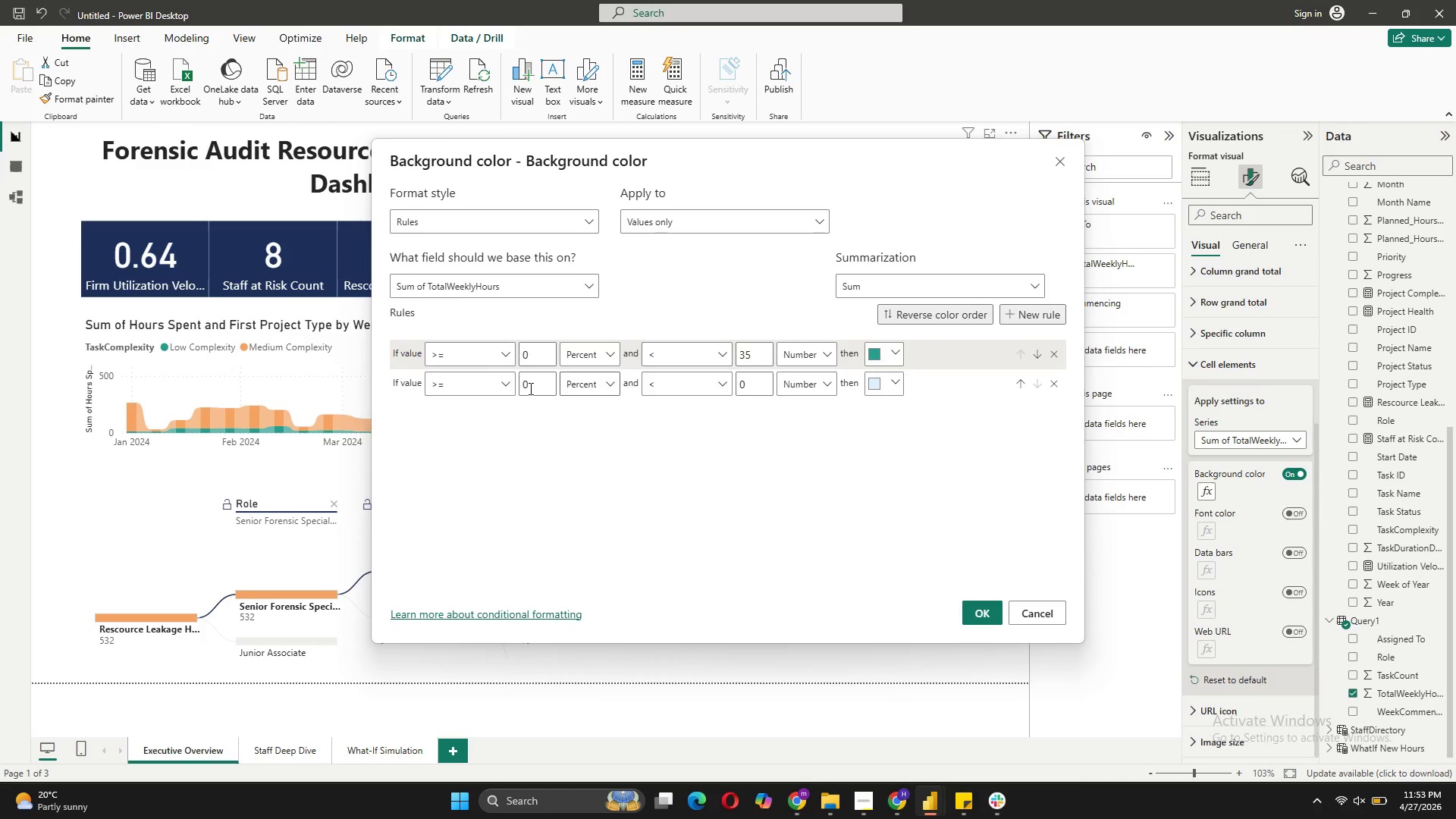 
left_click([479, 384])
 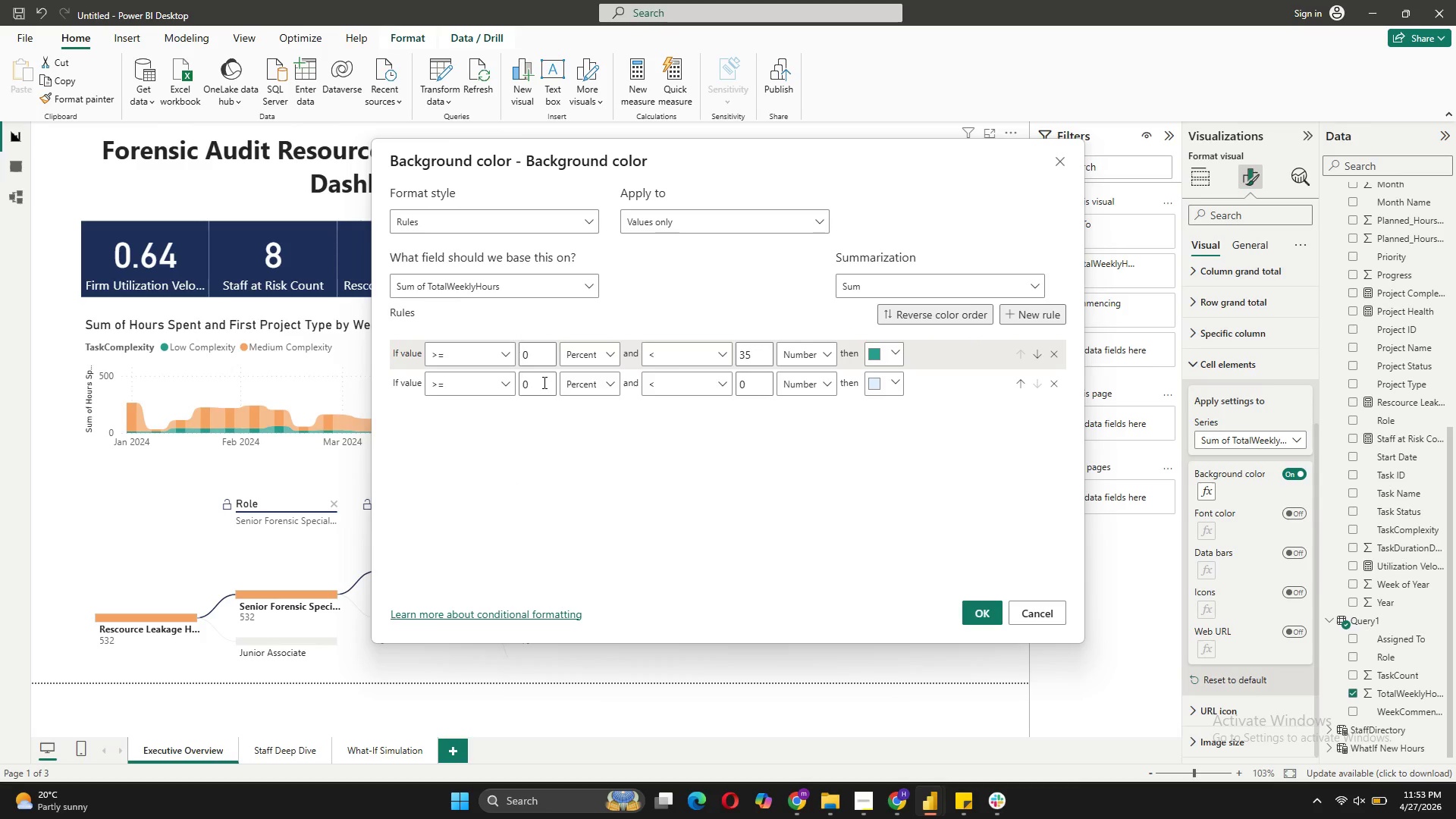 
double_click([543, 382])
 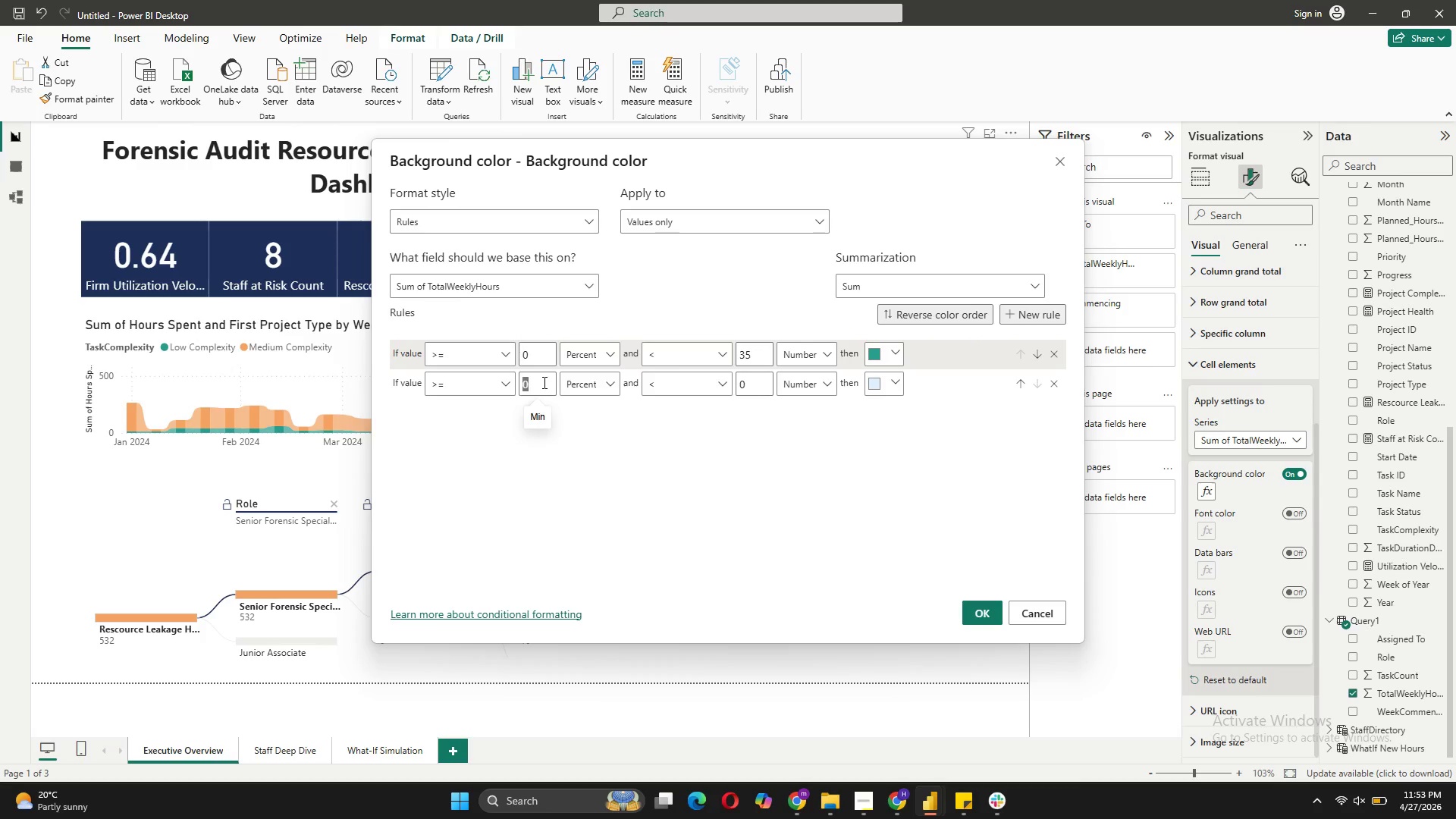 
type(35)
 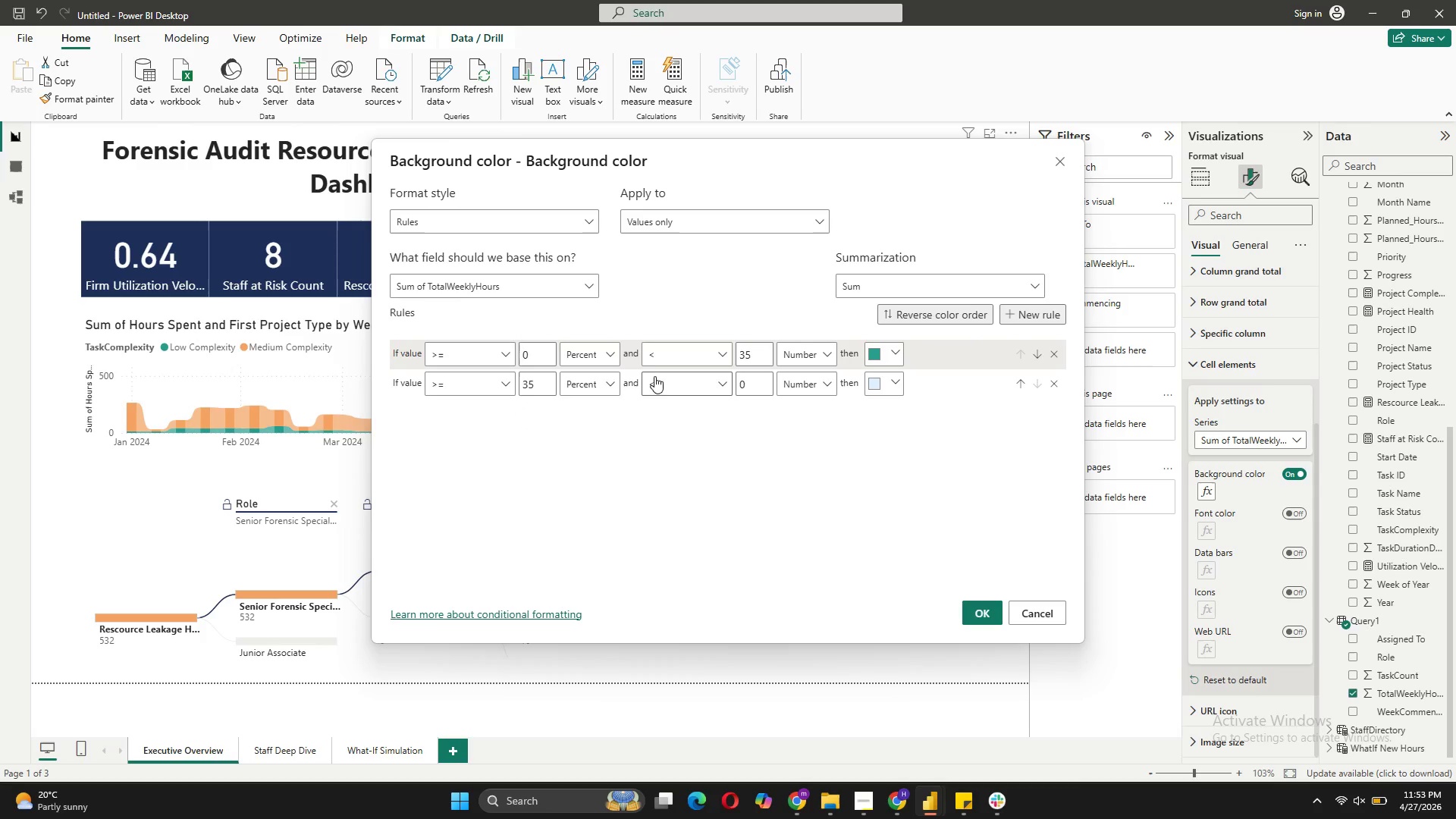 
left_click([762, 385])
 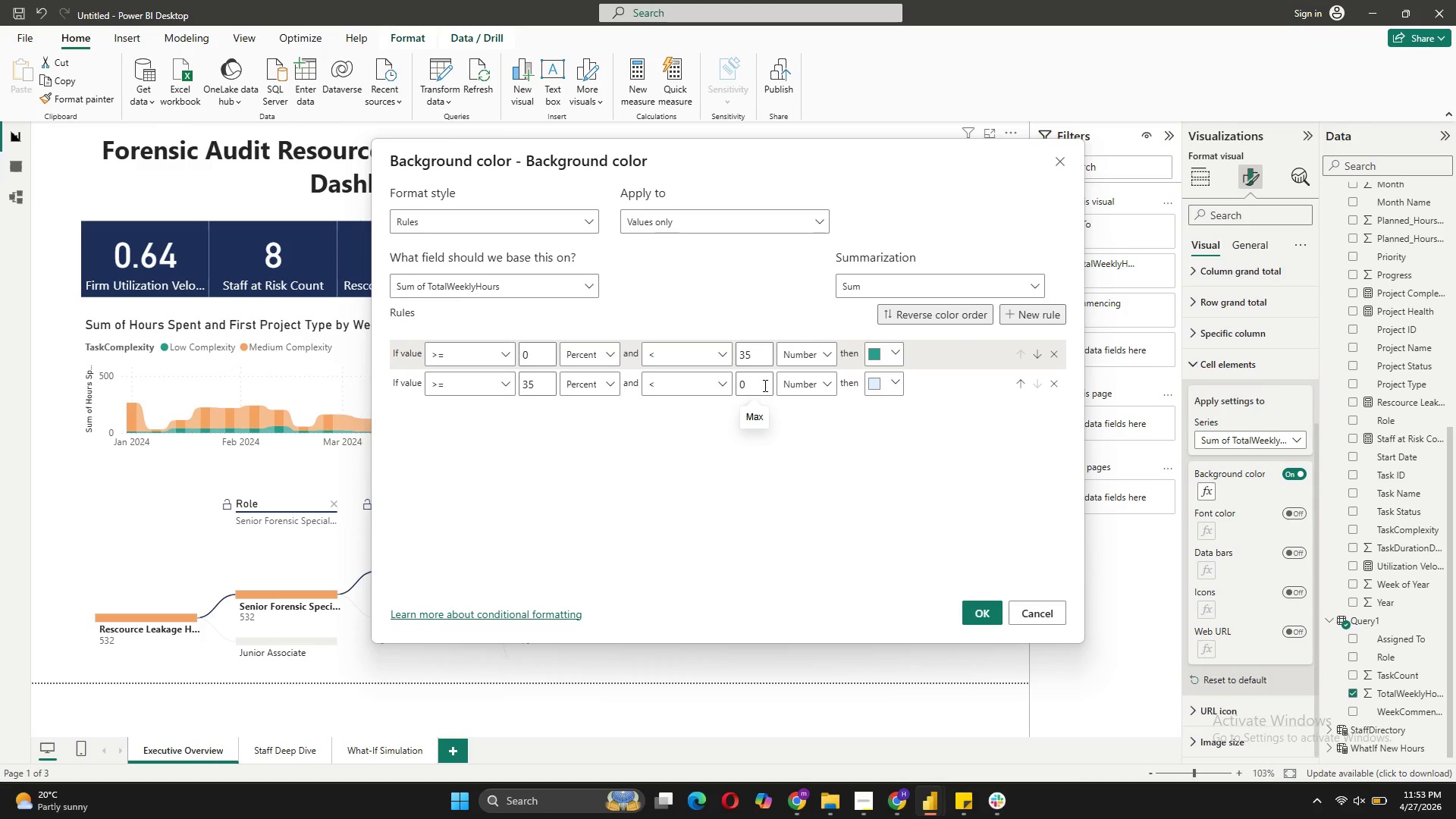 
key(Backspace)
 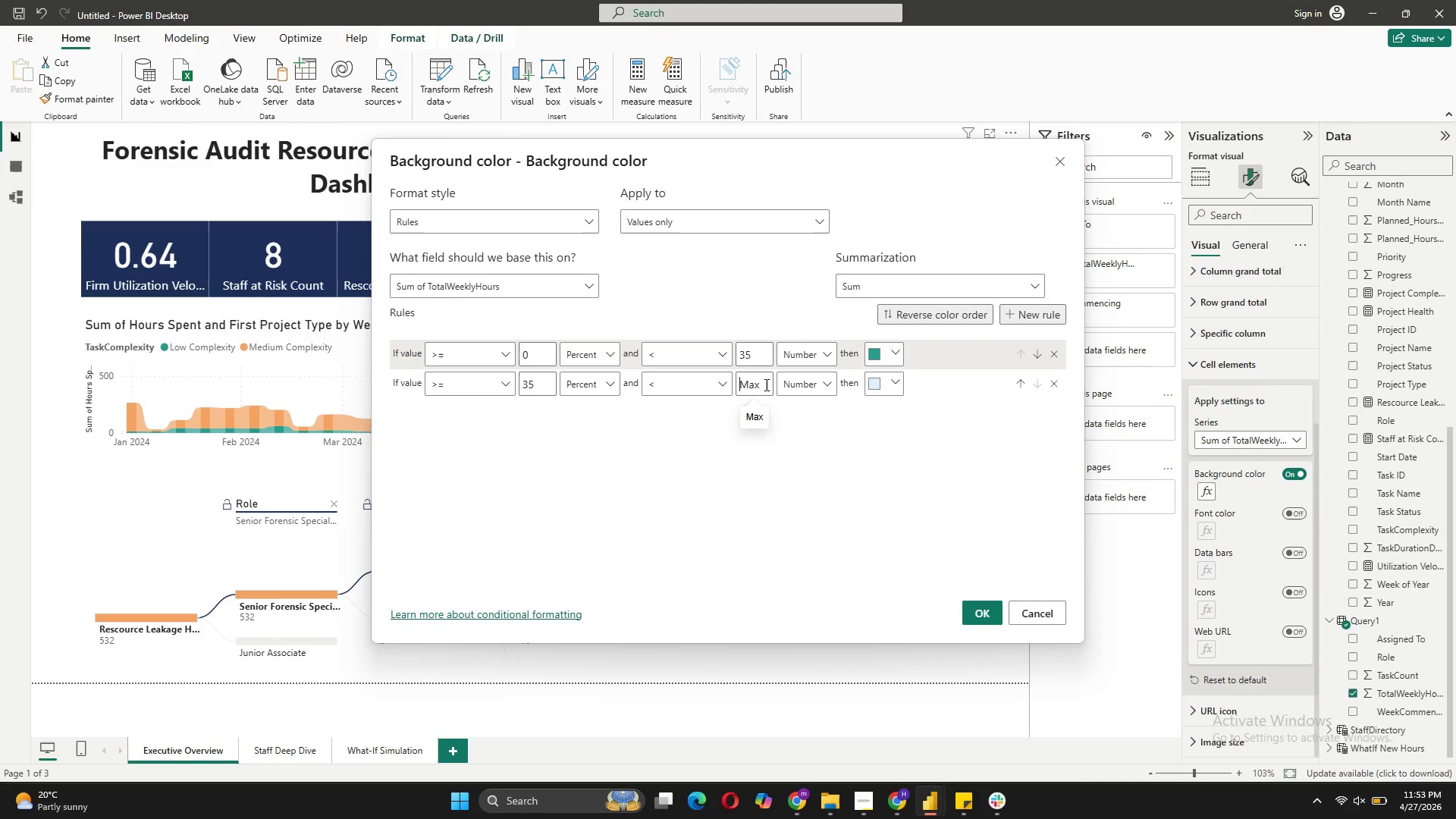 
type(45)
 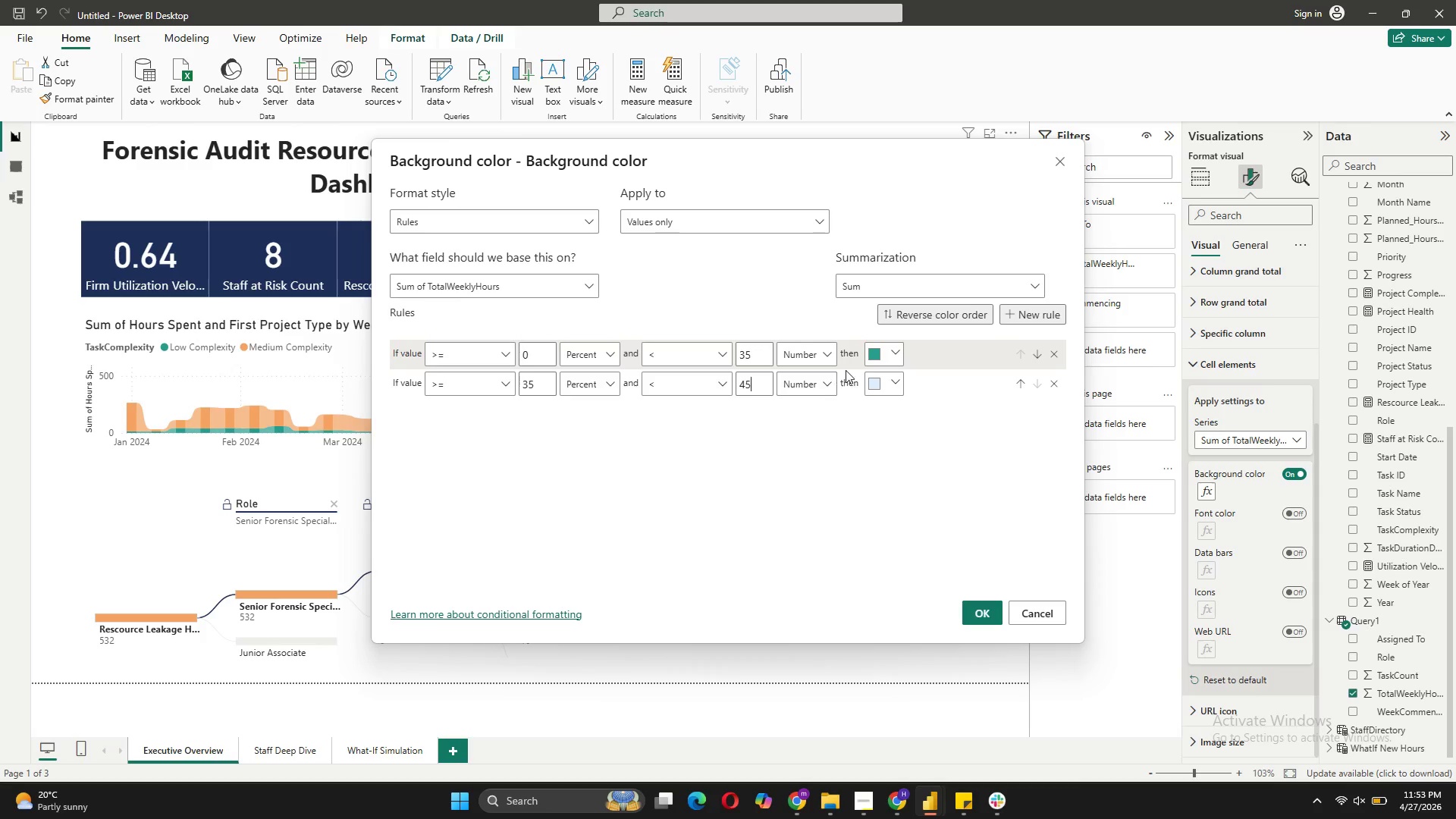 
left_click([896, 383])
 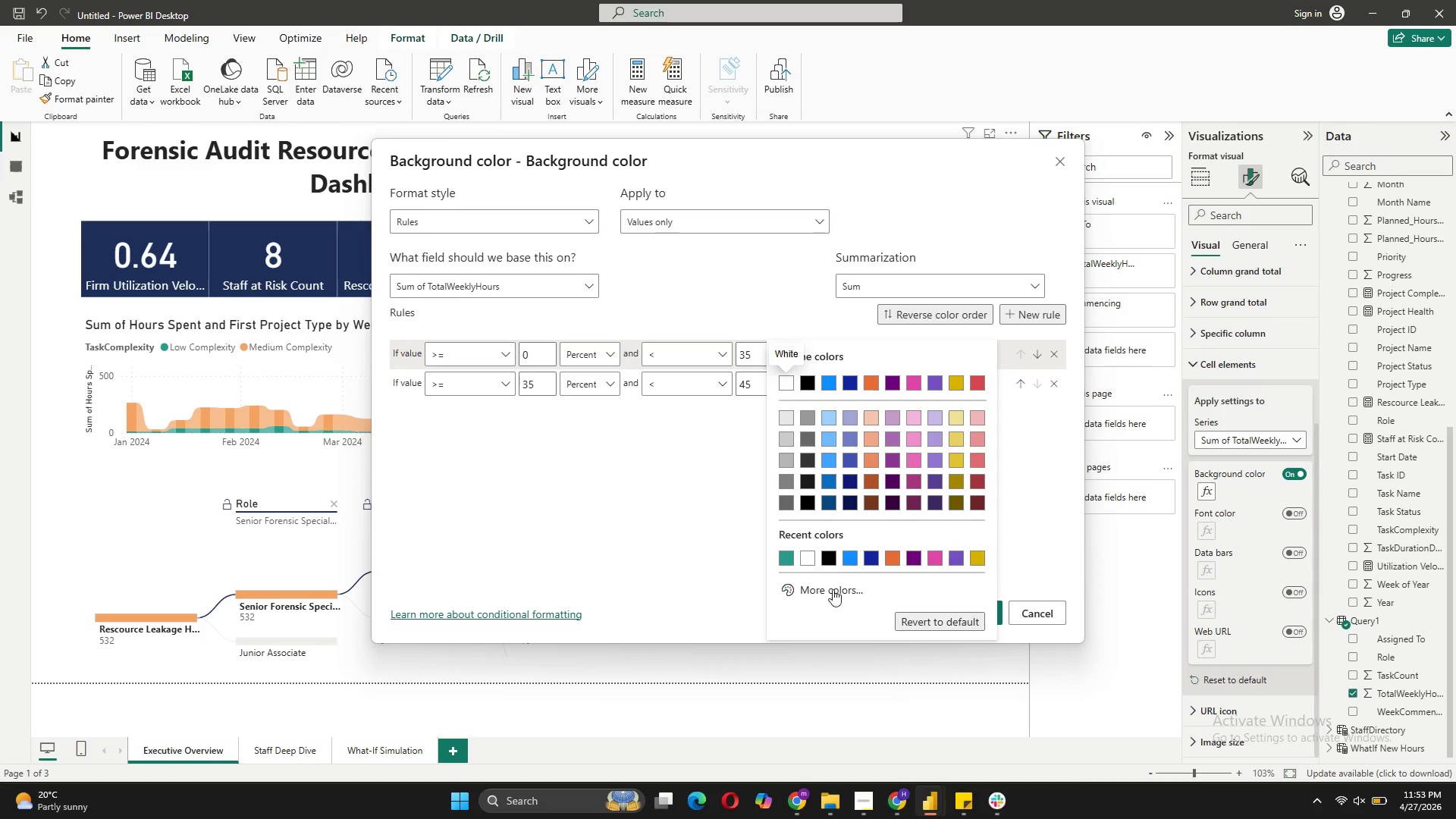 
left_click([836, 594])
 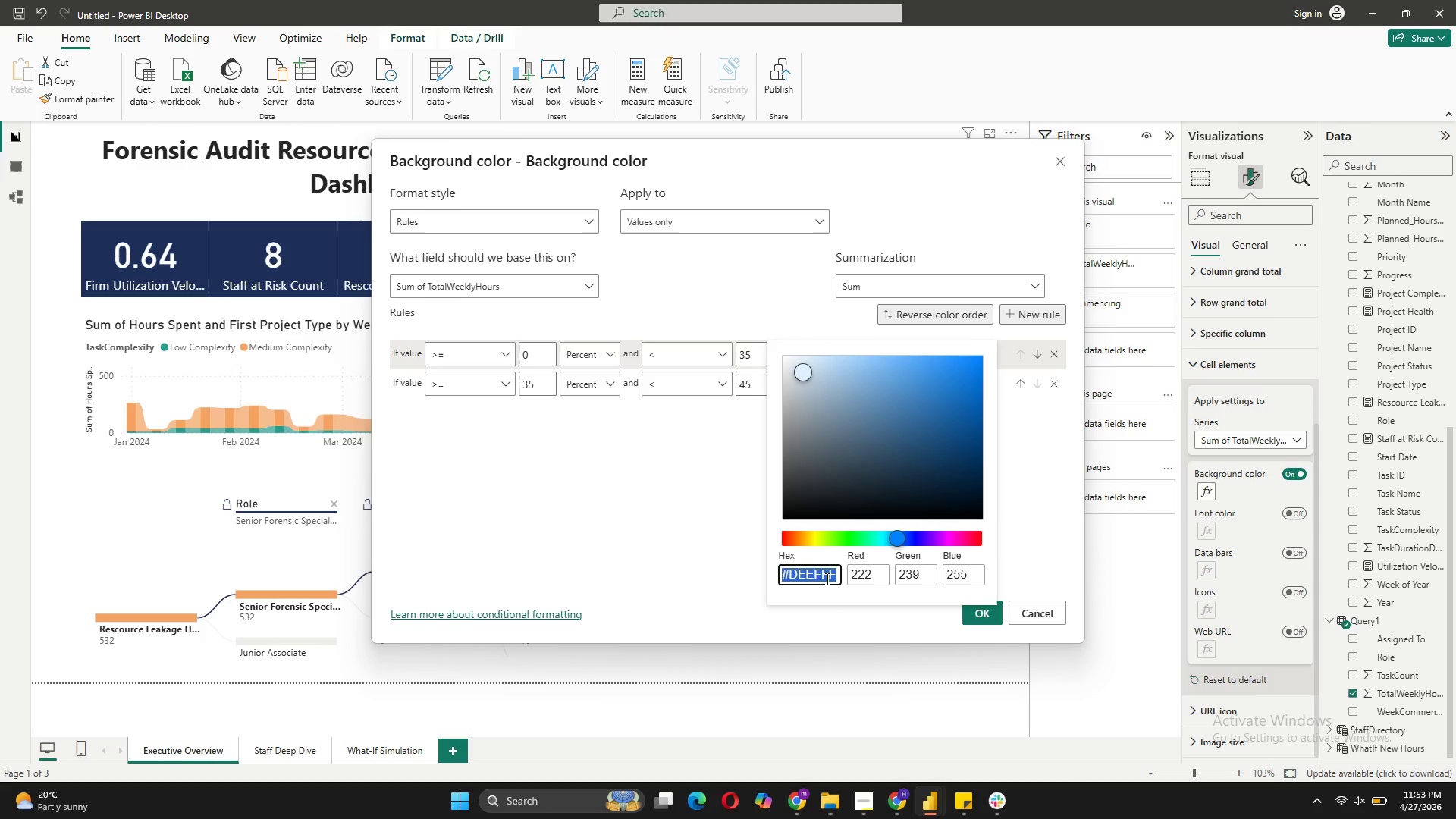 
type(#FA)
key(Backspace)
type(4A261)
 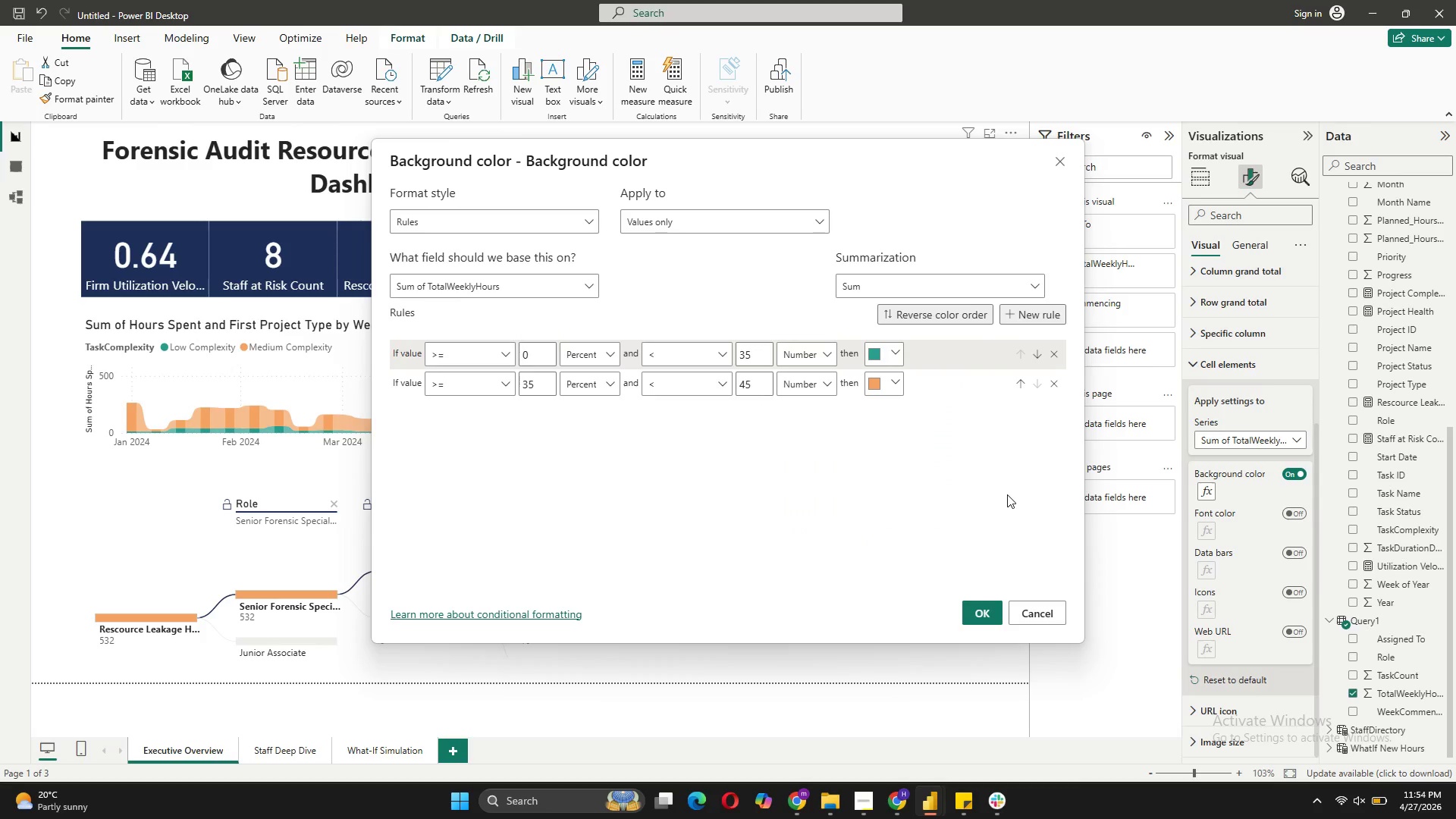 
mouse_move([1005, 324])
 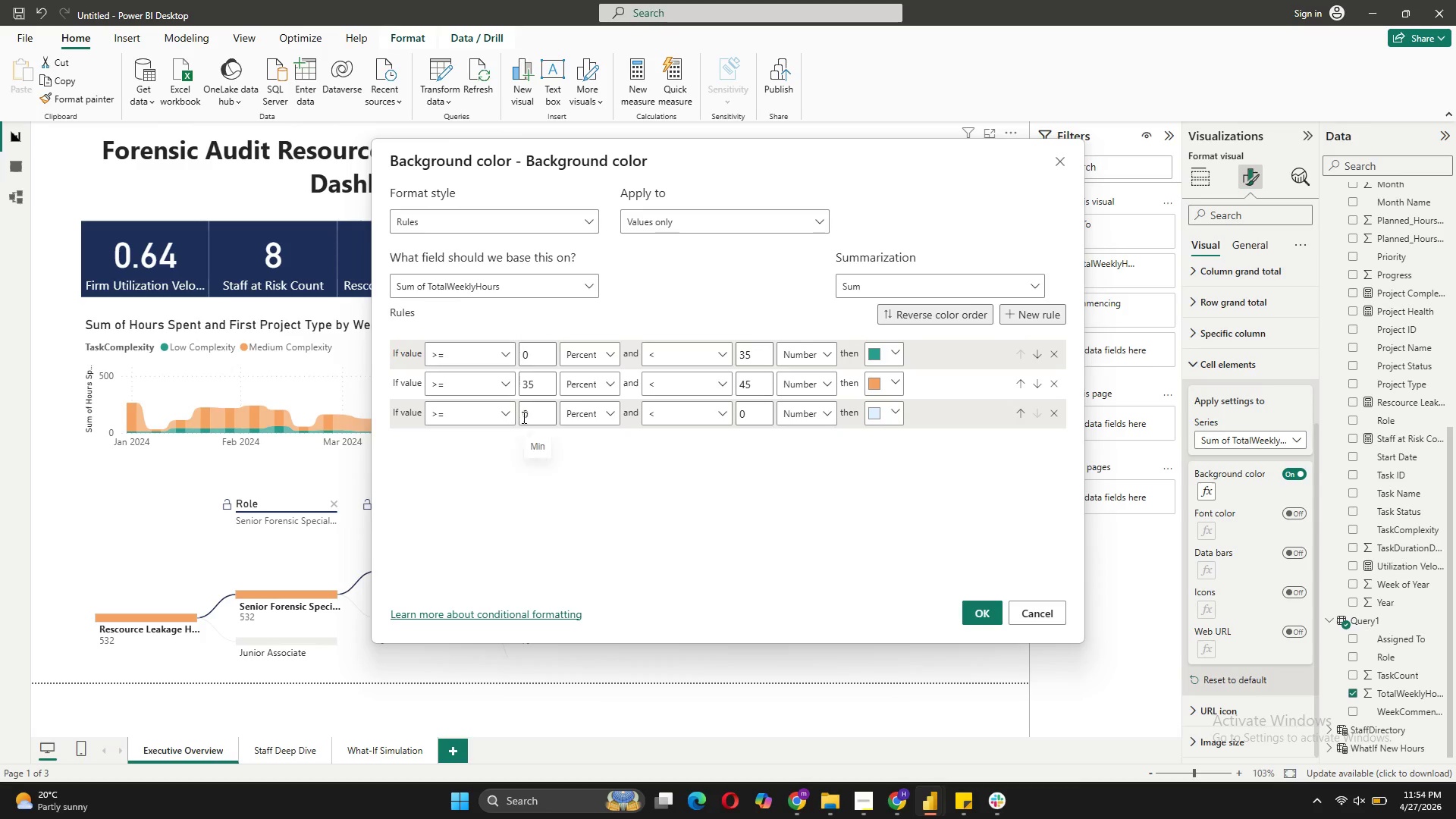 
left_click([540, 409])
 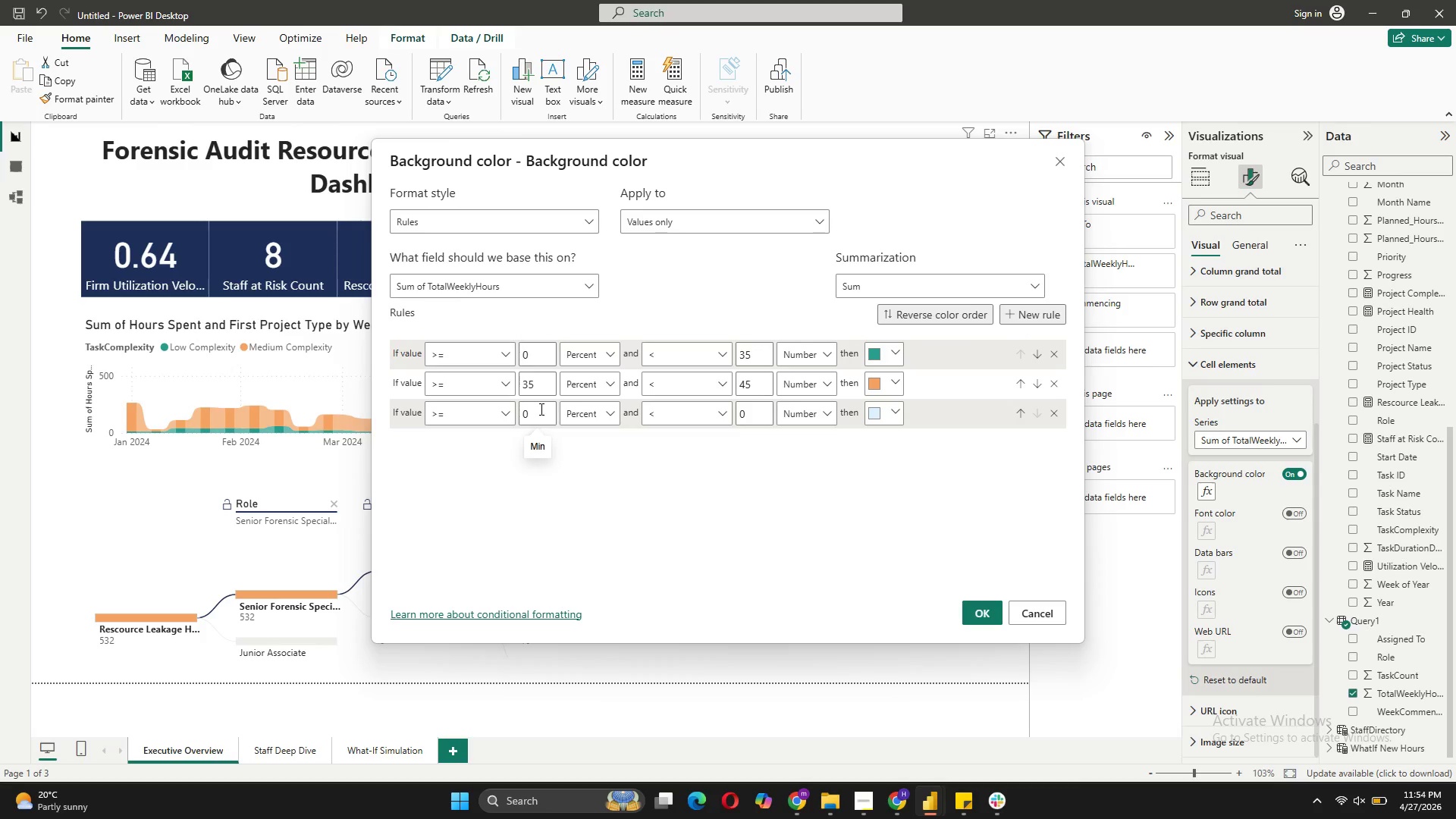 
key(Backspace)
type(45)
 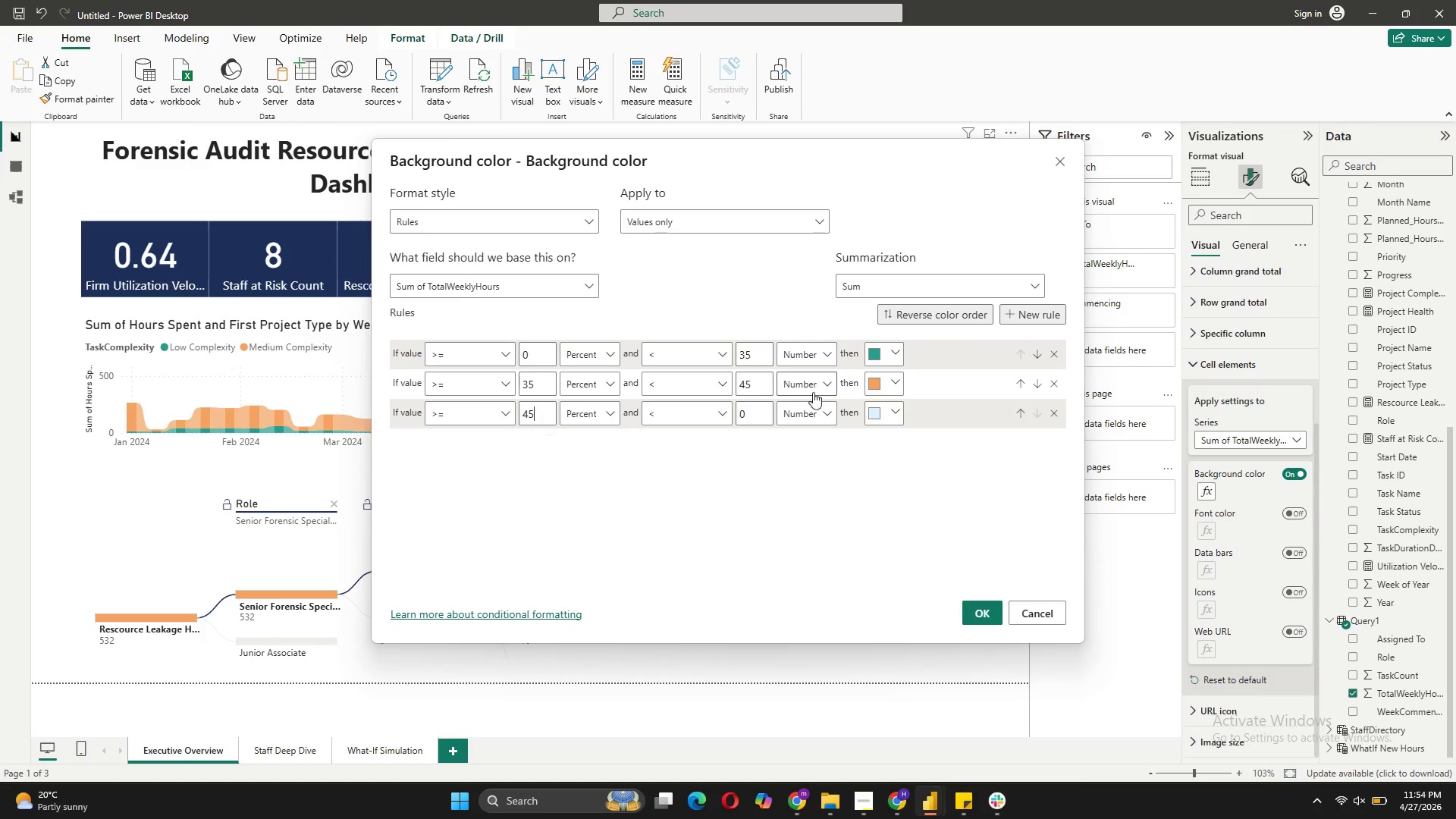 
left_click([758, 413])
 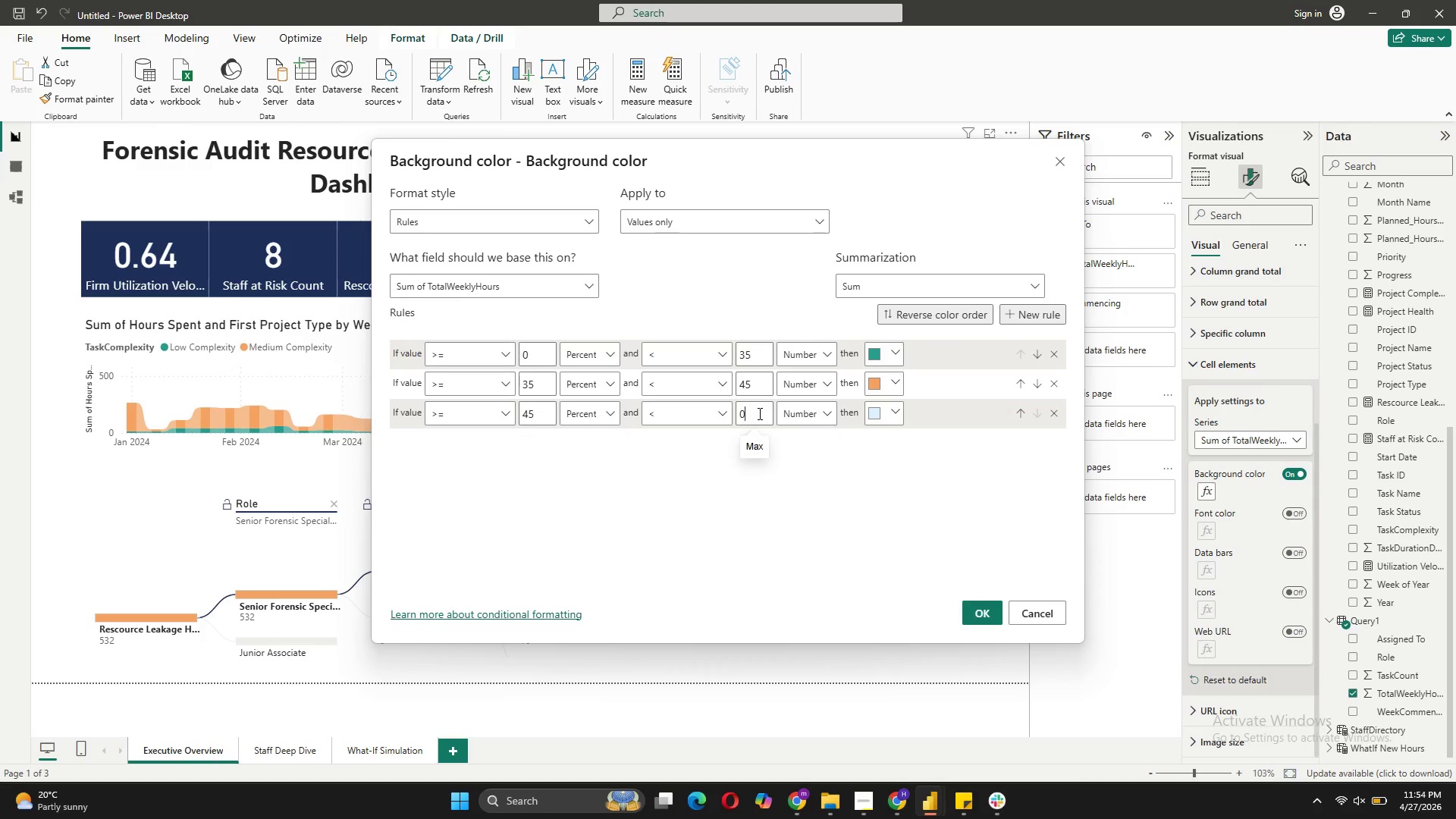 
key(Backspace)
type(55)
 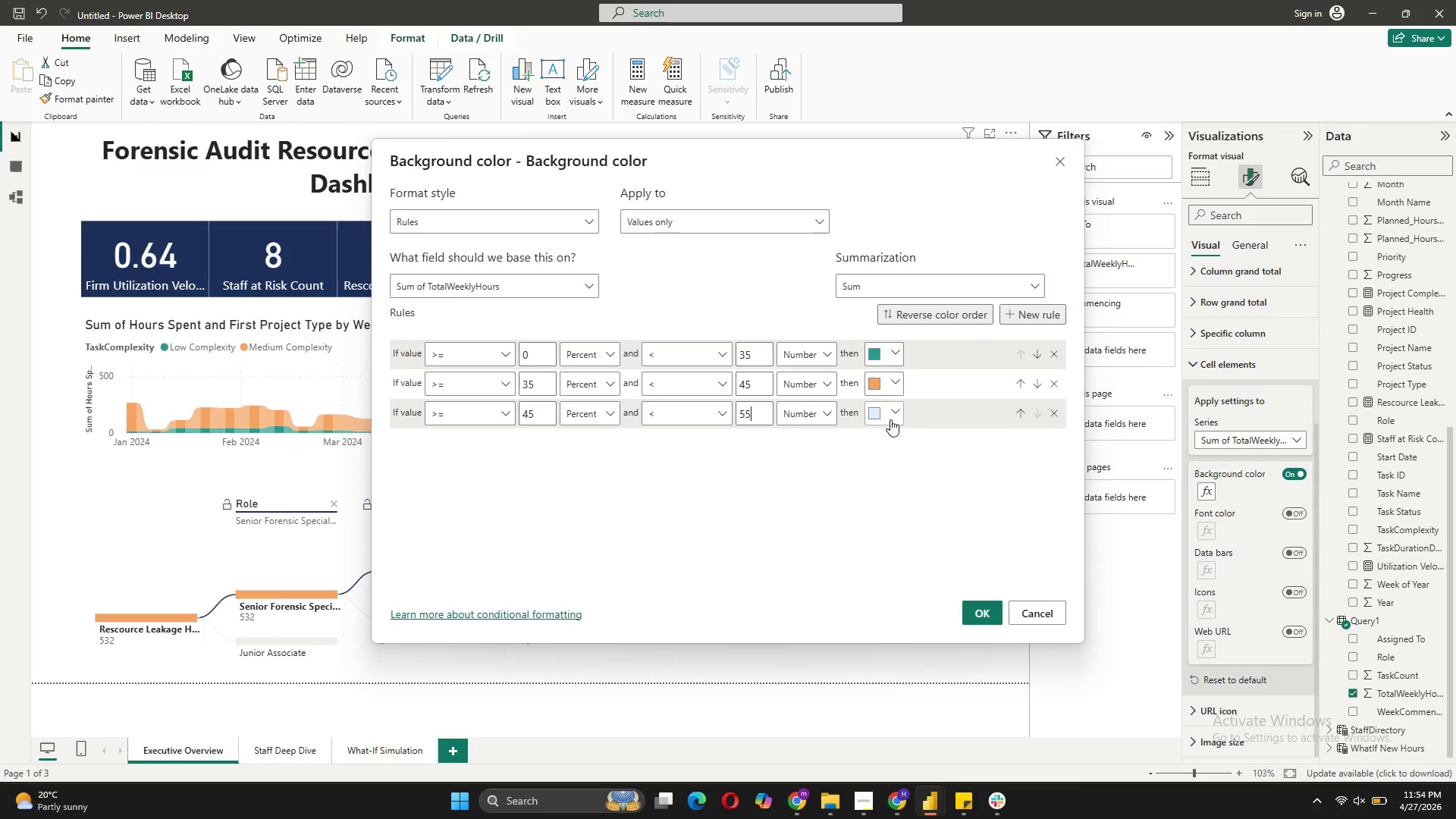 
left_click([890, 419])
 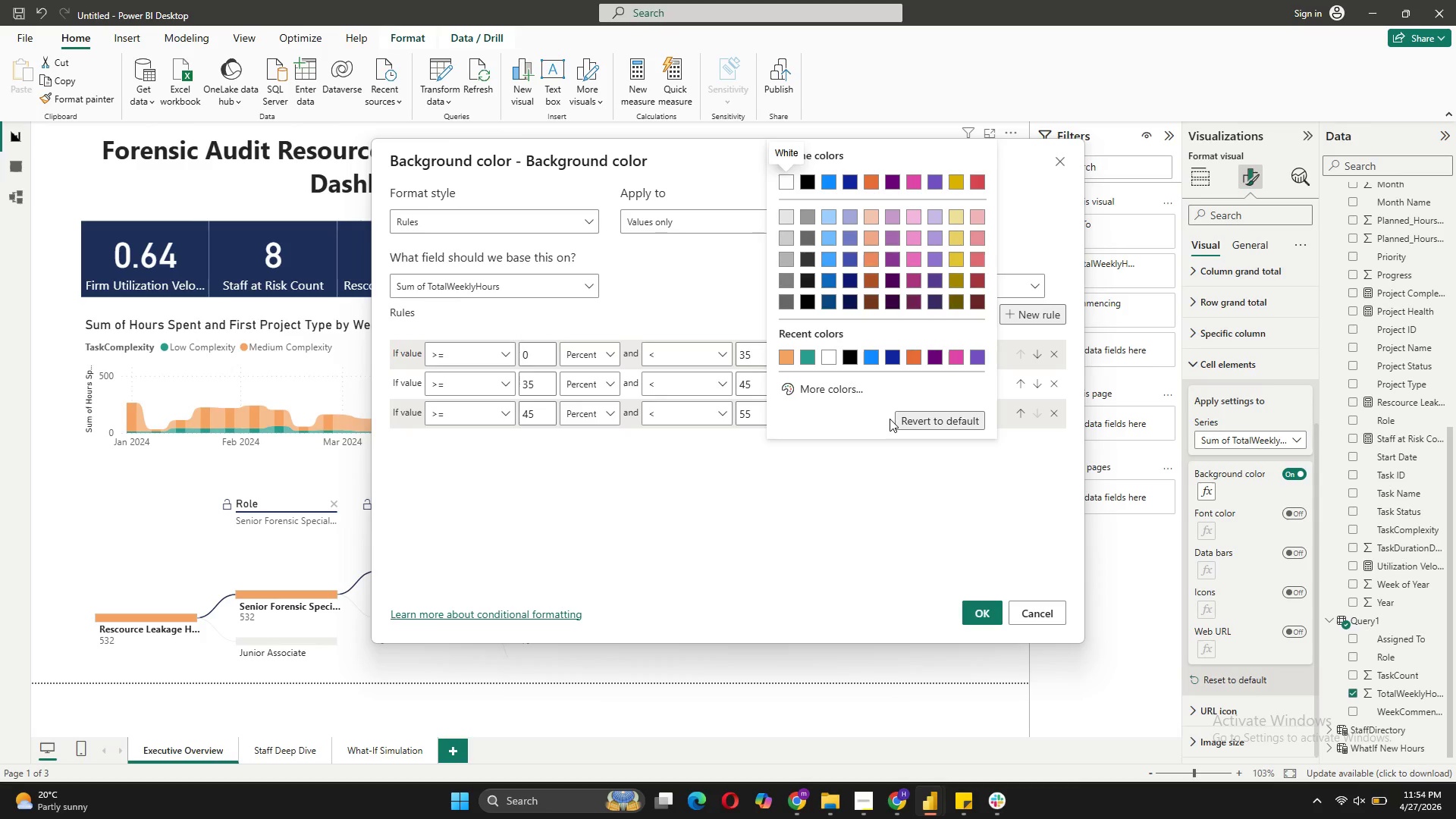 
left_click([849, 394])
 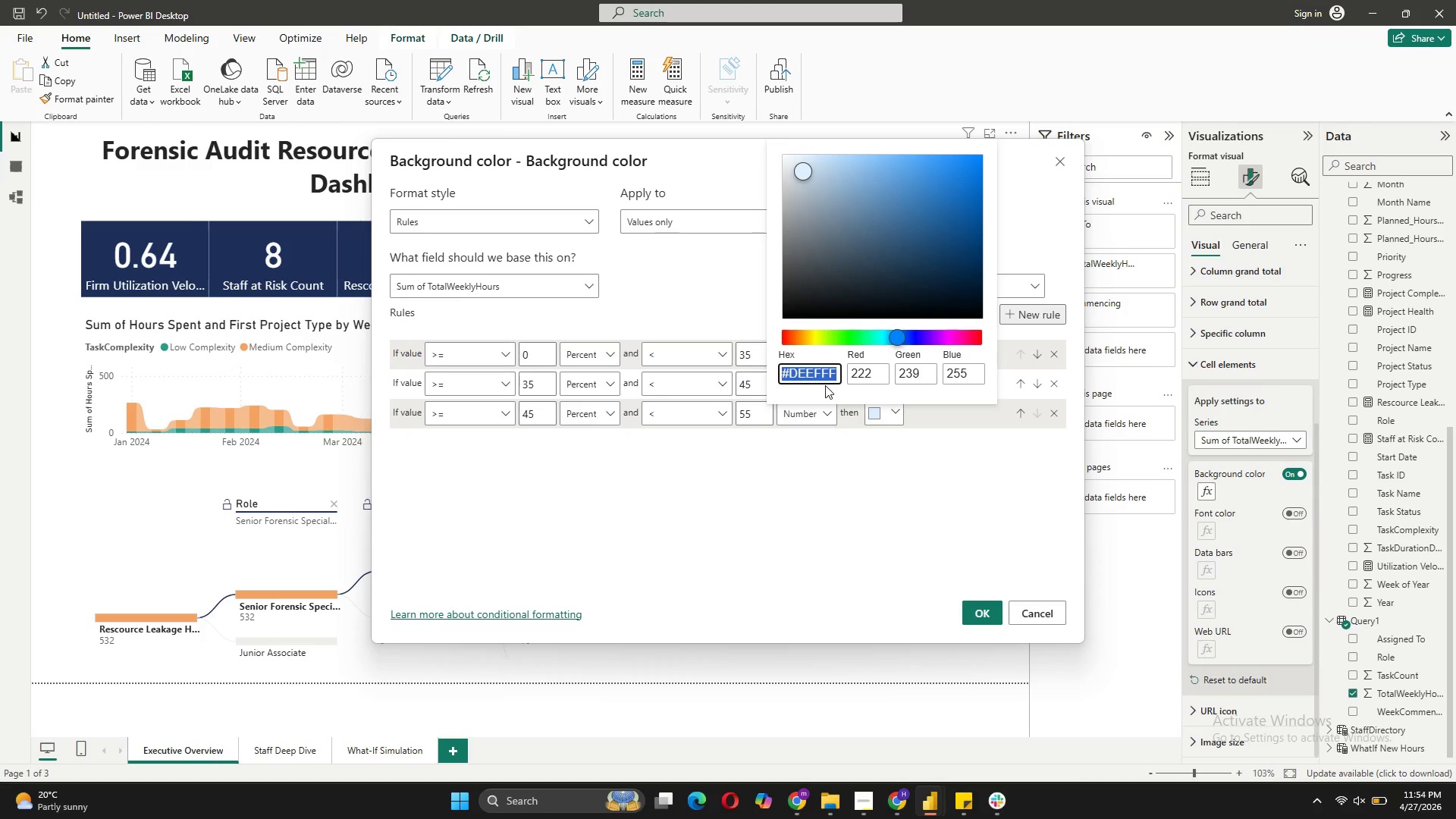 
type(E7)
 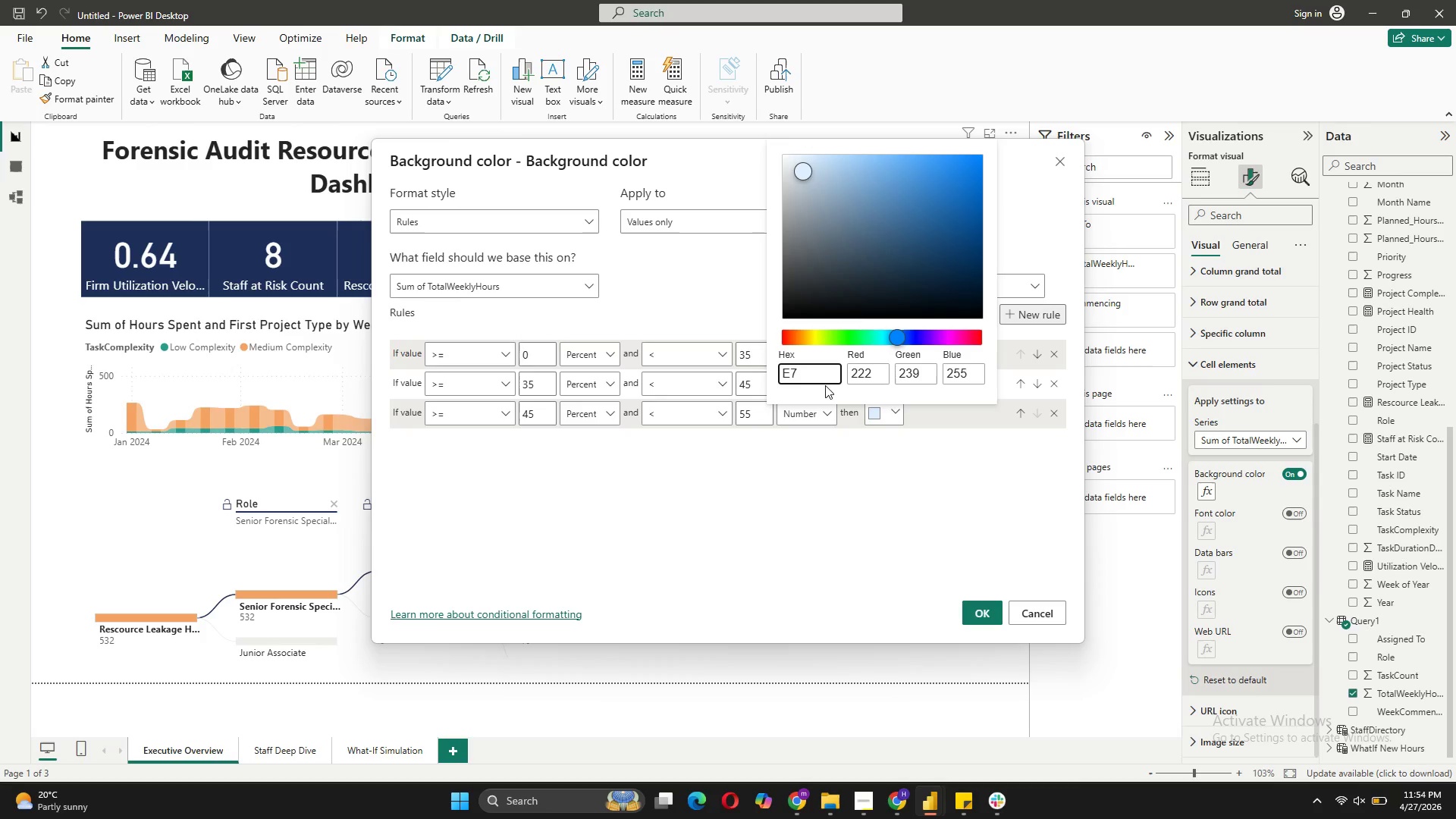 
key(ArrowLeft)
 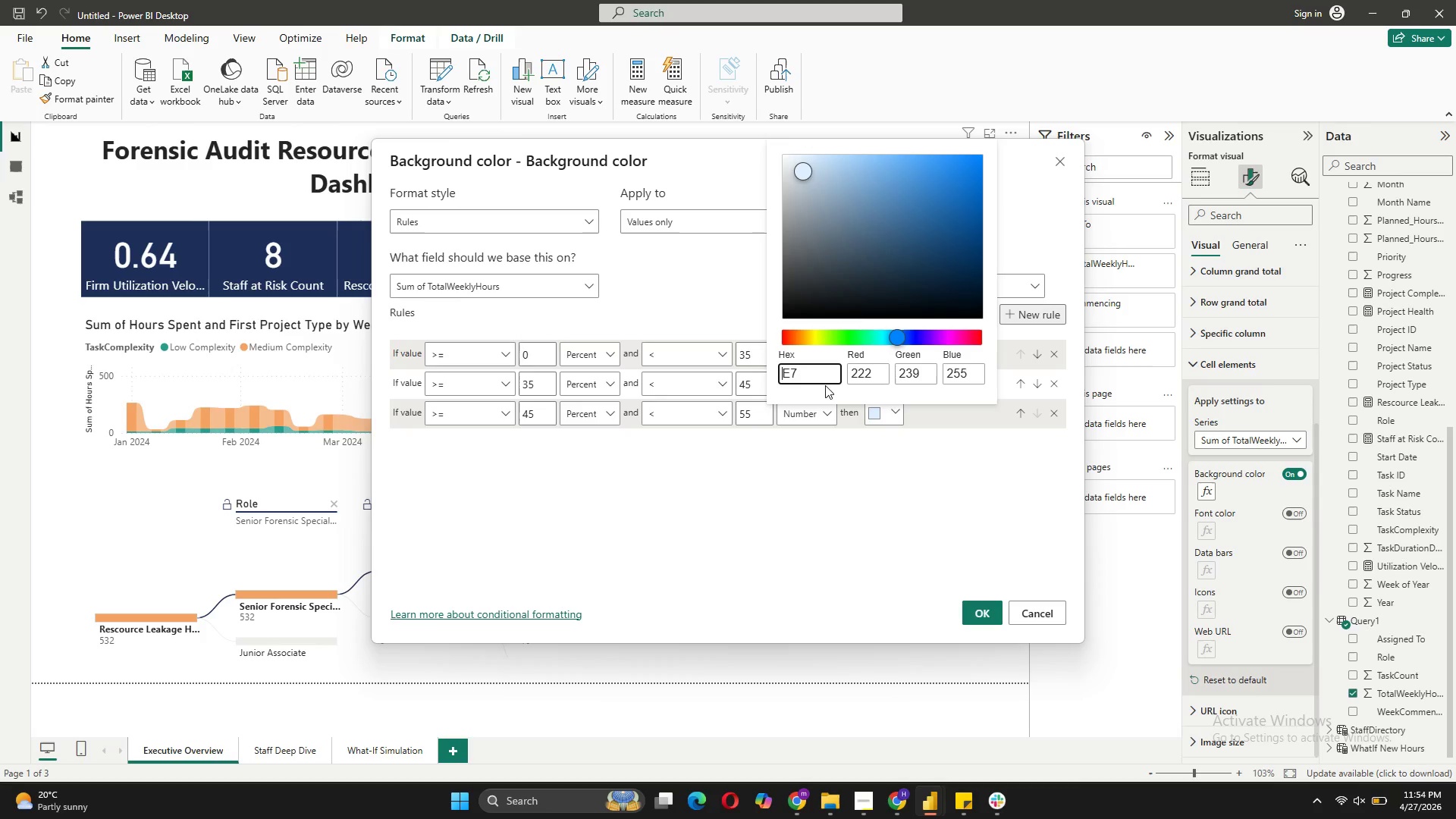 
key(ArrowLeft)
 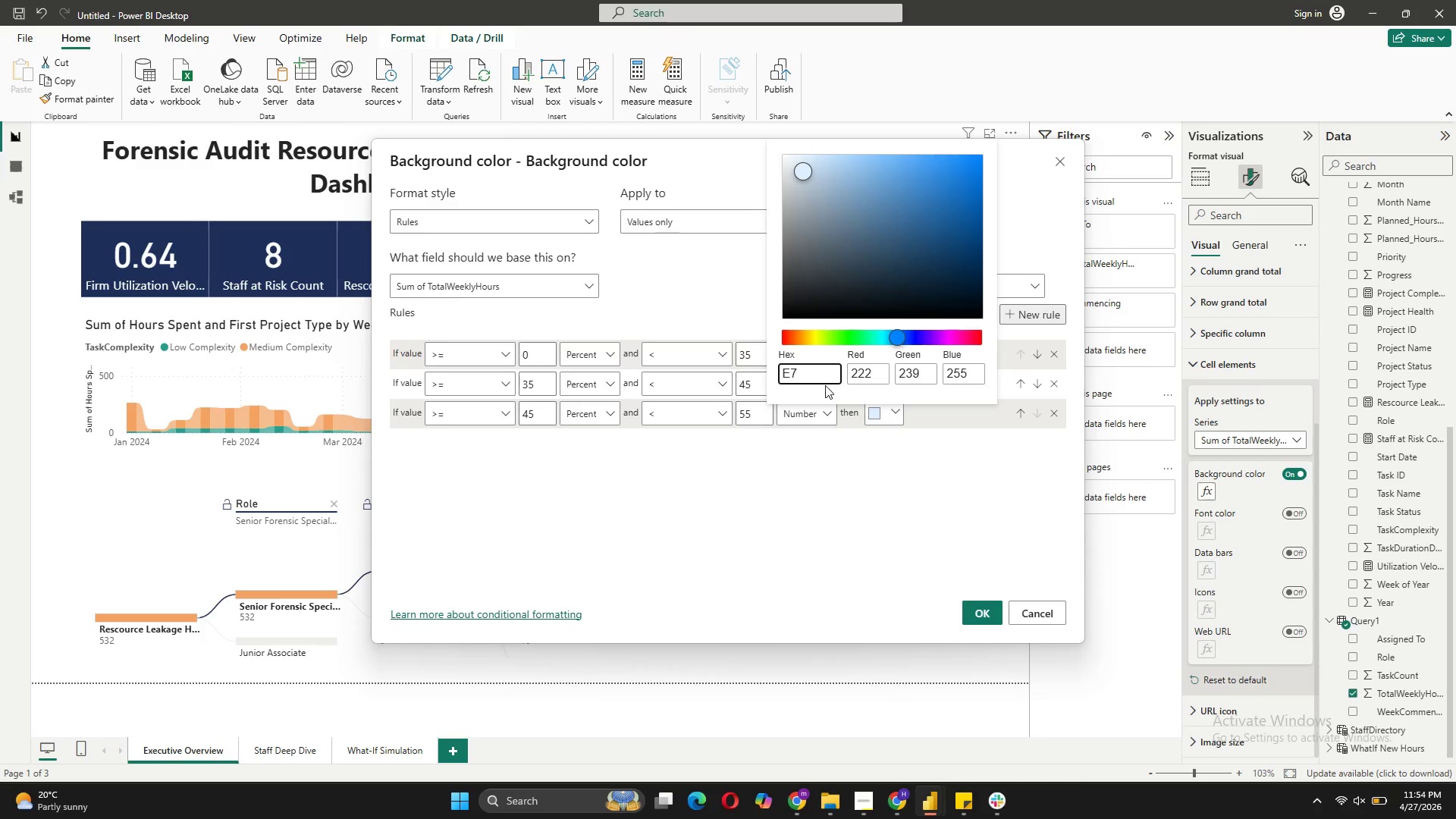 
key(Shift+3)
 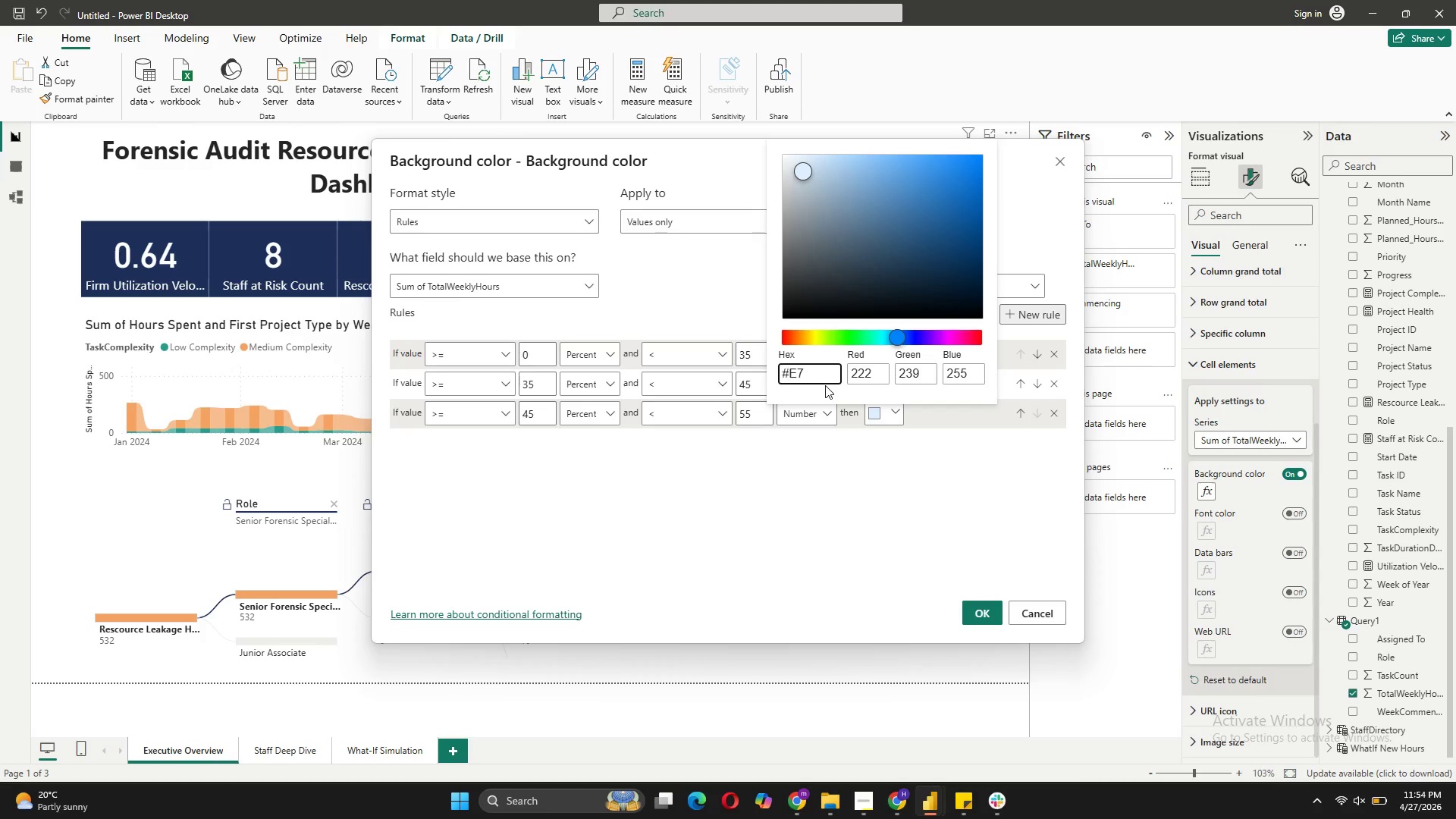 
key(ArrowRight)
 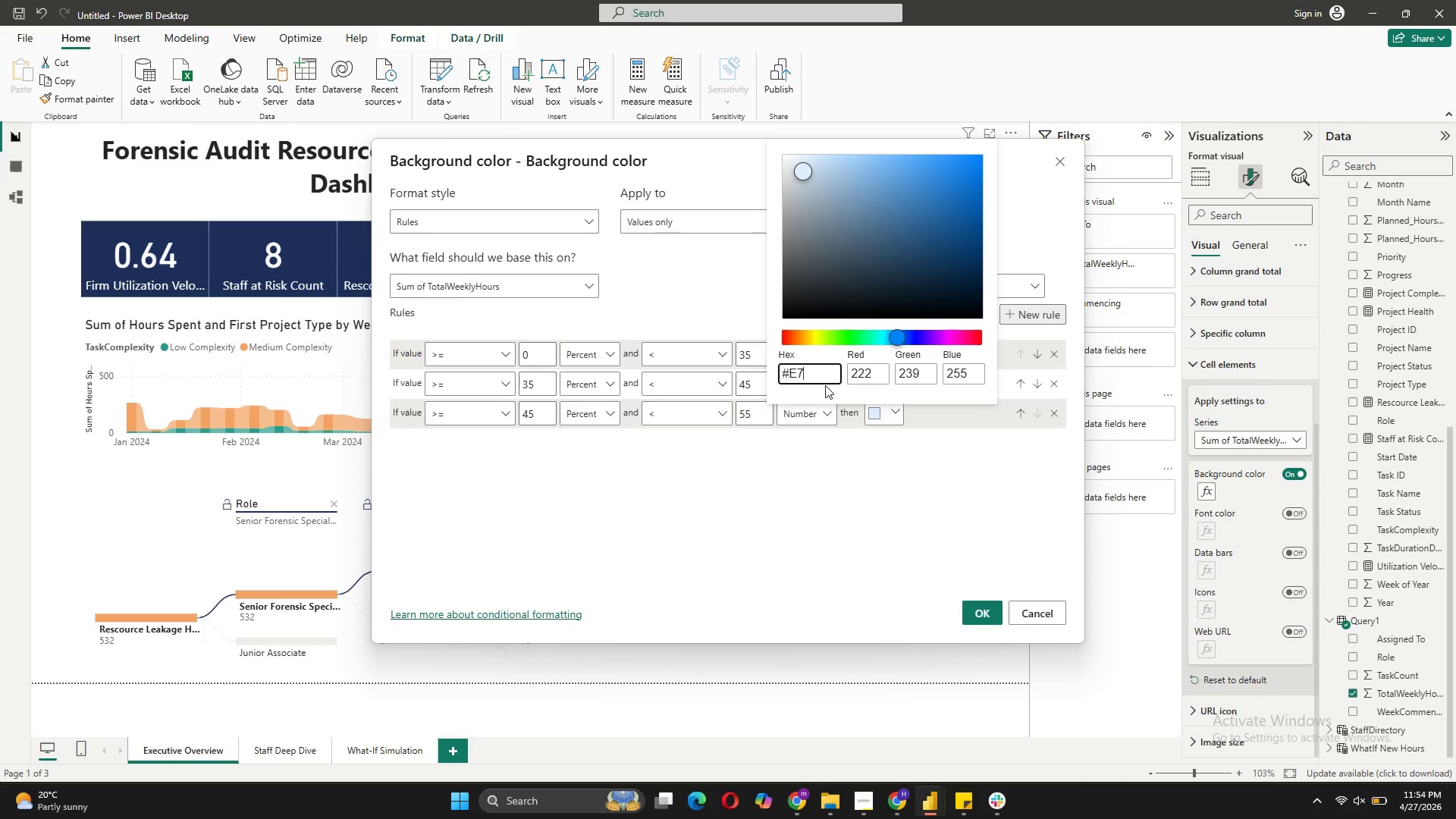 
key(ArrowRight)
 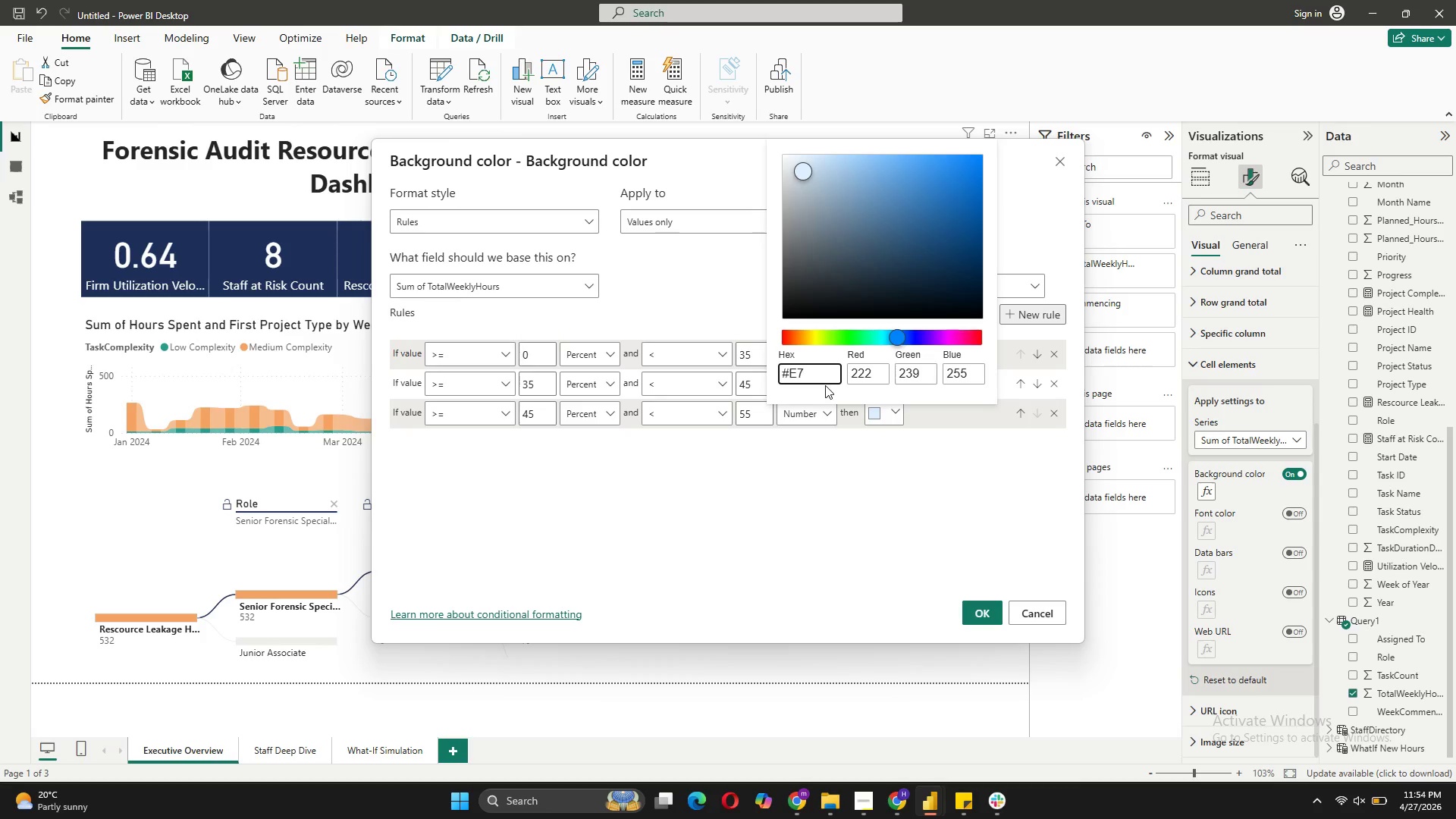 
type(6F51)
 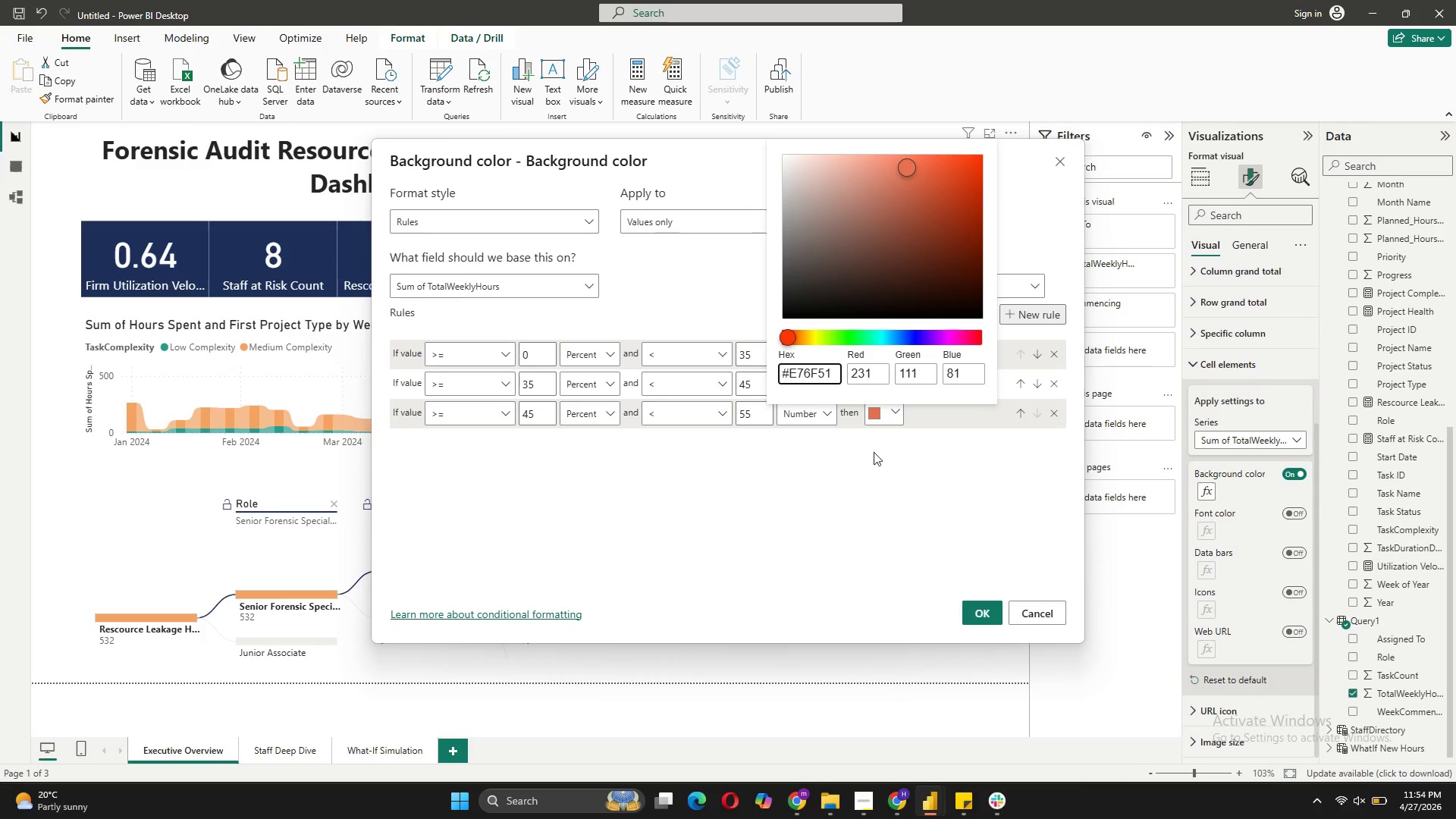 
left_click([919, 450])
 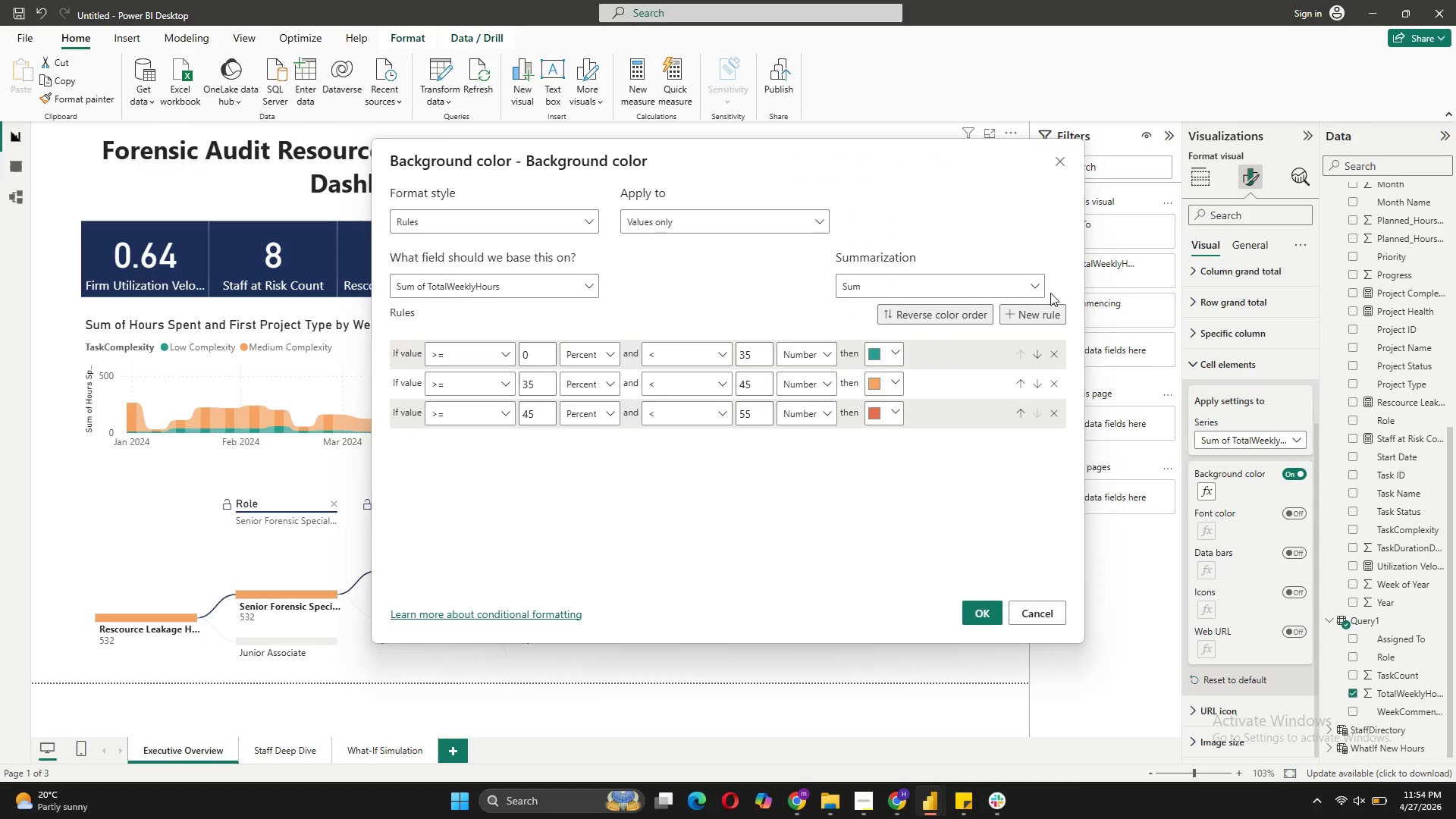 
left_click([1043, 310])
 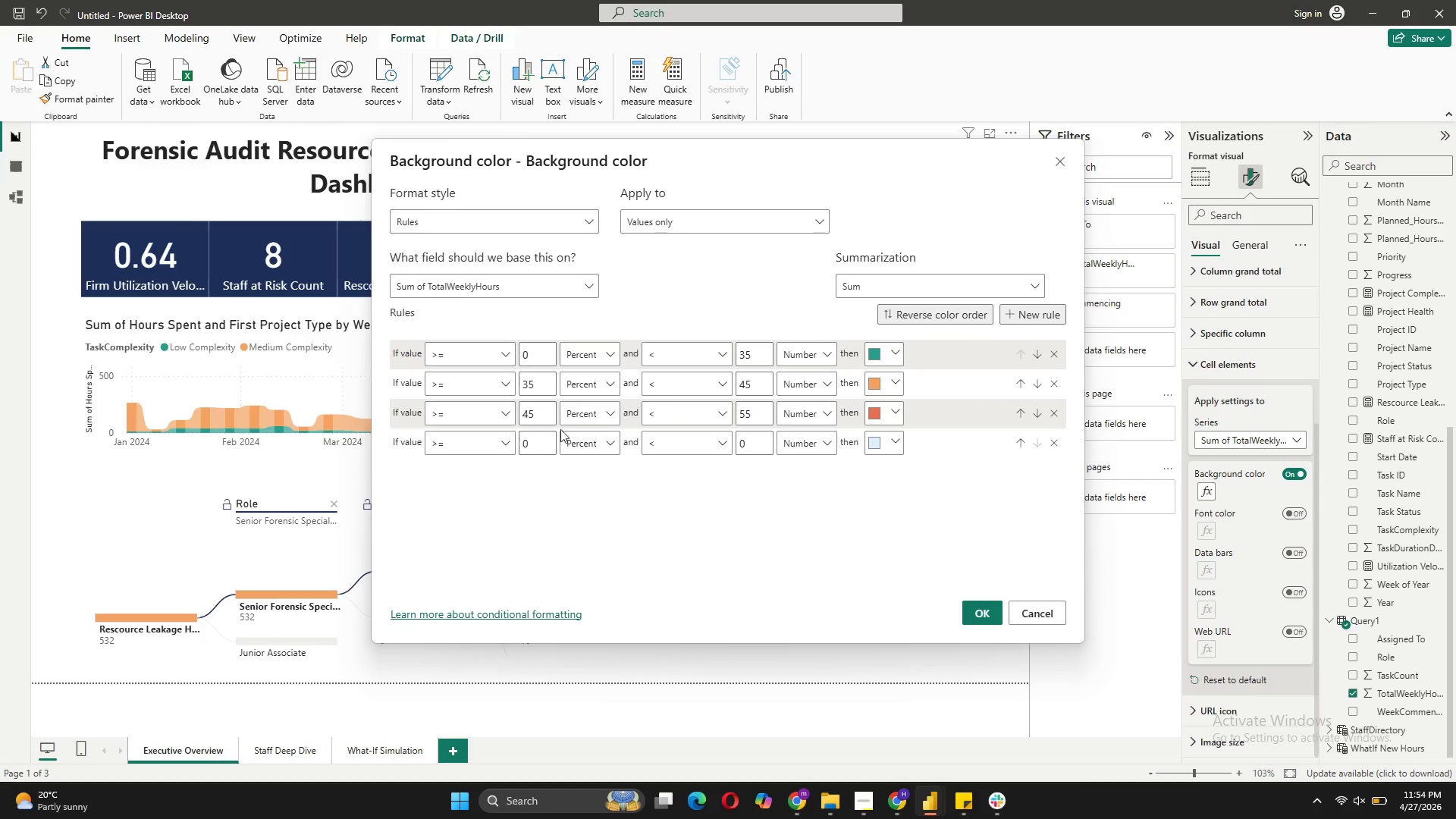 
left_click([530, 443])
 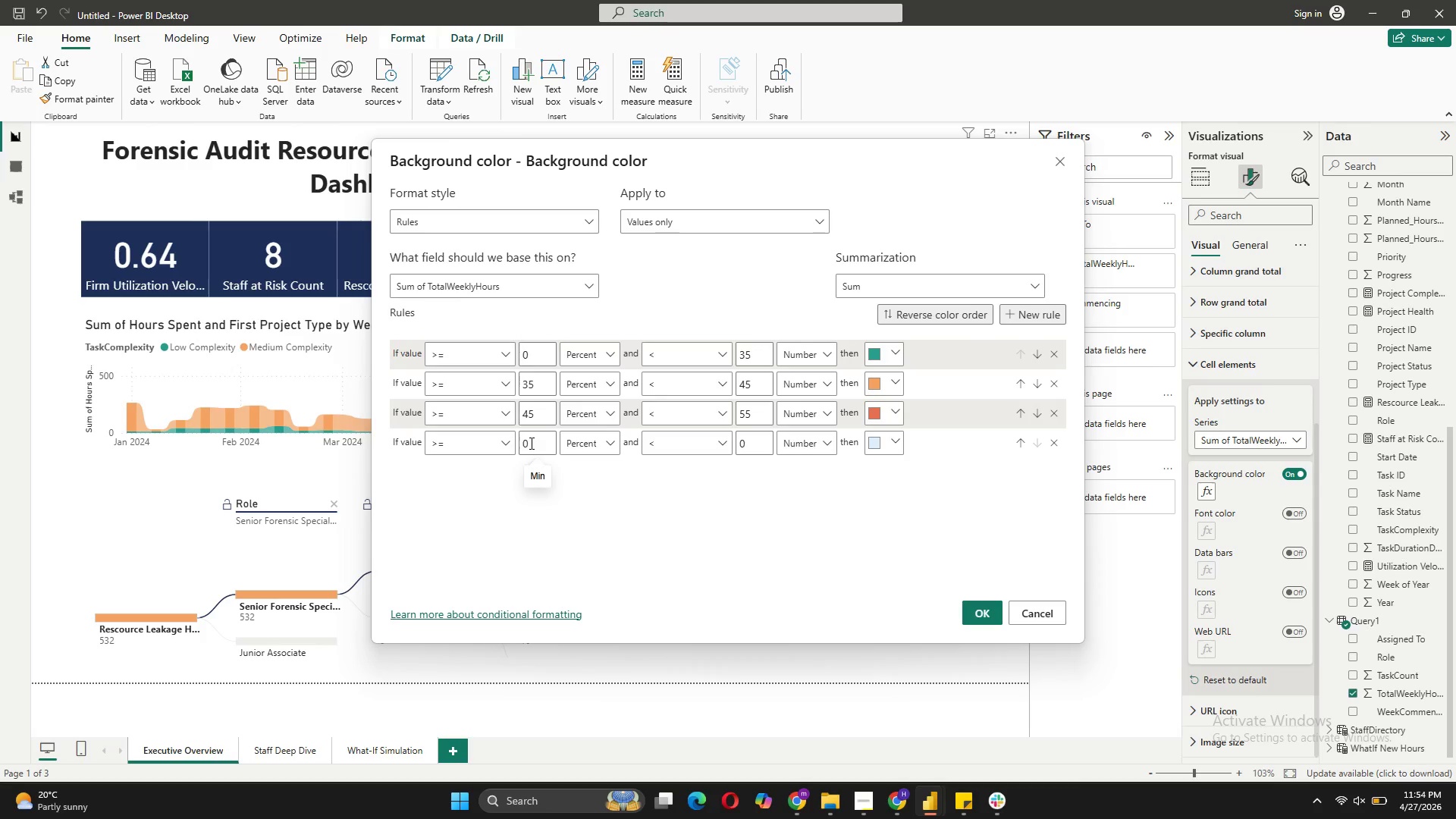 
key(Backspace)
type(55)
 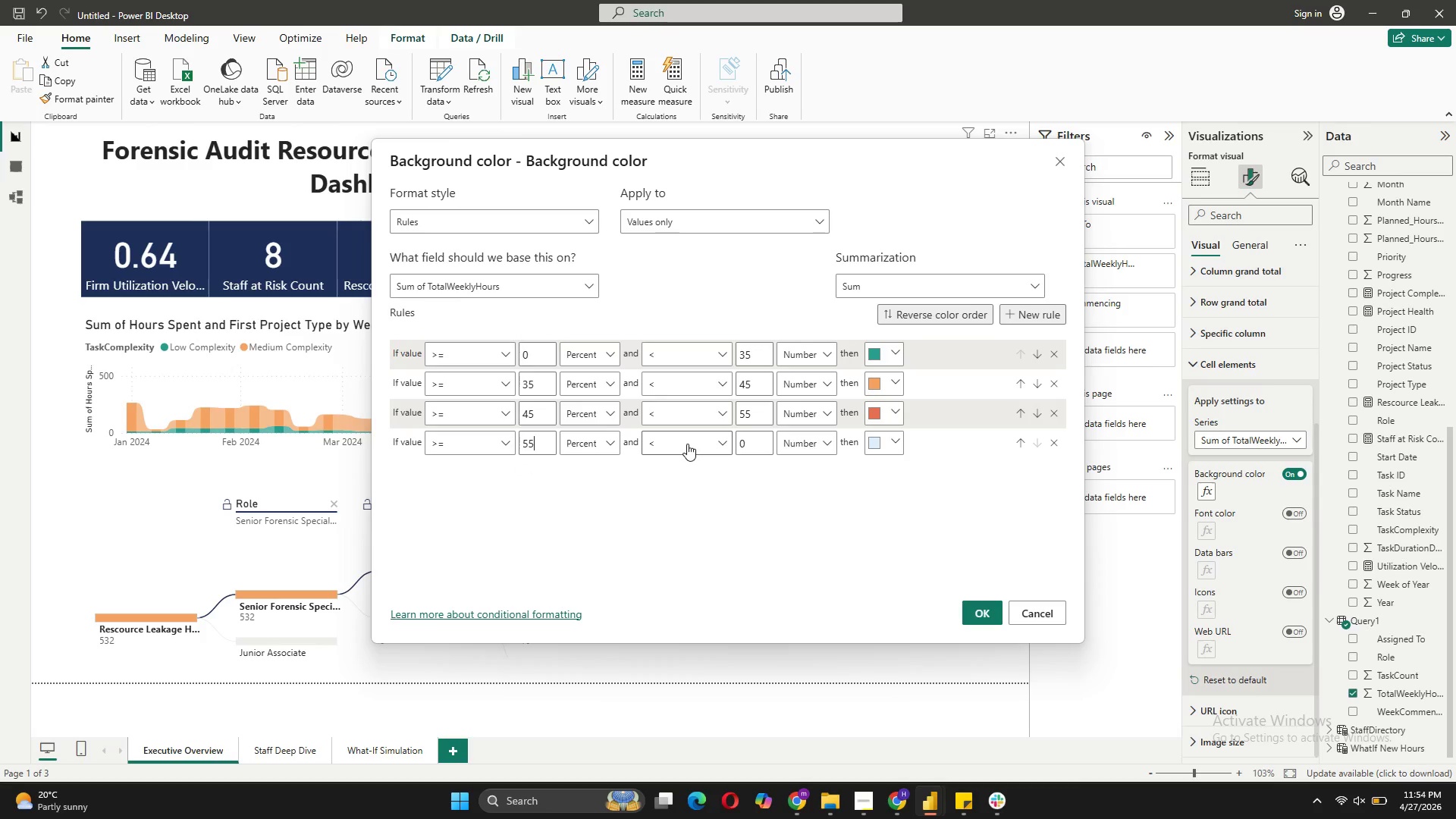 
left_click([687, 444])
 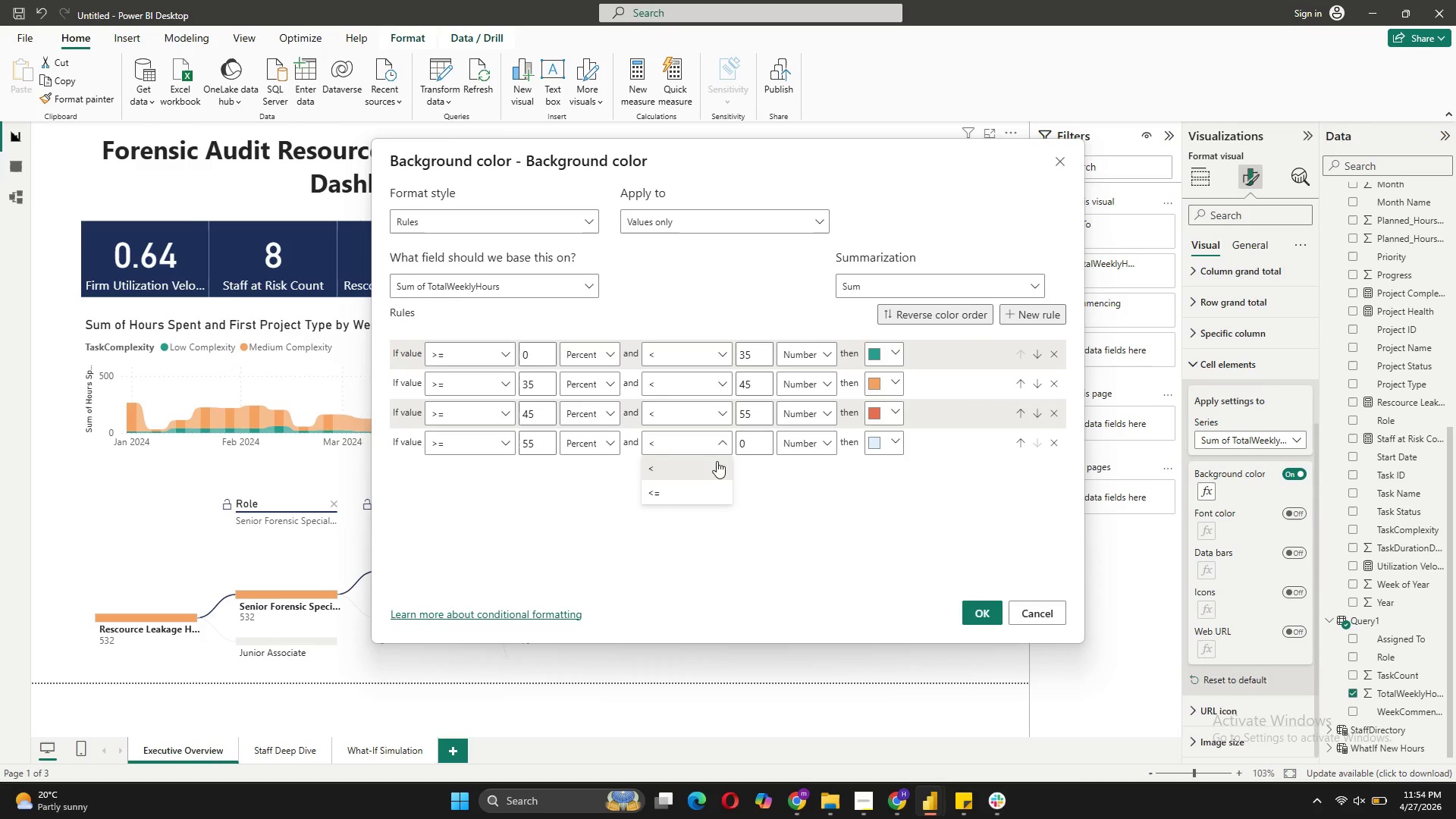 
left_click([741, 482])
 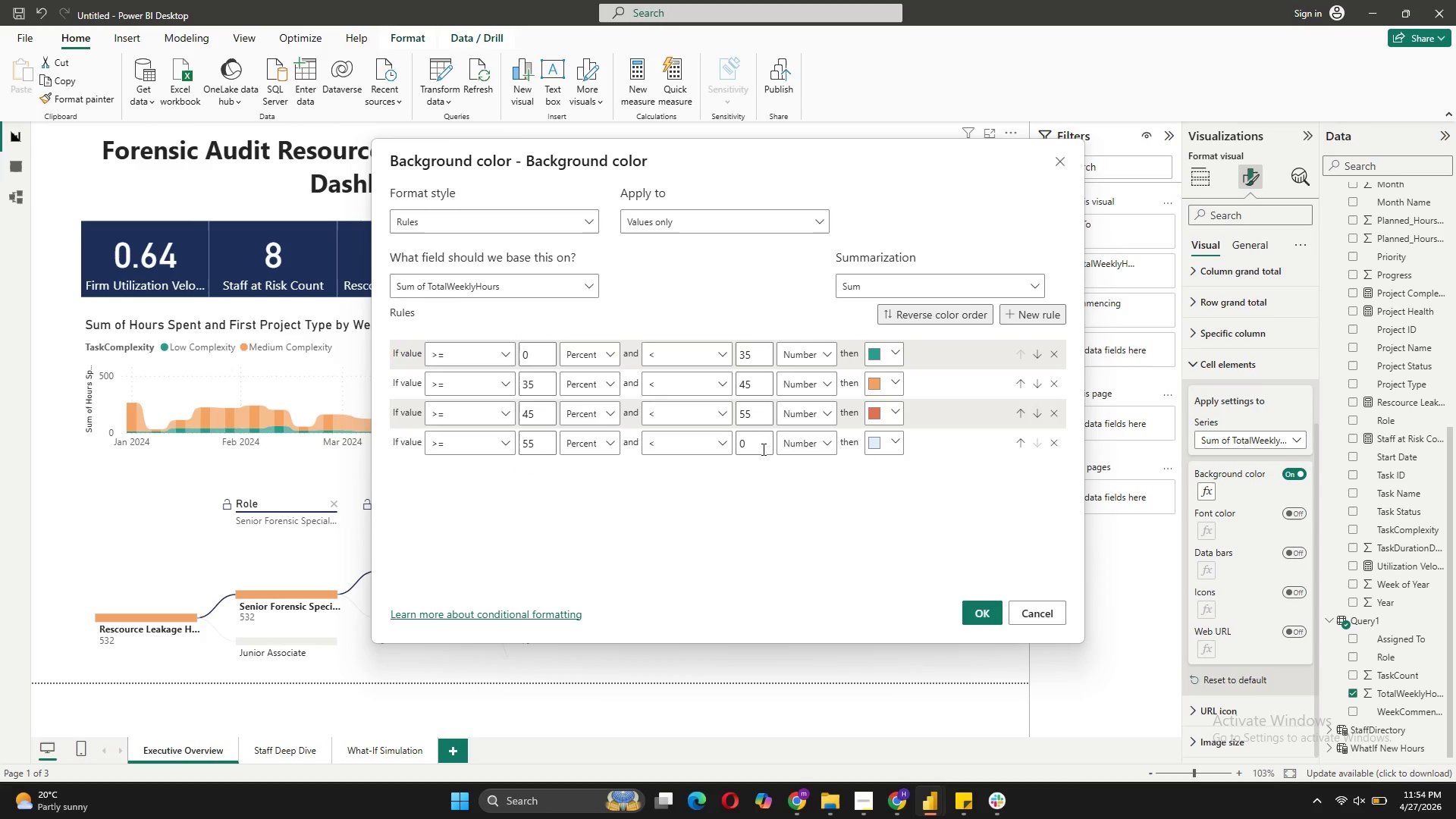 
left_click([763, 449])
 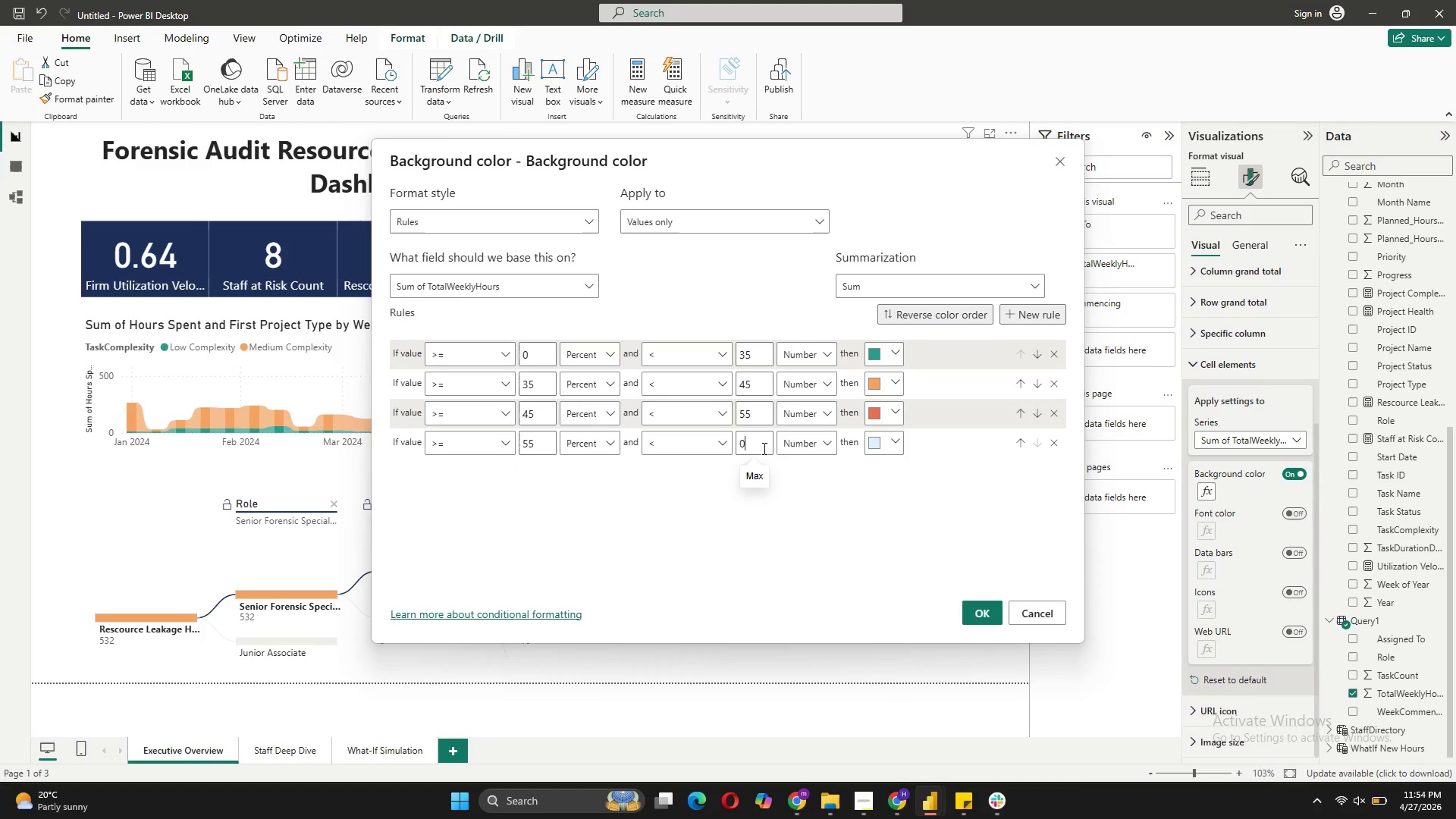 
mouse_move([691, 444])
 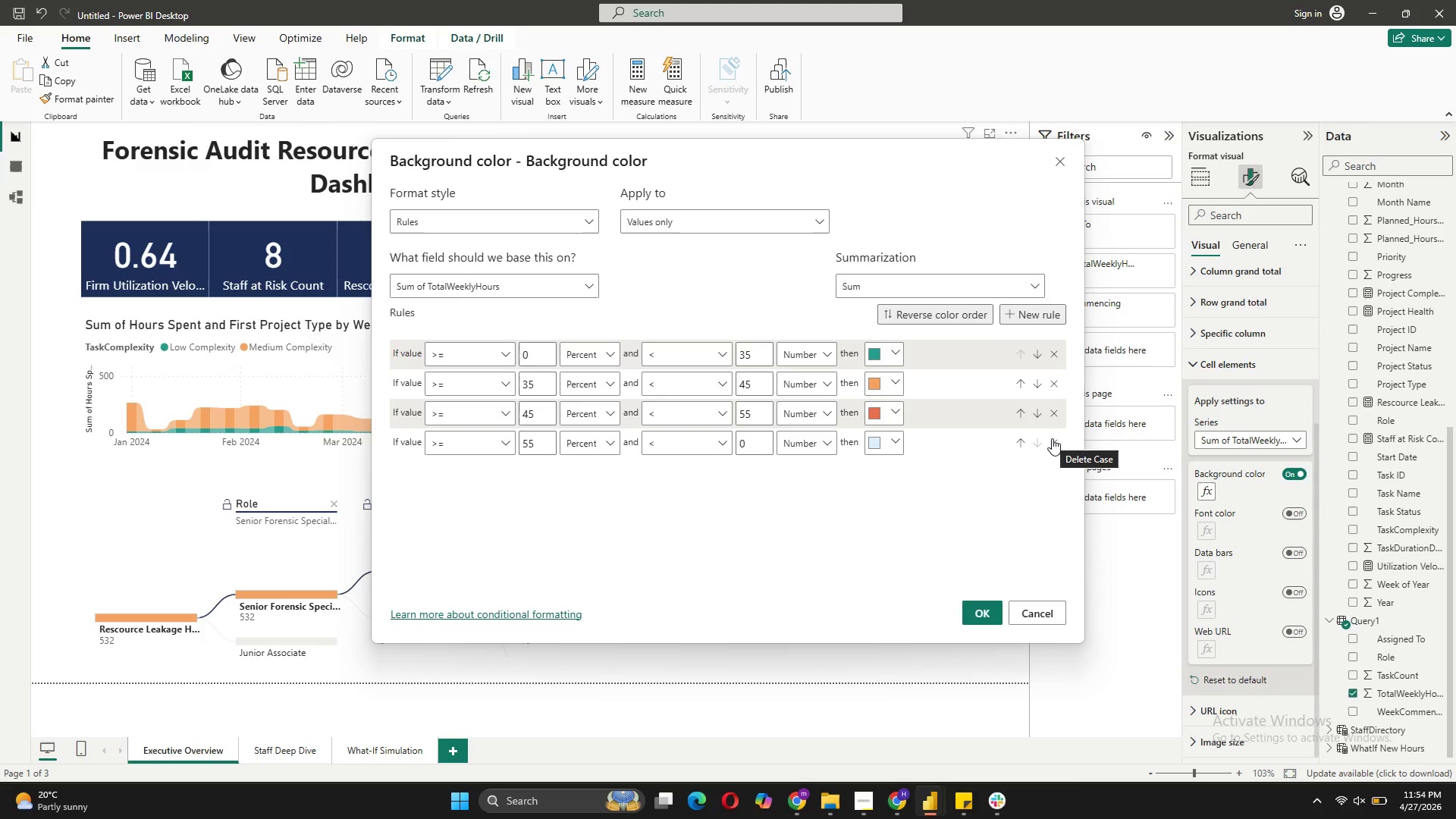 
wait(7.46)
 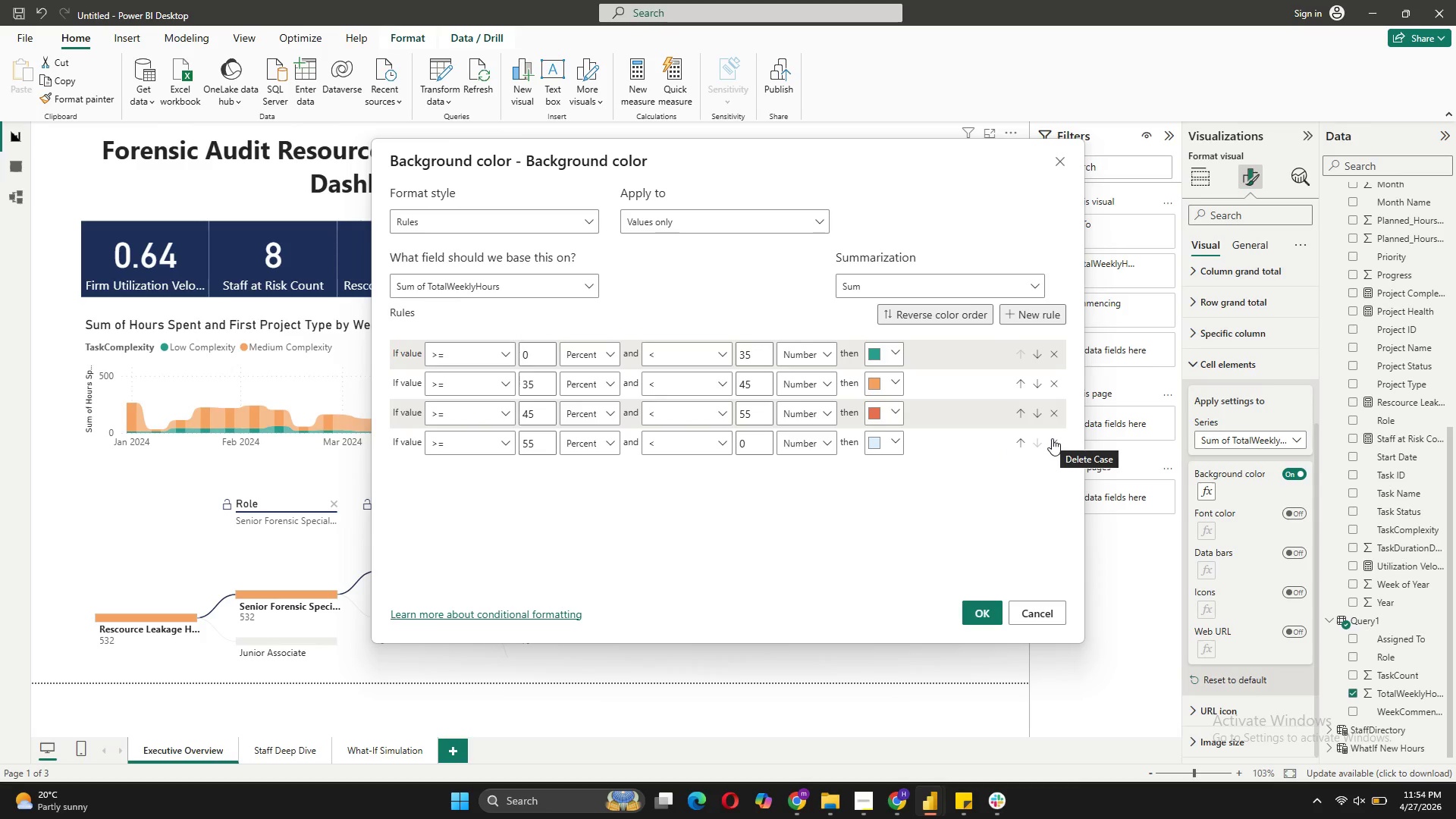 
left_click([1052, 438])
 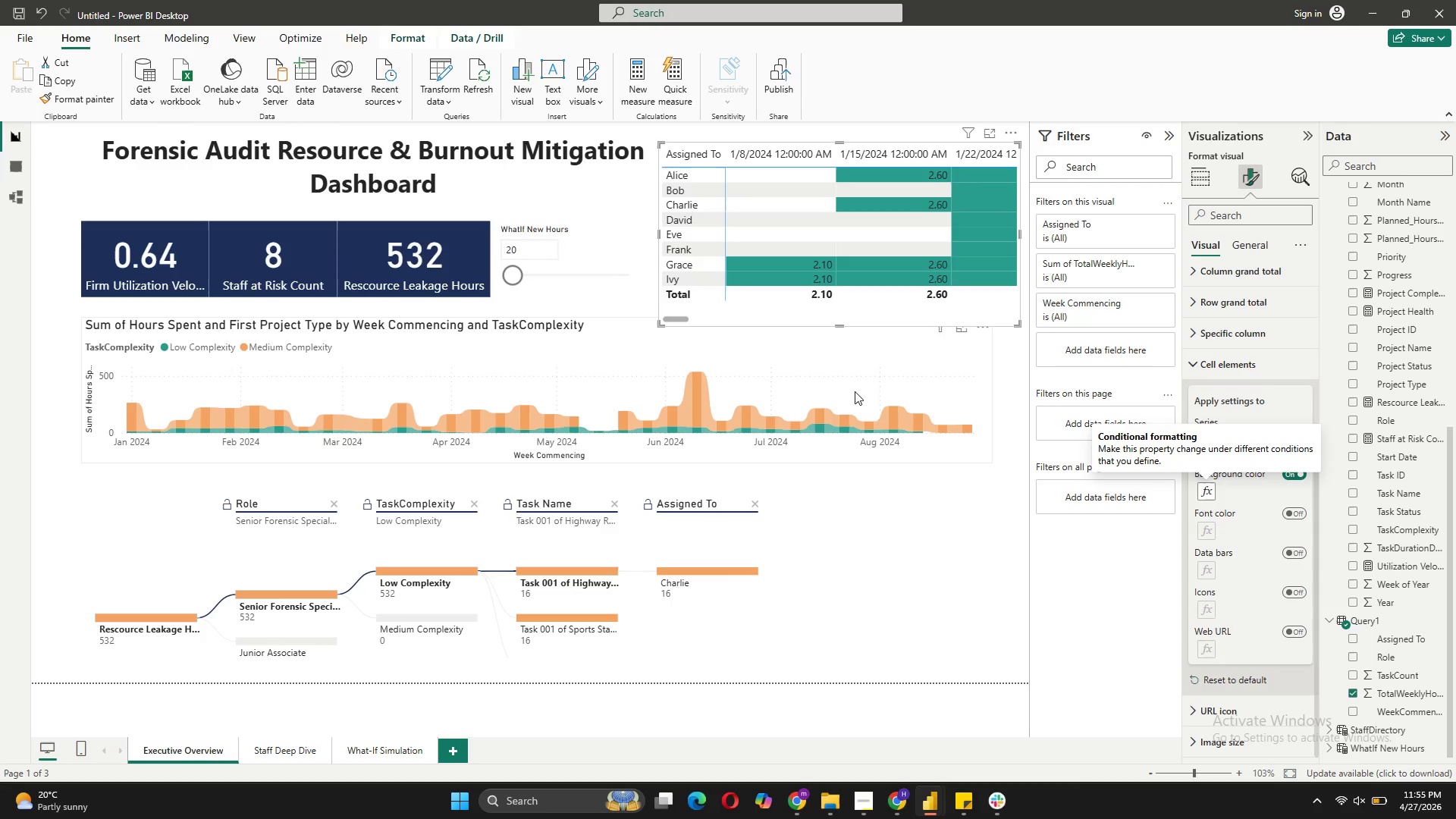 
left_click_drag(start_coordinate=[676, 321], to_coordinate=[655, 329])
 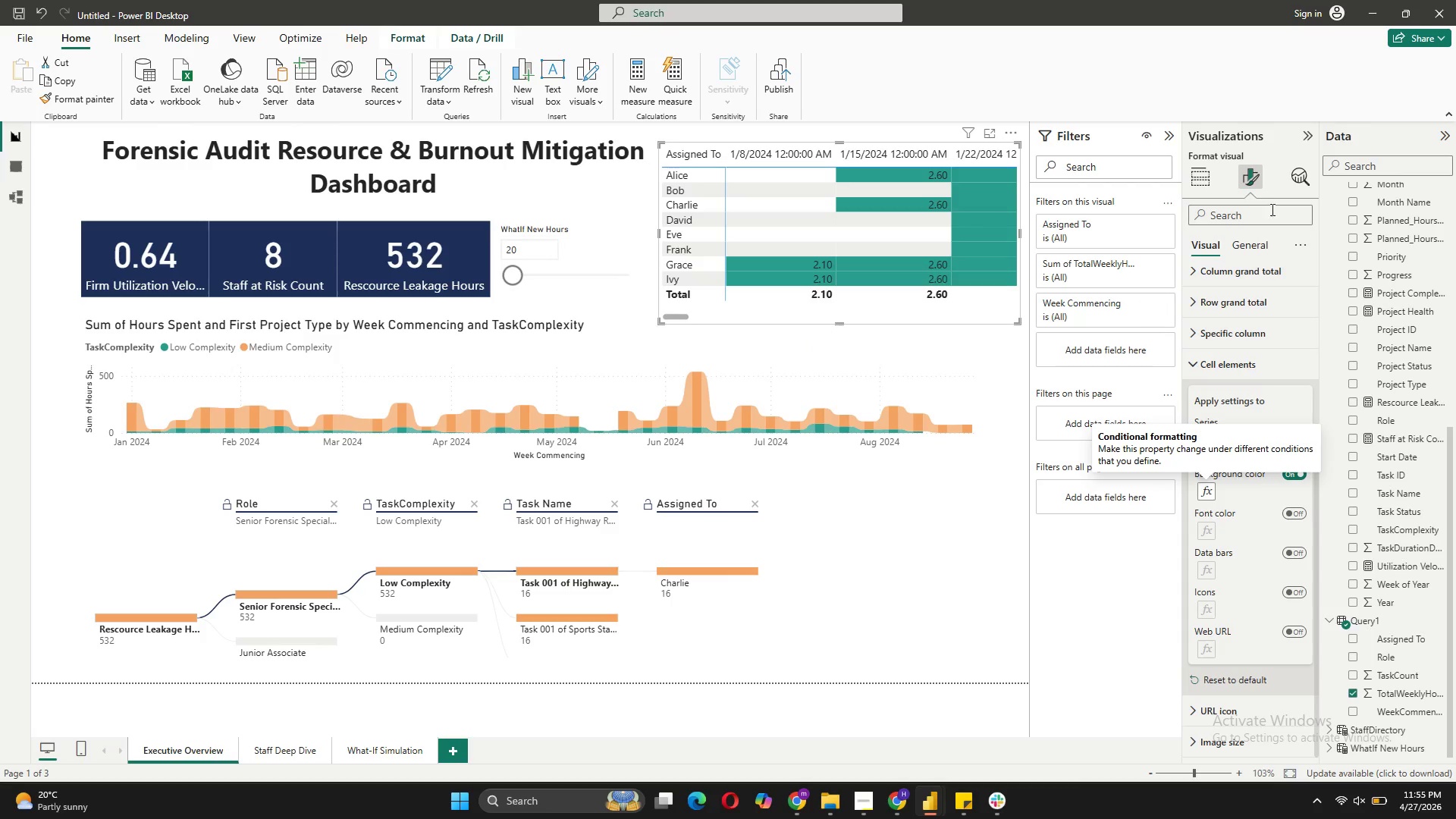 
wait(6.12)
 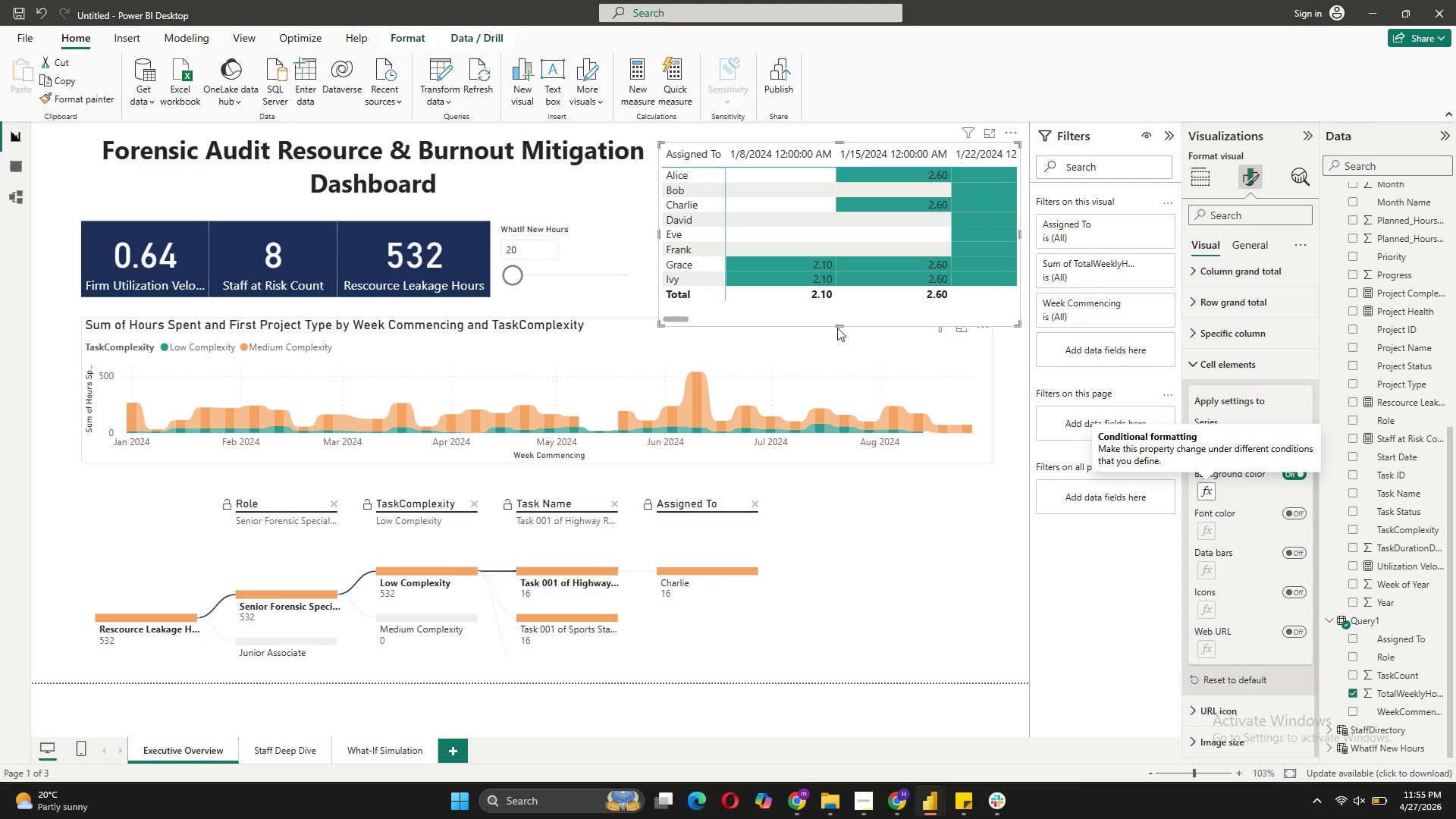 
scroll: coordinate [1228, 344], scroll_direction: up, amount: 6.0
 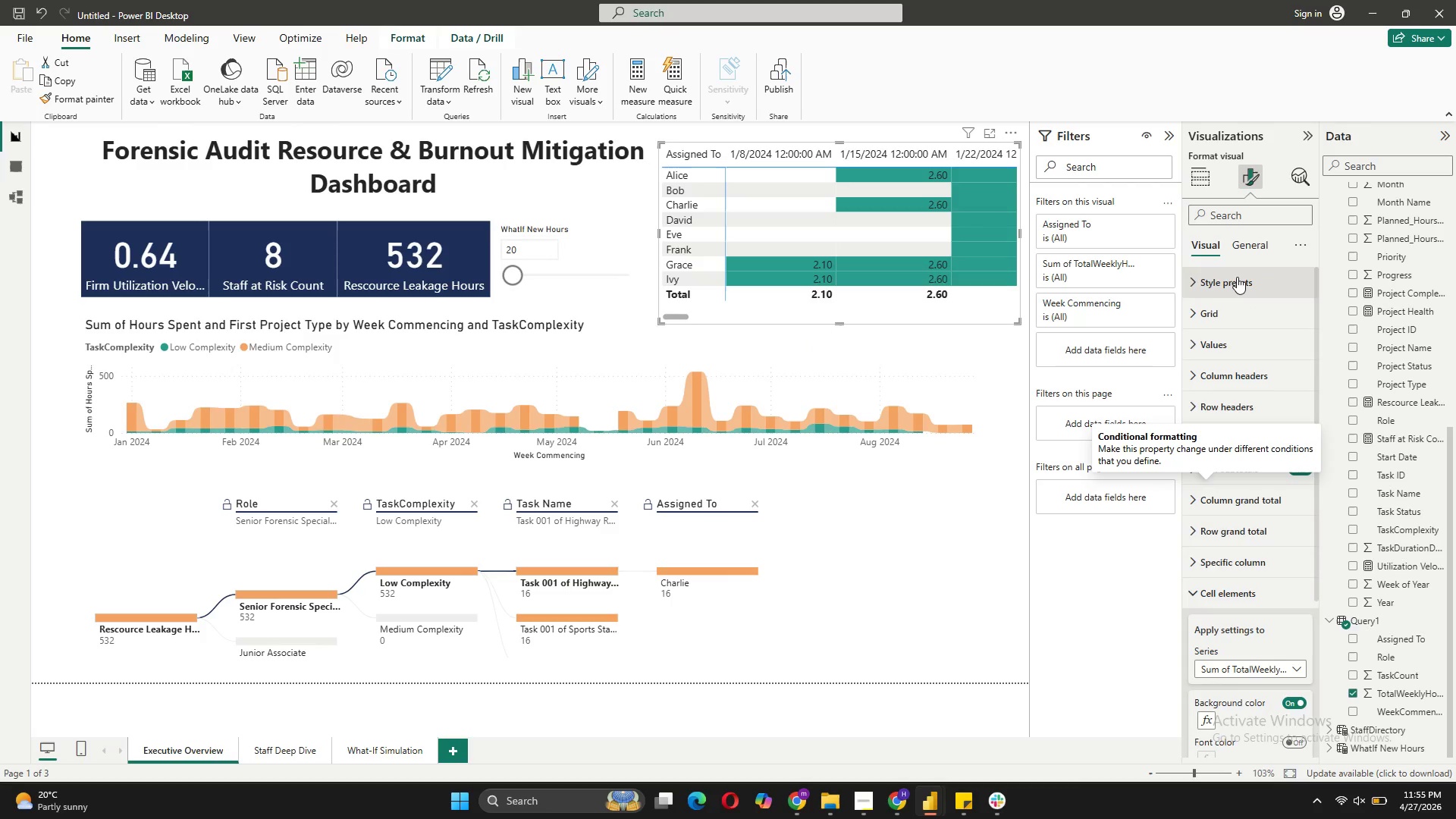 
left_click([1238, 277])
 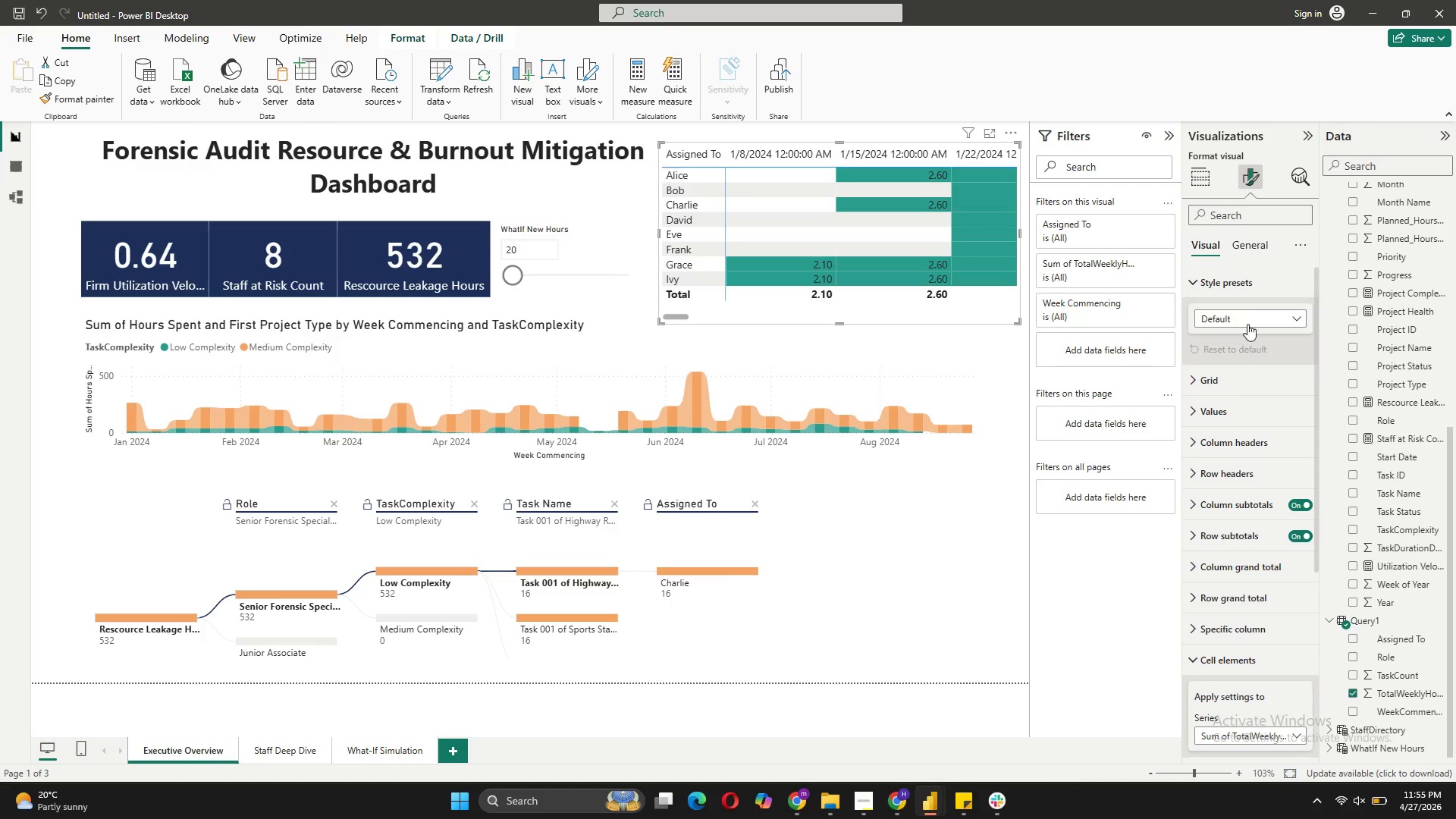 
left_click([1250, 311])
 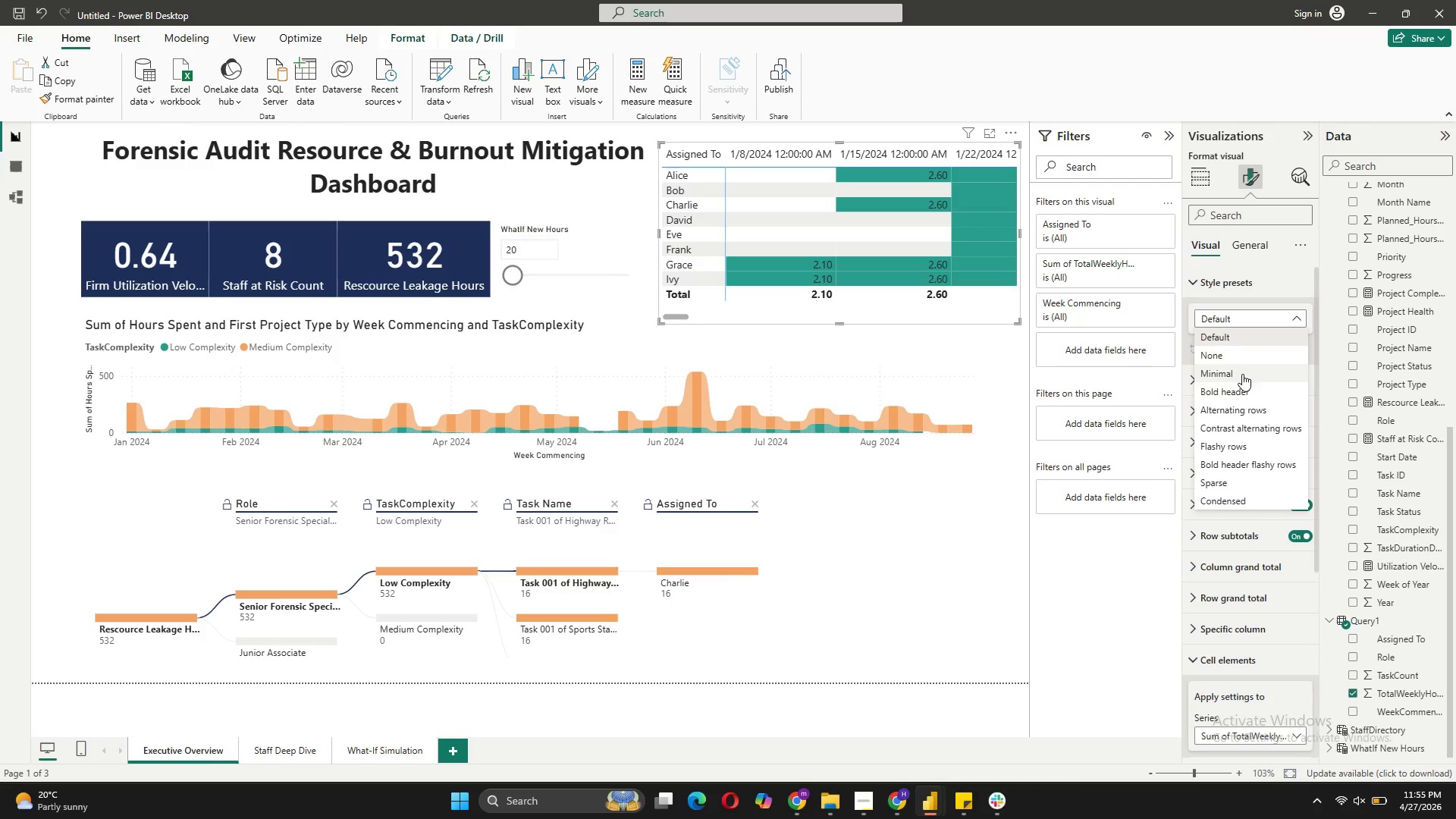 
left_click([1242, 374])
 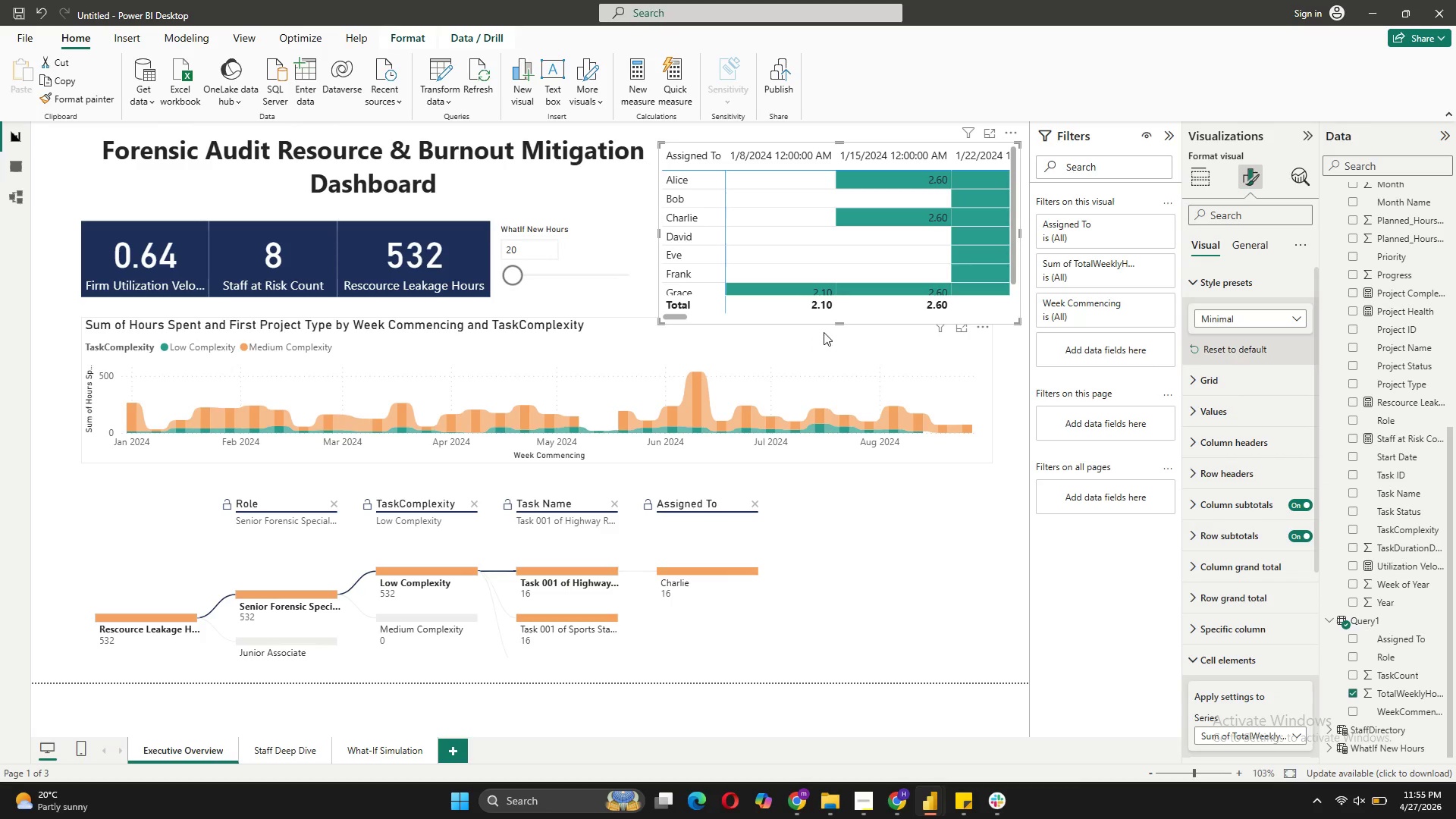 
left_click_drag(start_coordinate=[839, 322], to_coordinate=[839, 347])
 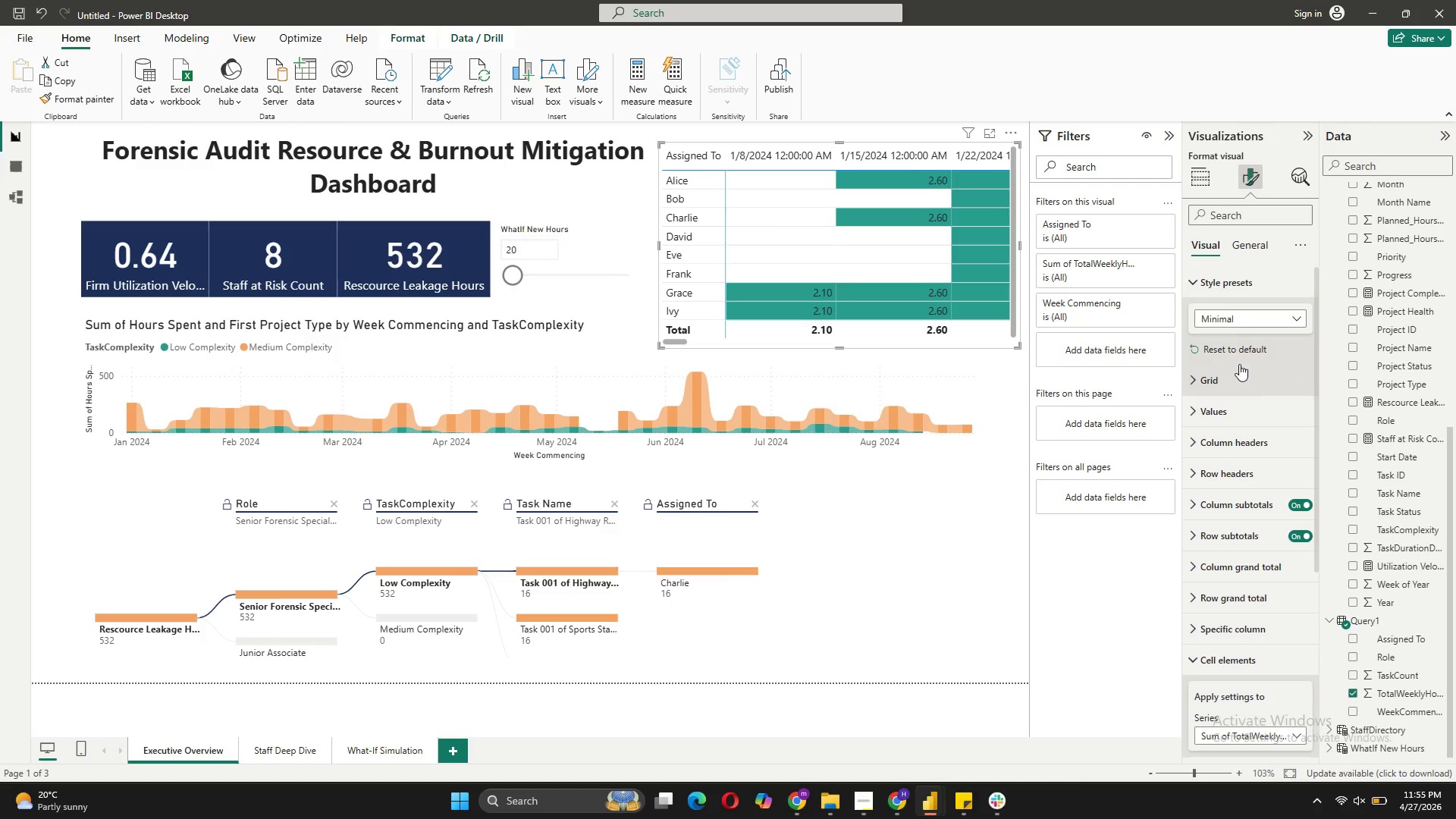 
left_click([1234, 317])
 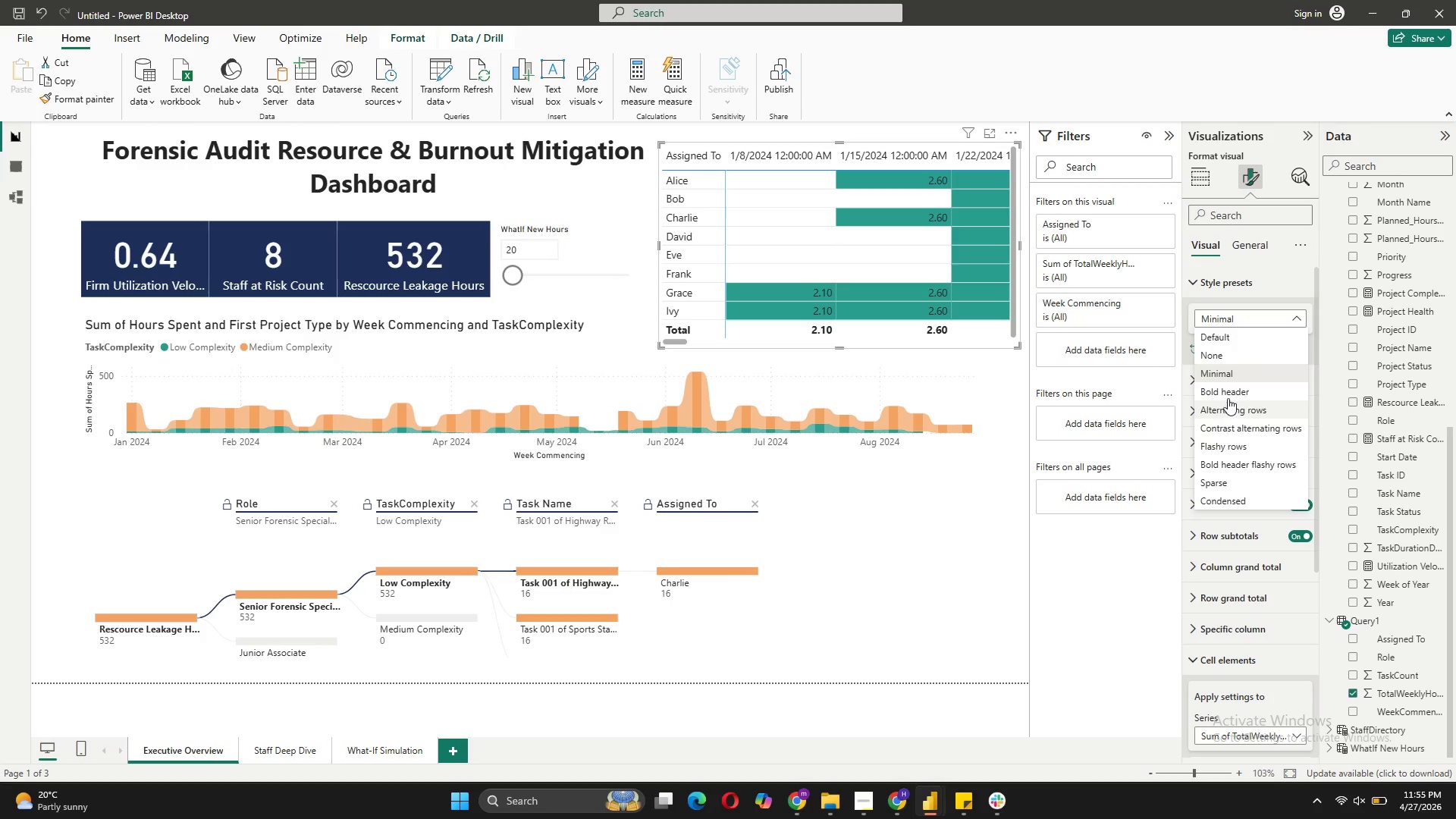 
left_click([1230, 388])
 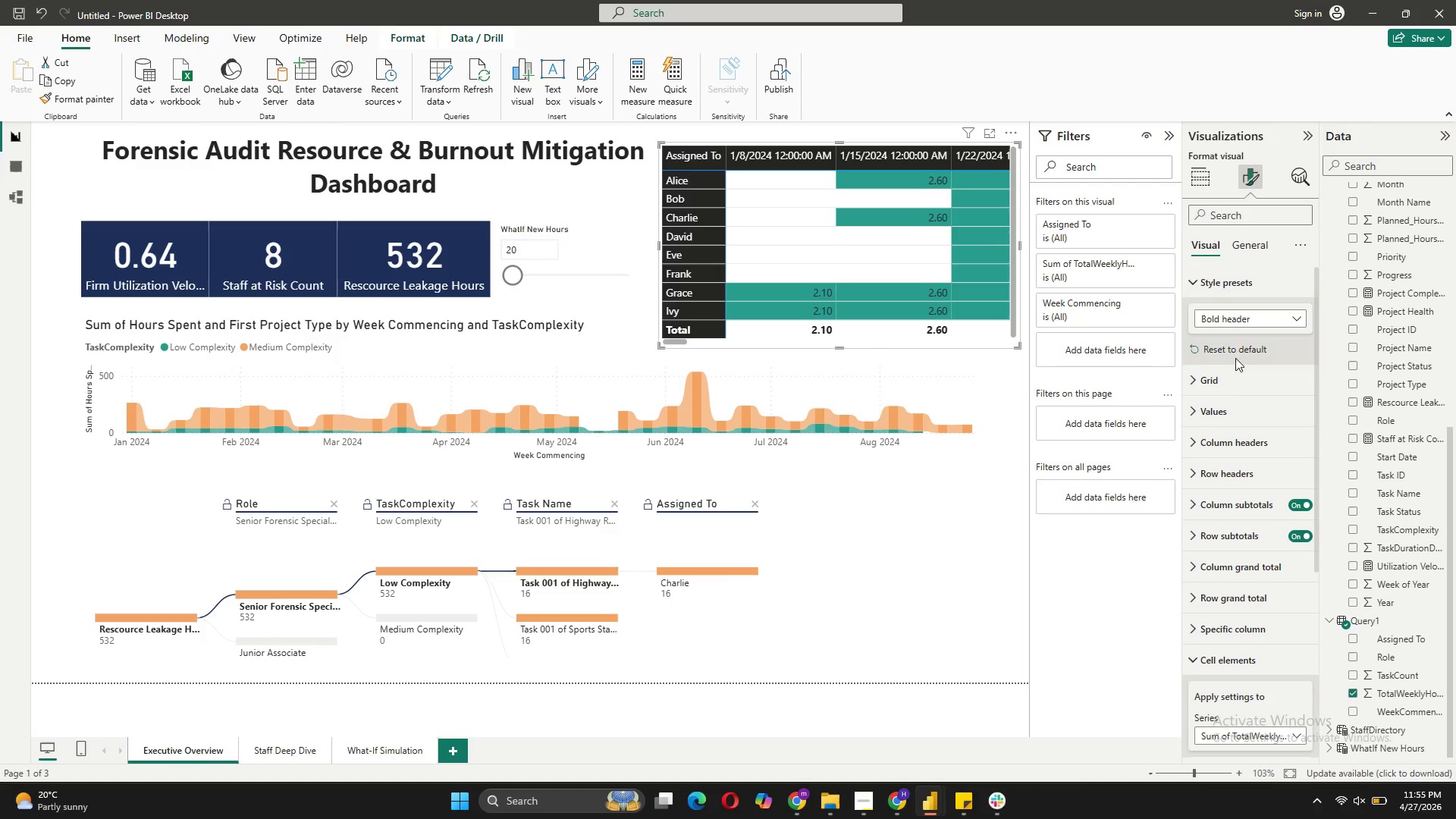 
left_click([1239, 325])
 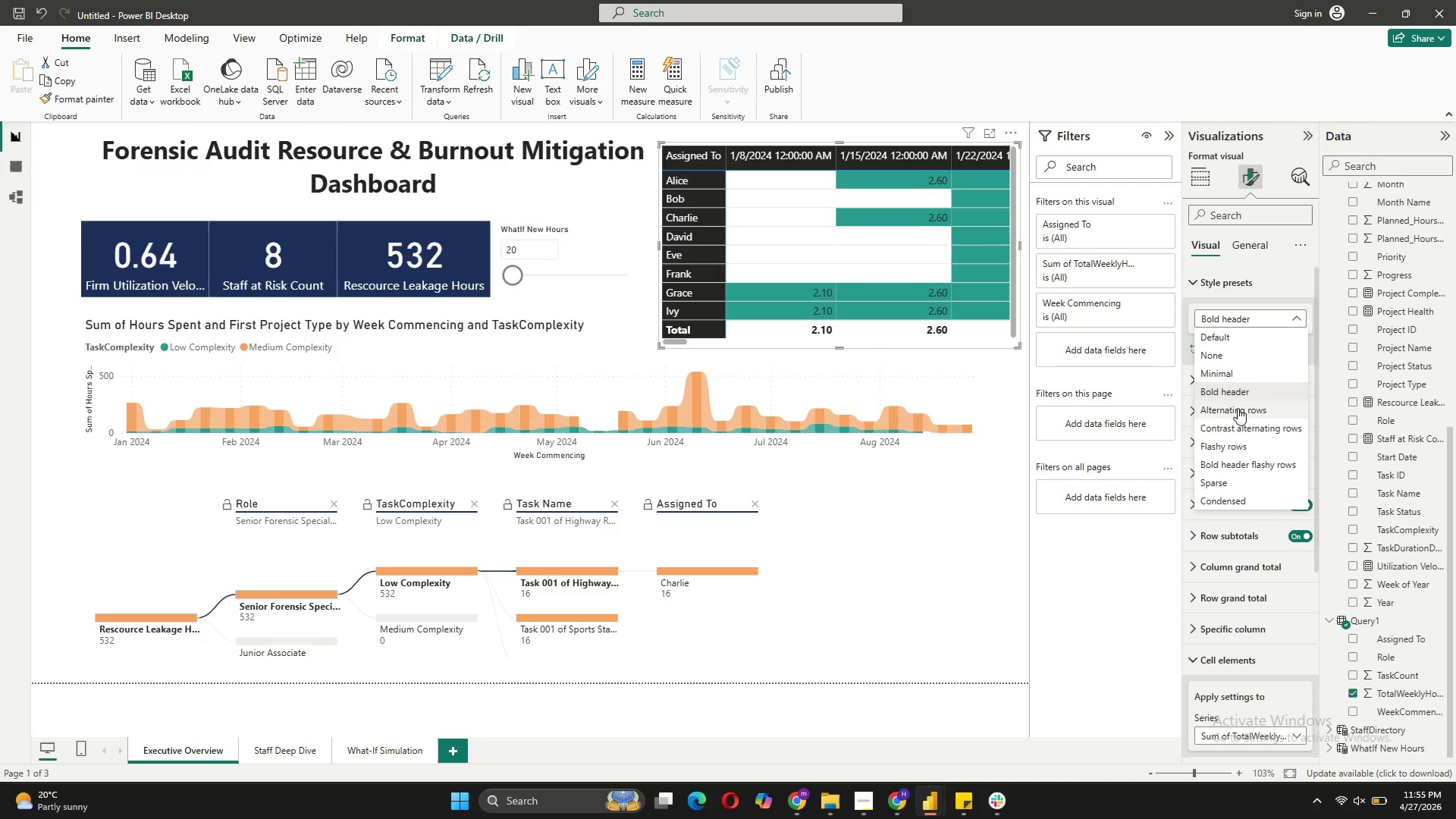 
left_click([1238, 408])
 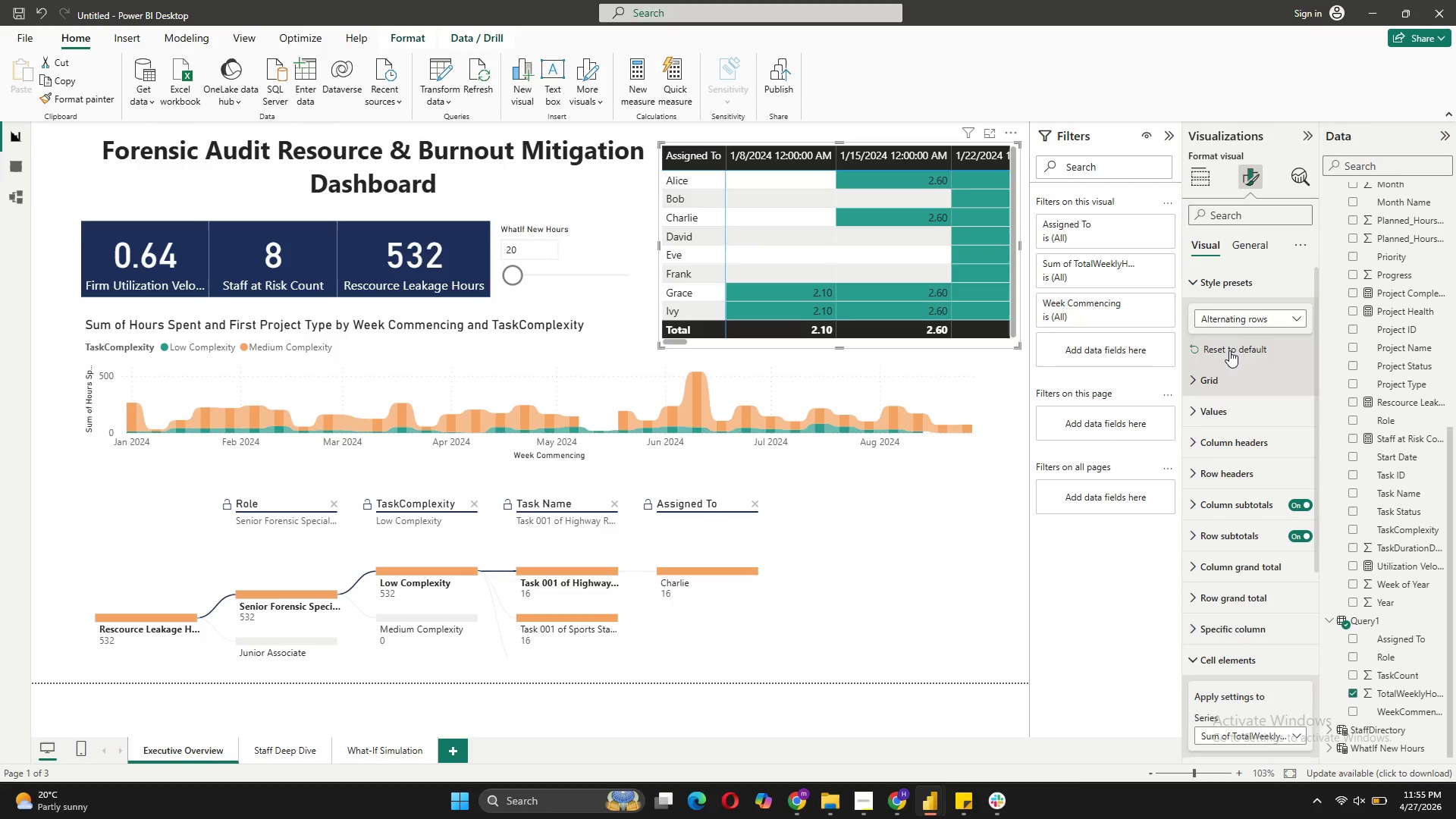 
left_click([1227, 313])
 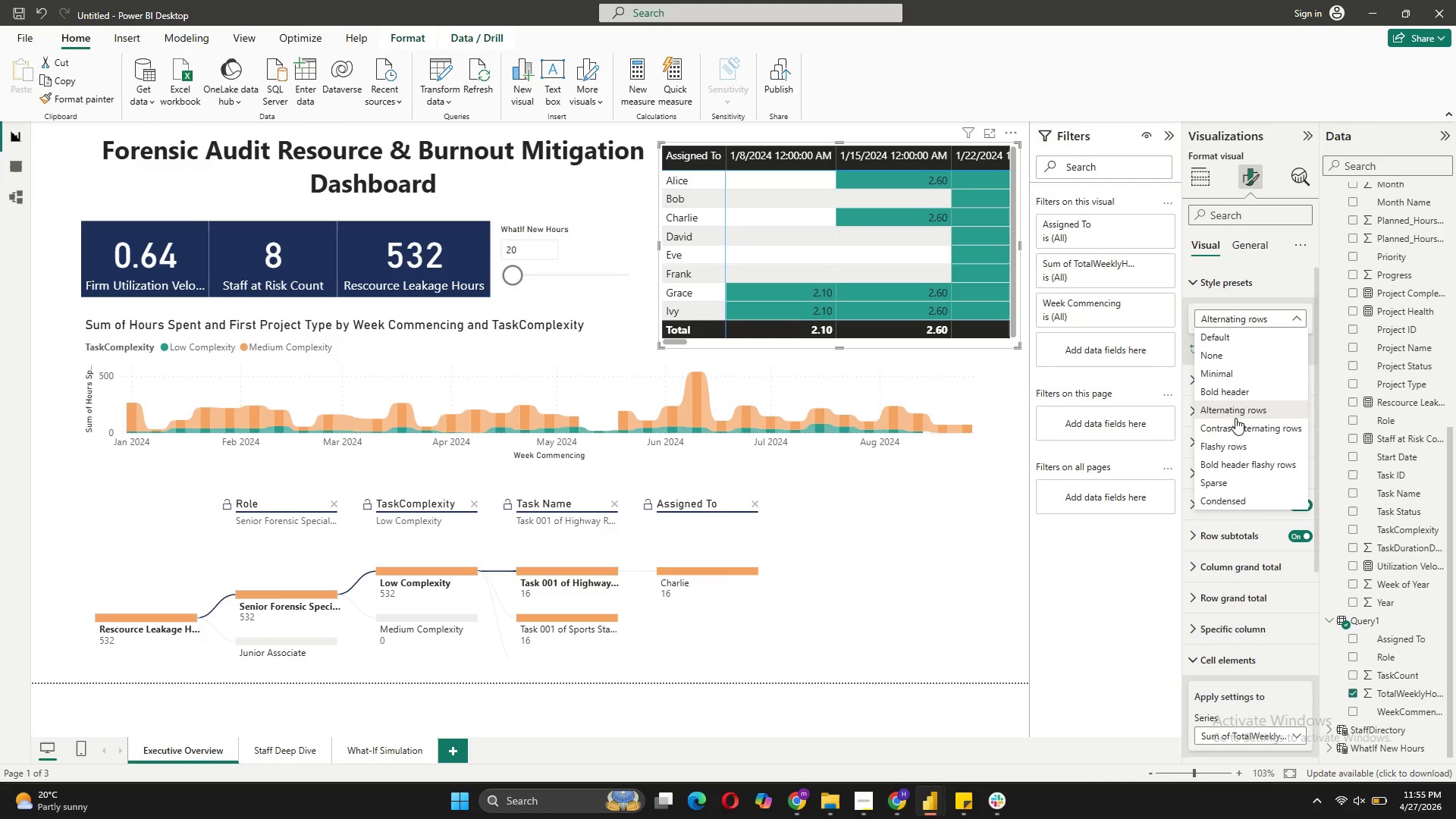 
left_click([1235, 425])
 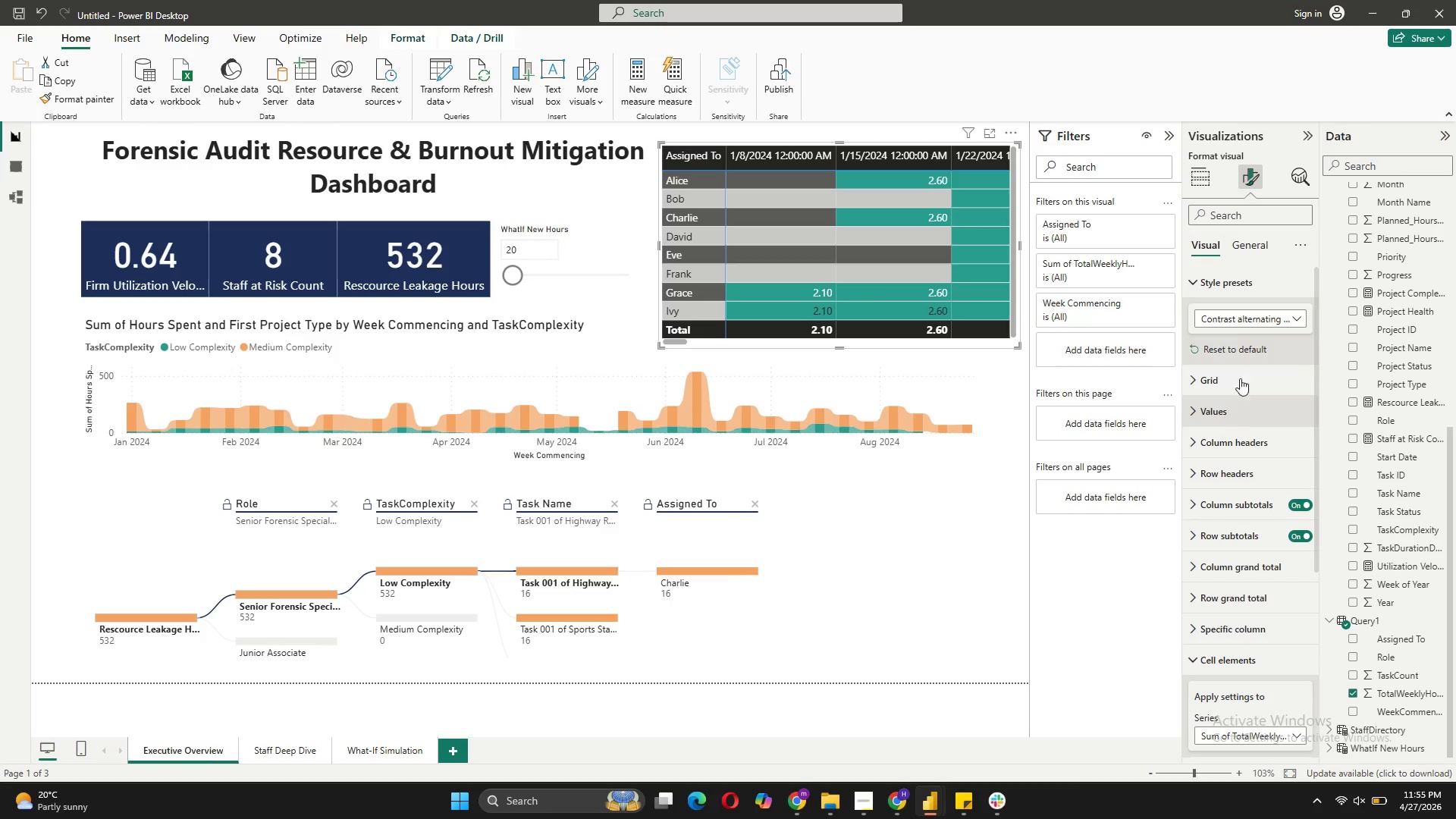 
left_click([1234, 319])
 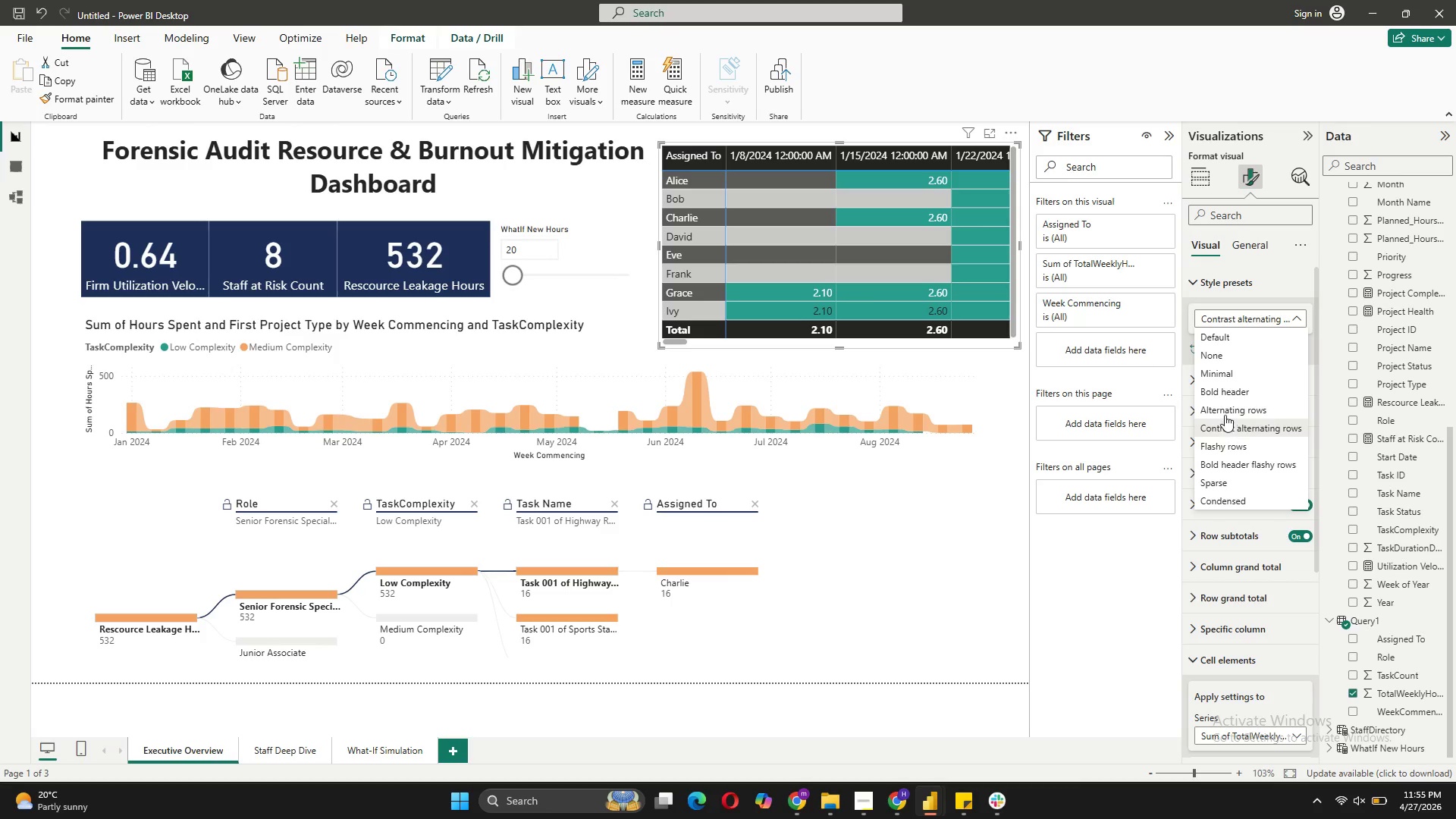 
left_click([1226, 406])
 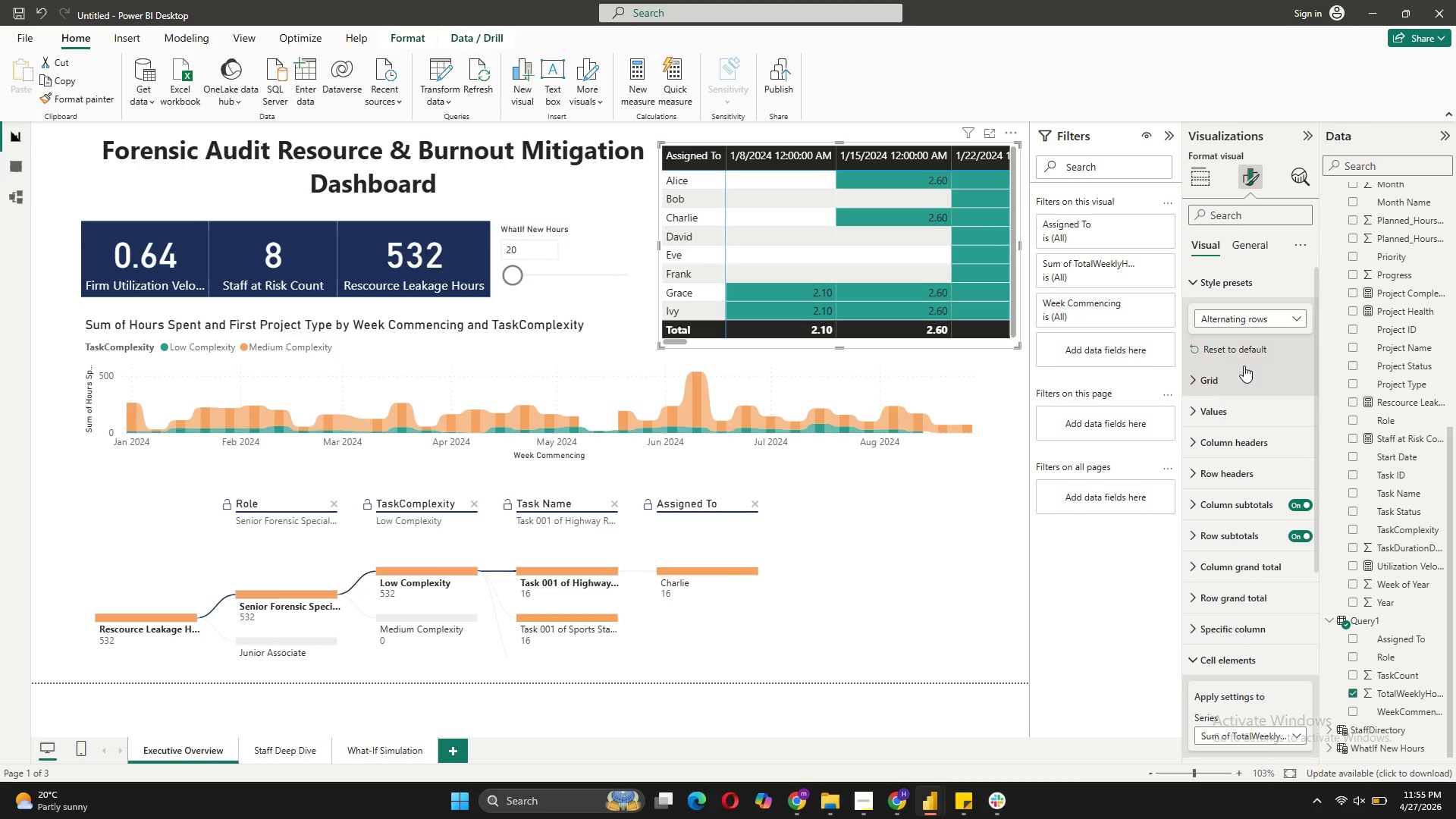 
left_click([1250, 319])
 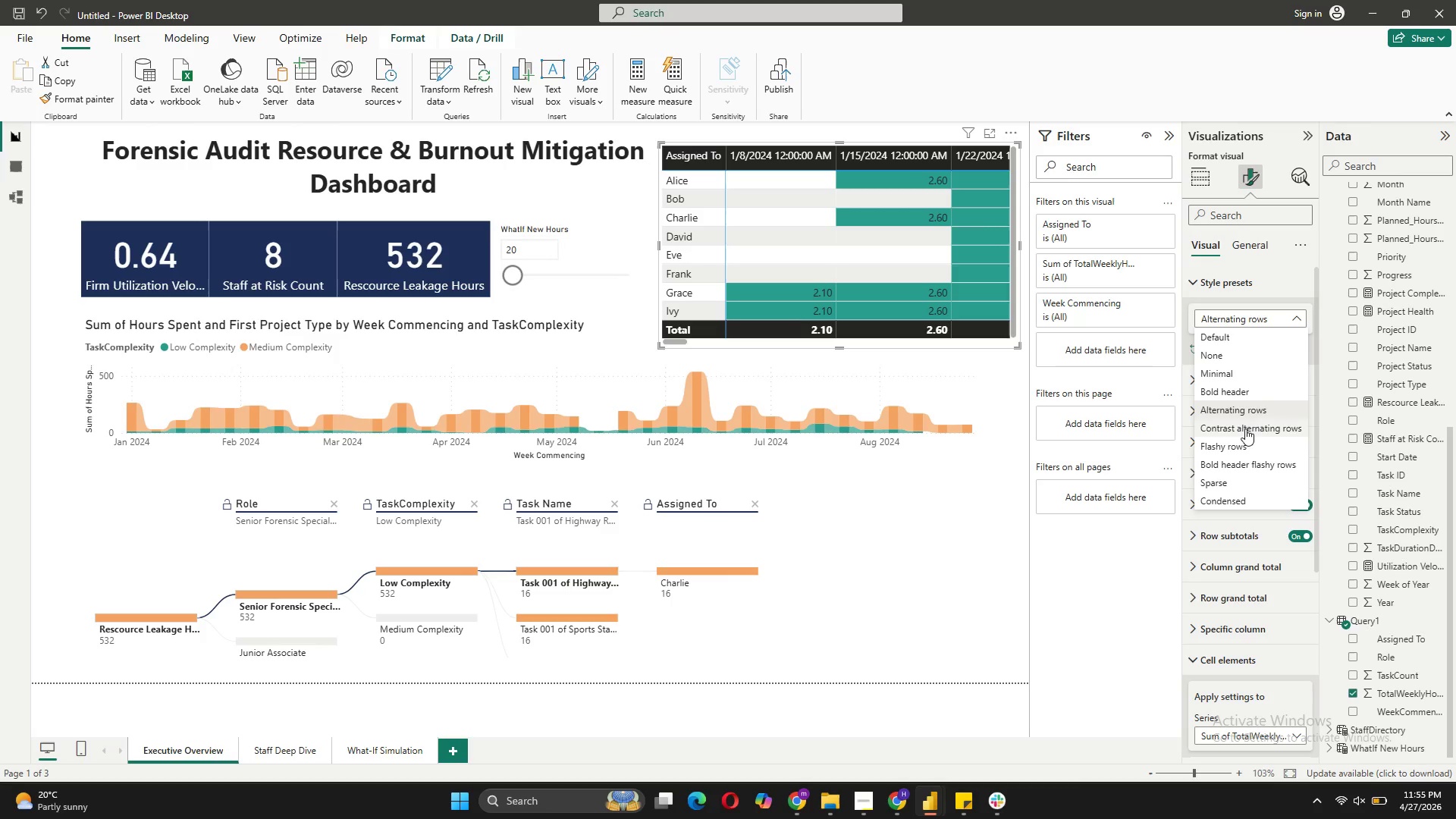 
left_click([1245, 430])
 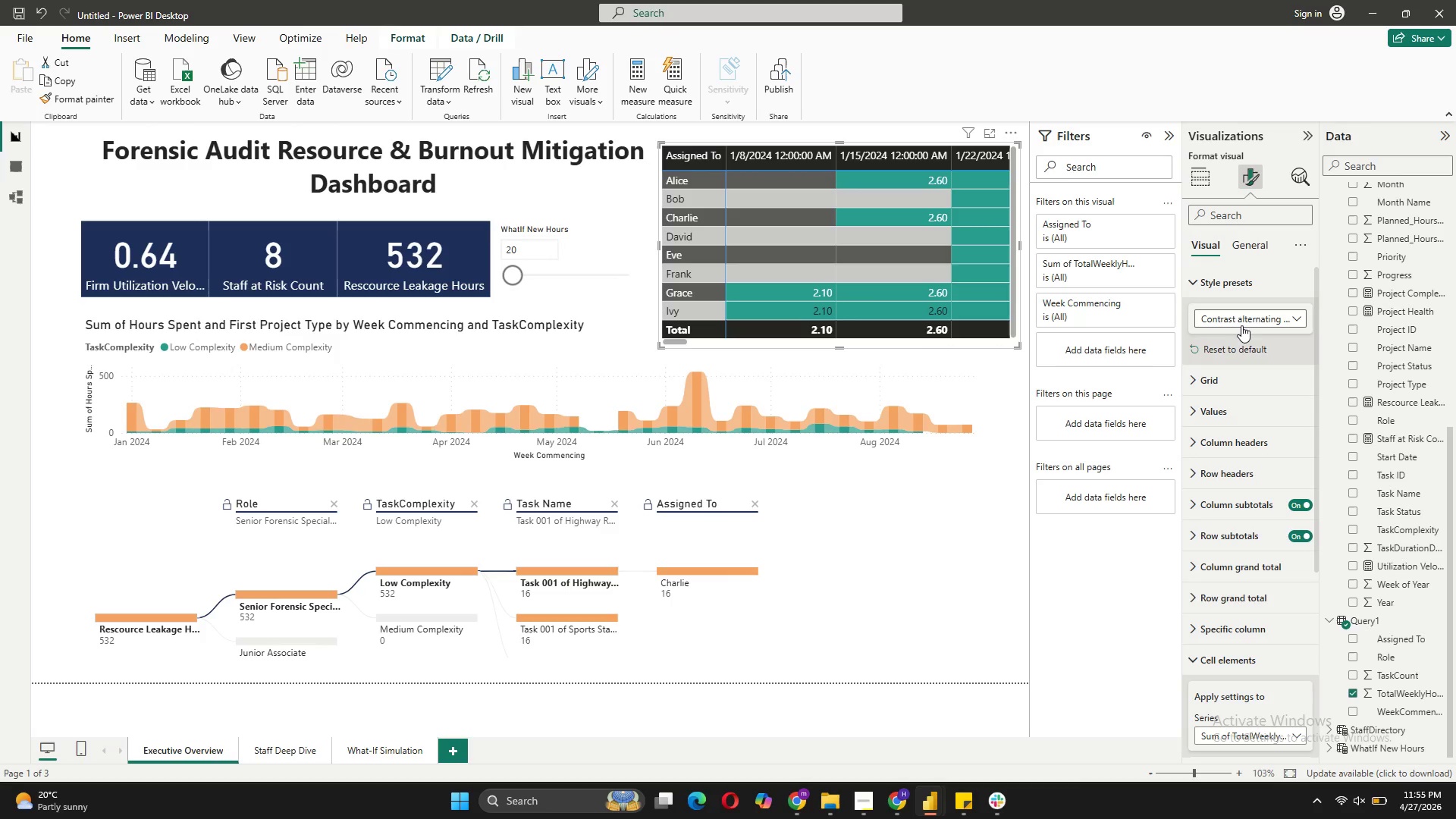 
left_click([1241, 318])
 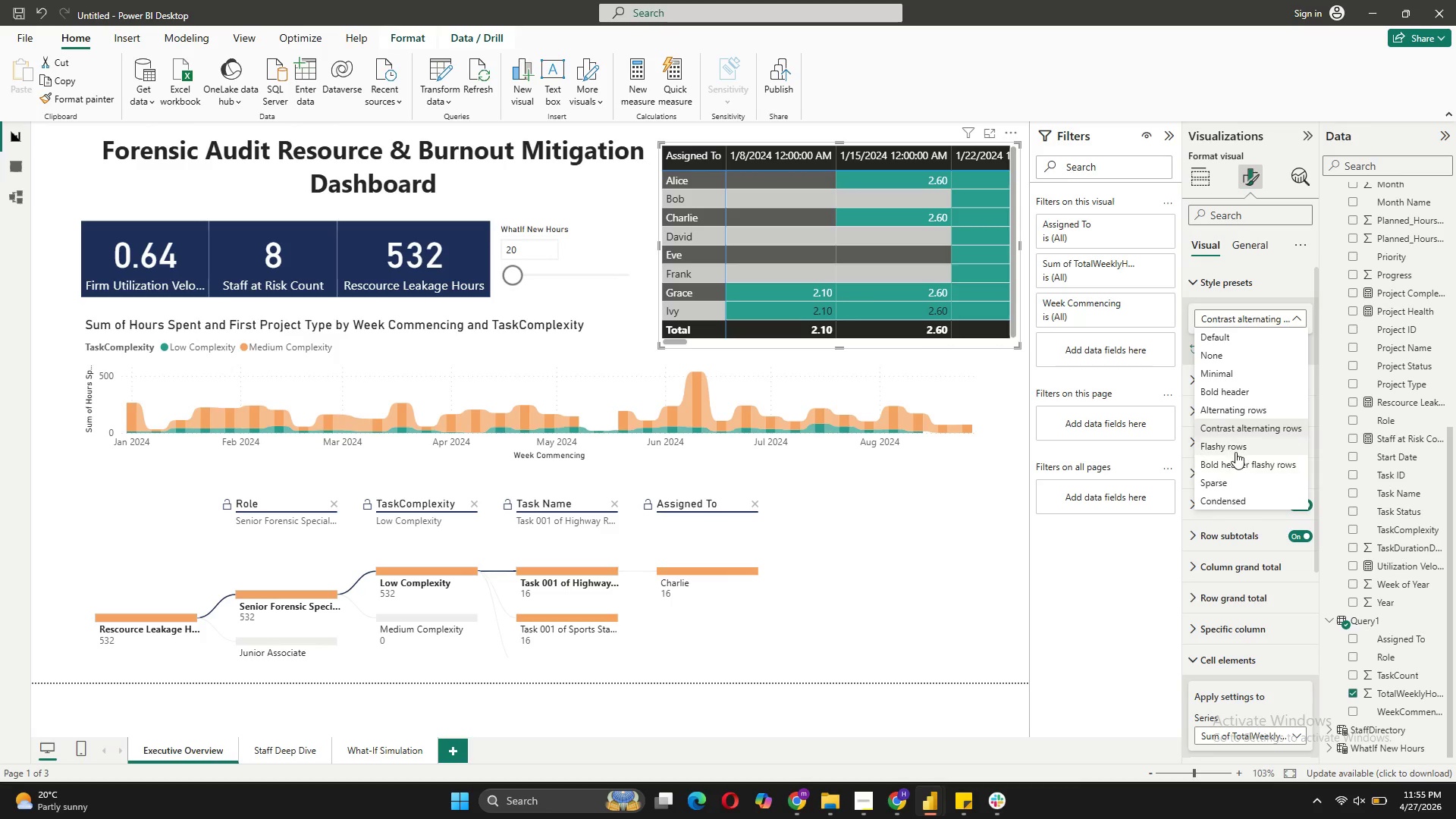 
left_click([1235, 450])
 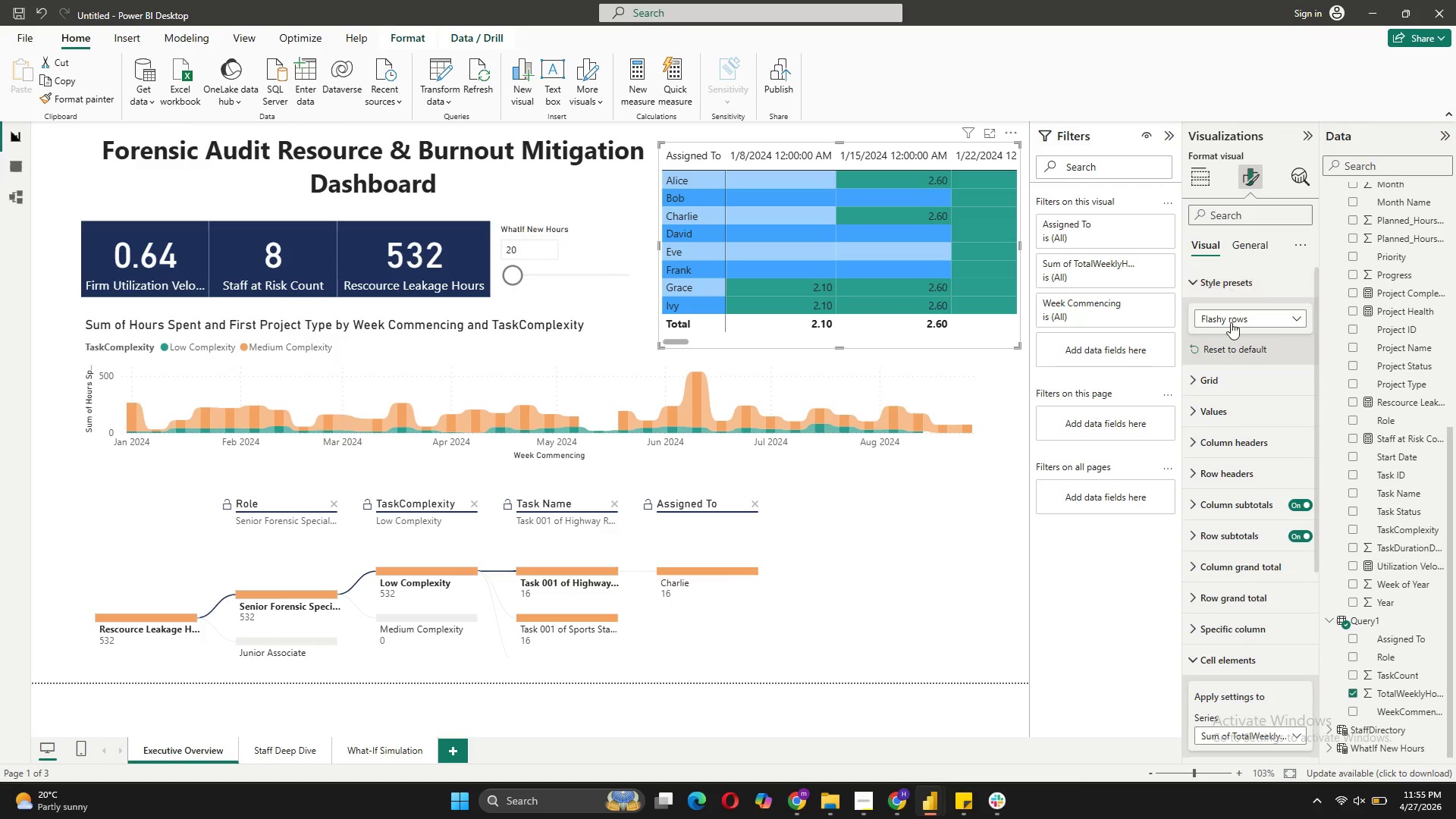 
left_click([1232, 323])
 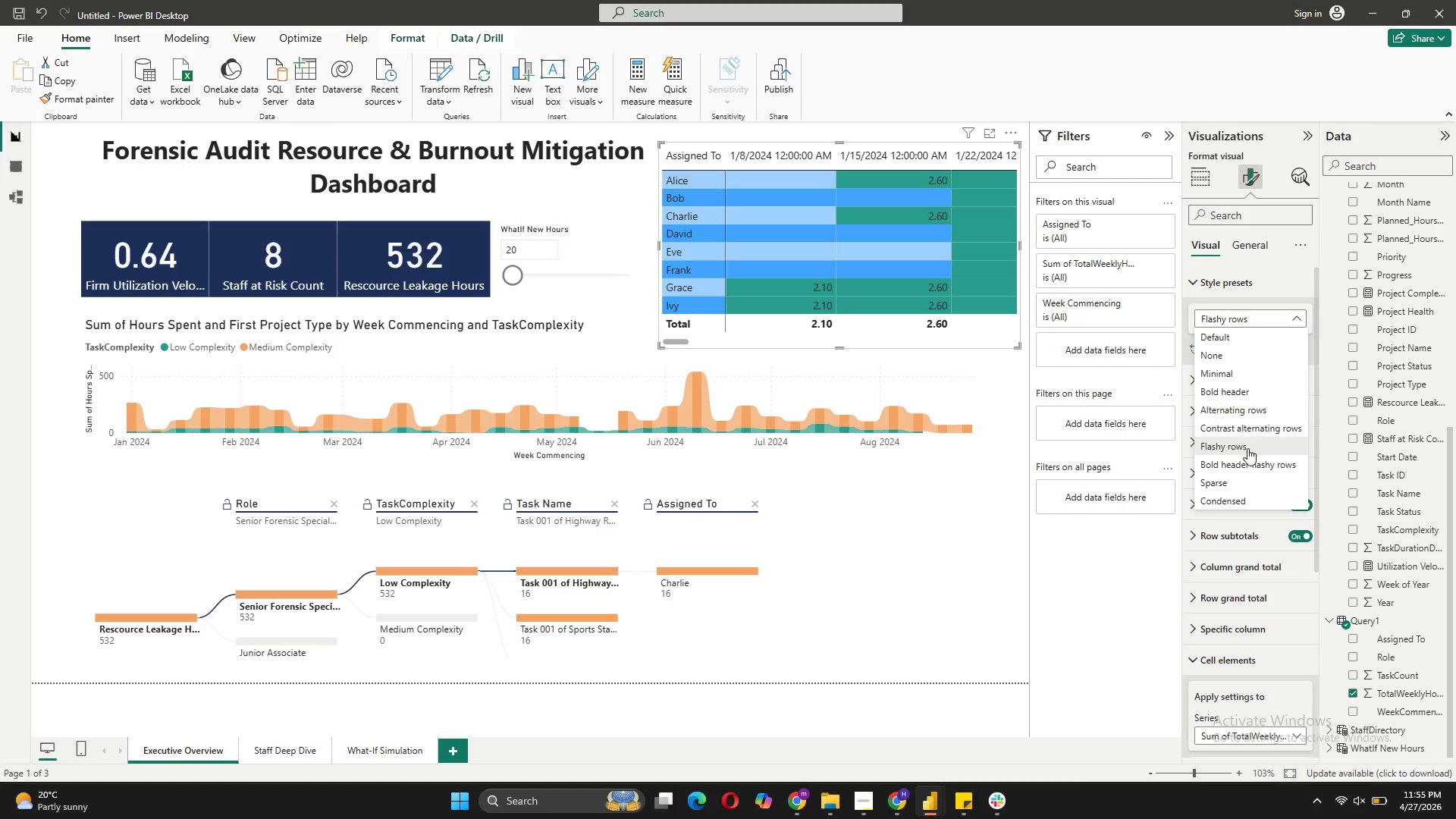 
left_click([1250, 457])
 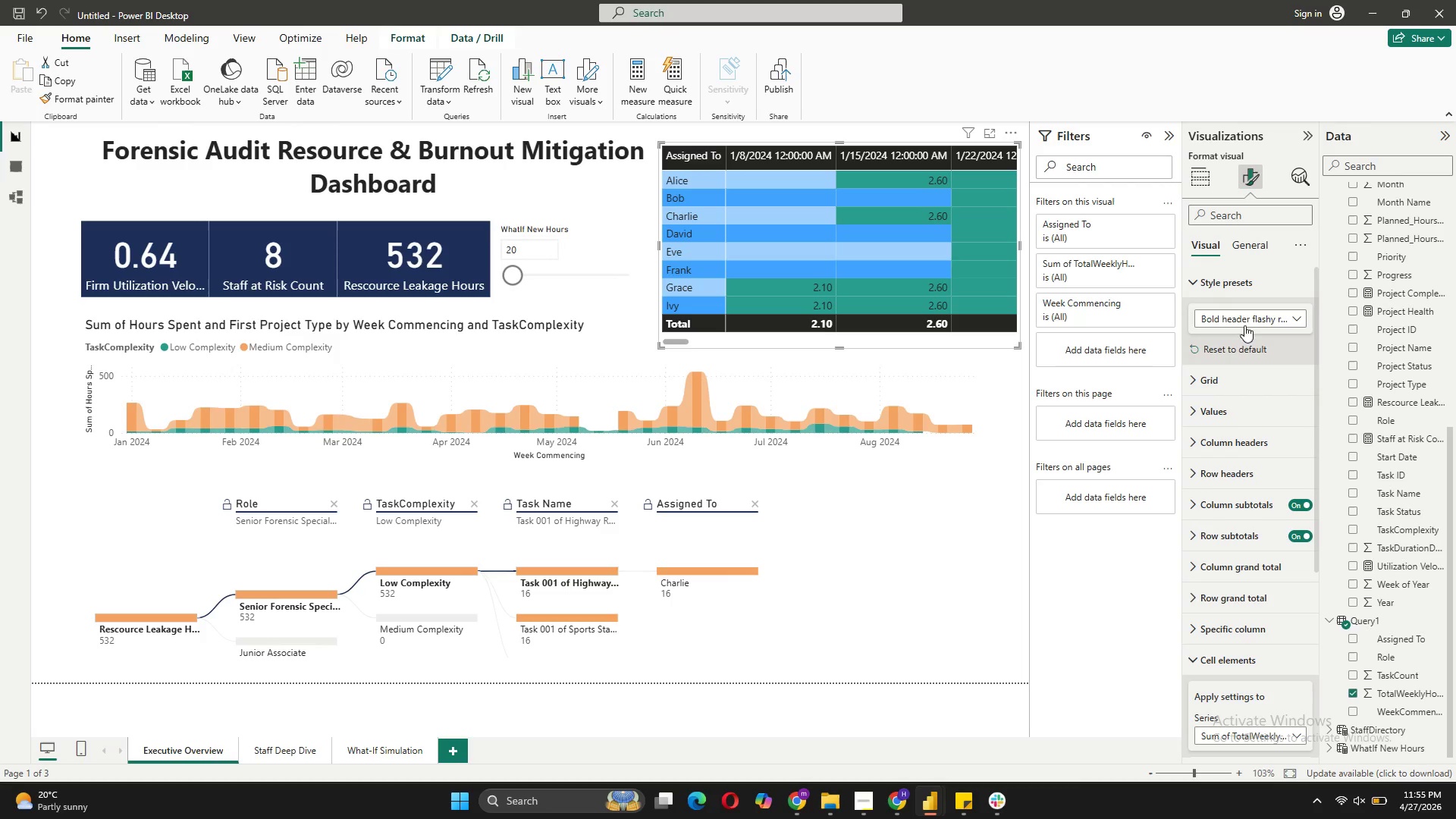 
left_click([1242, 315])
 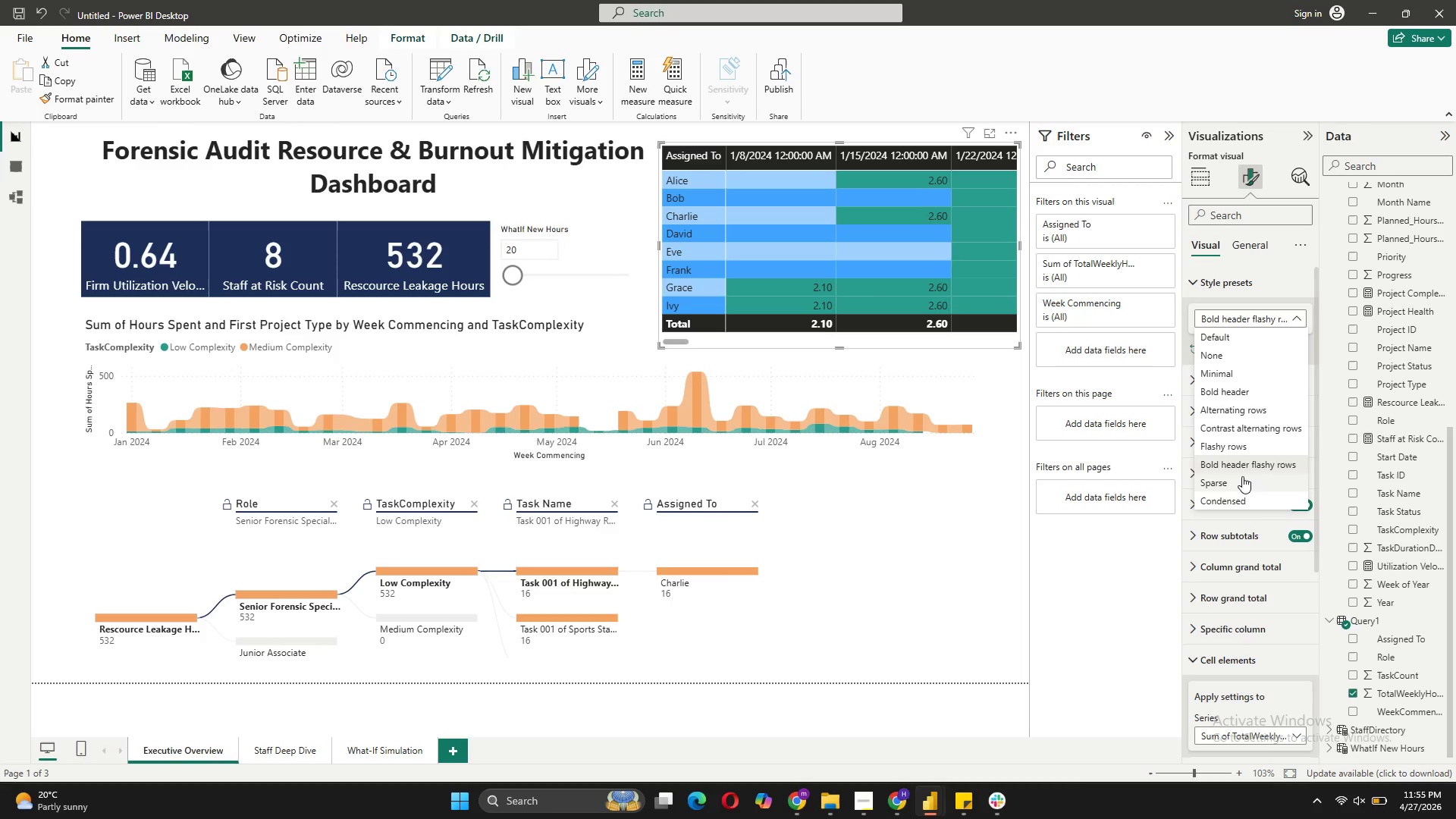 
left_click([1242, 476])
 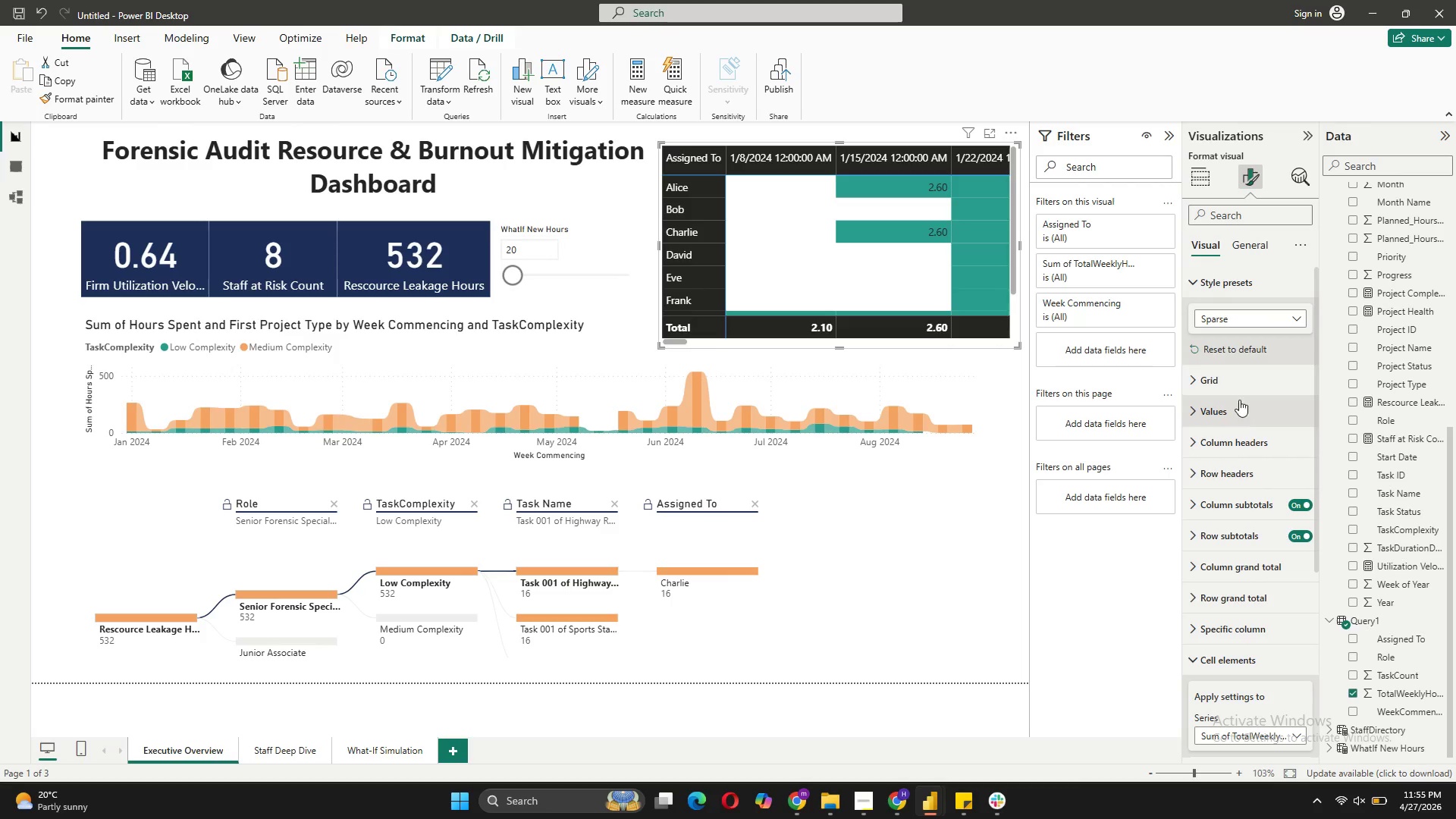 
left_click([1230, 318])
 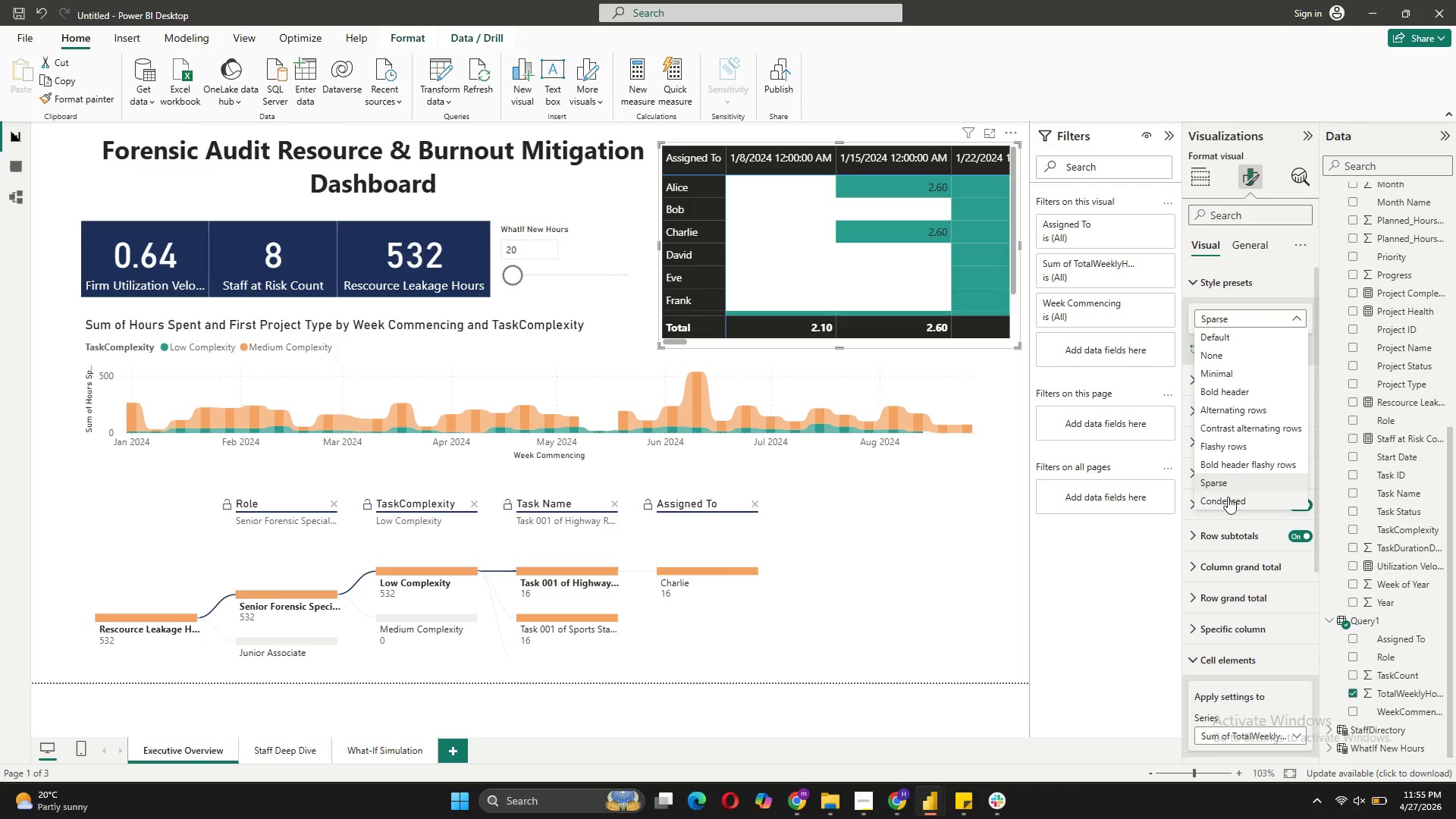 
left_click([1228, 498])
 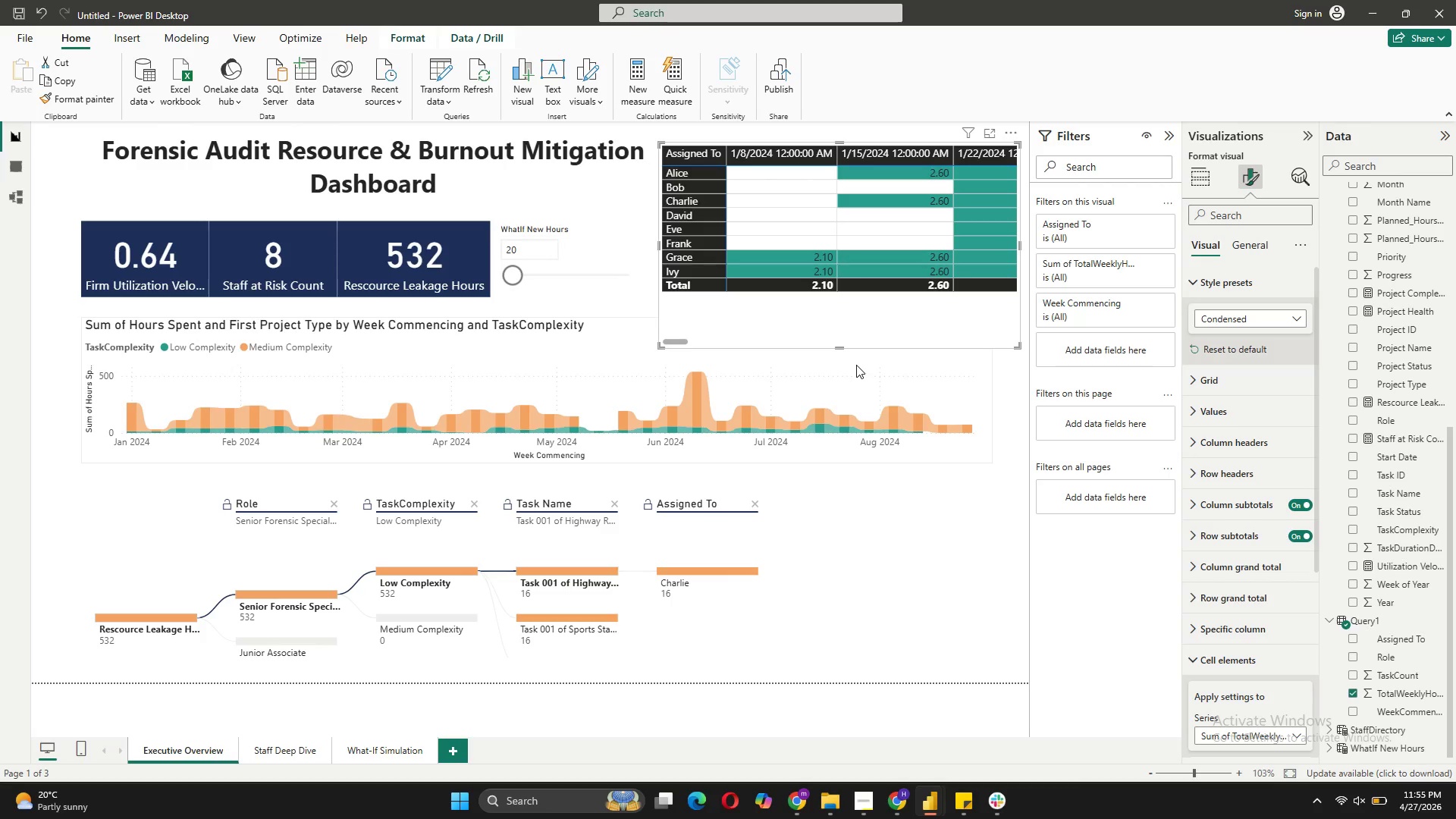 
left_click_drag(start_coordinate=[838, 347], to_coordinate=[836, 290])
 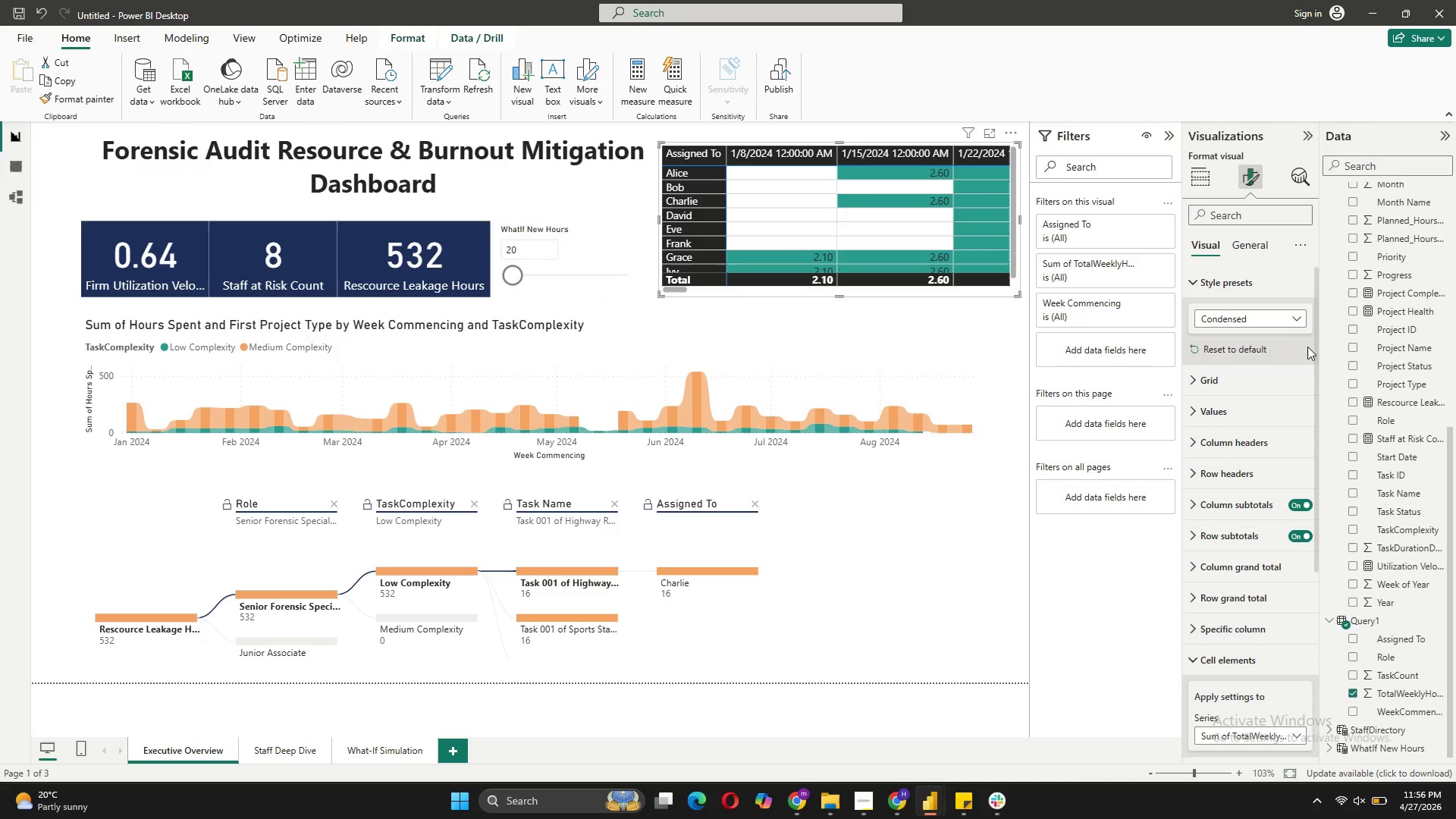 
left_click([1301, 319])
 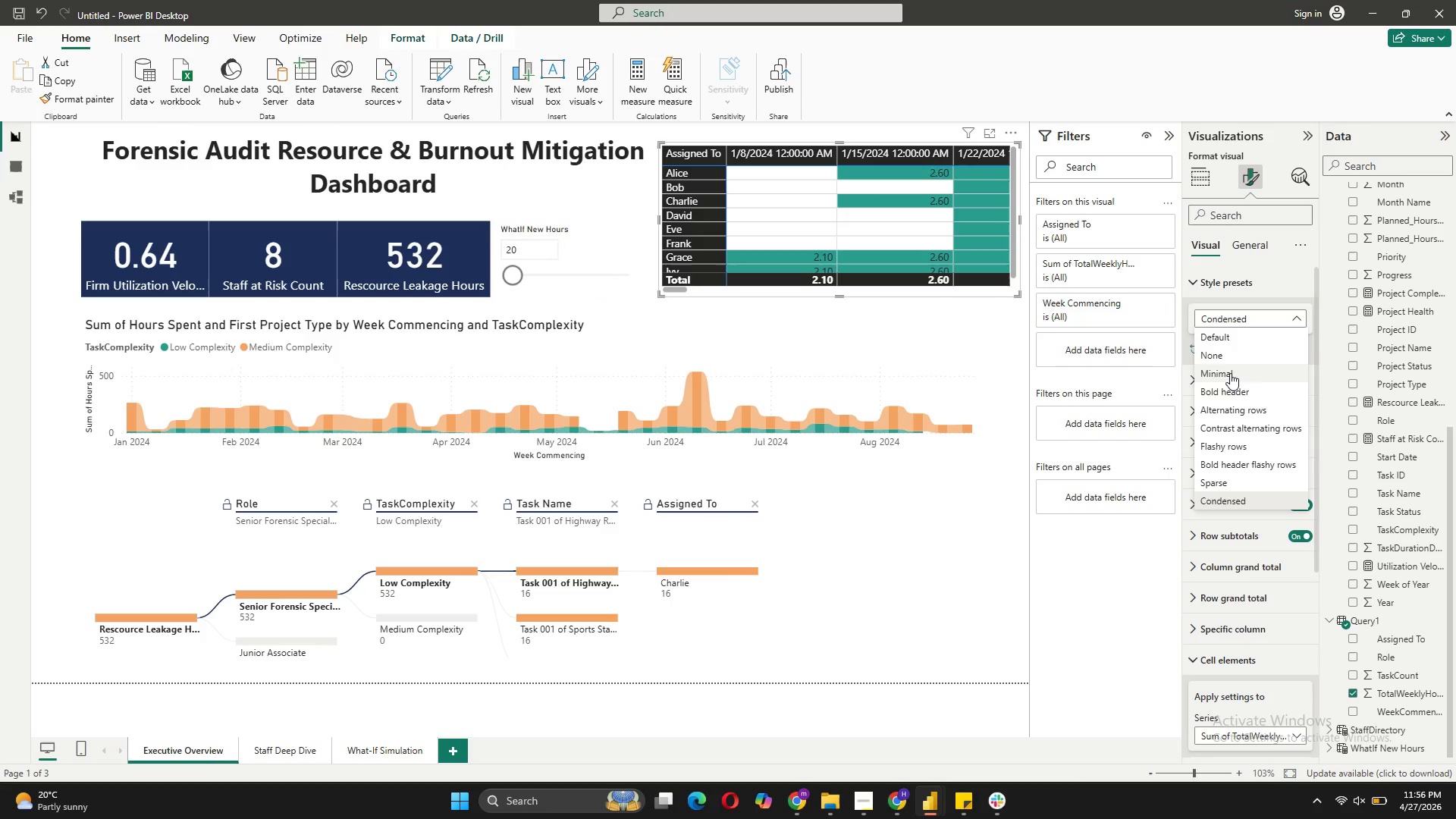 
left_click([1230, 373])
 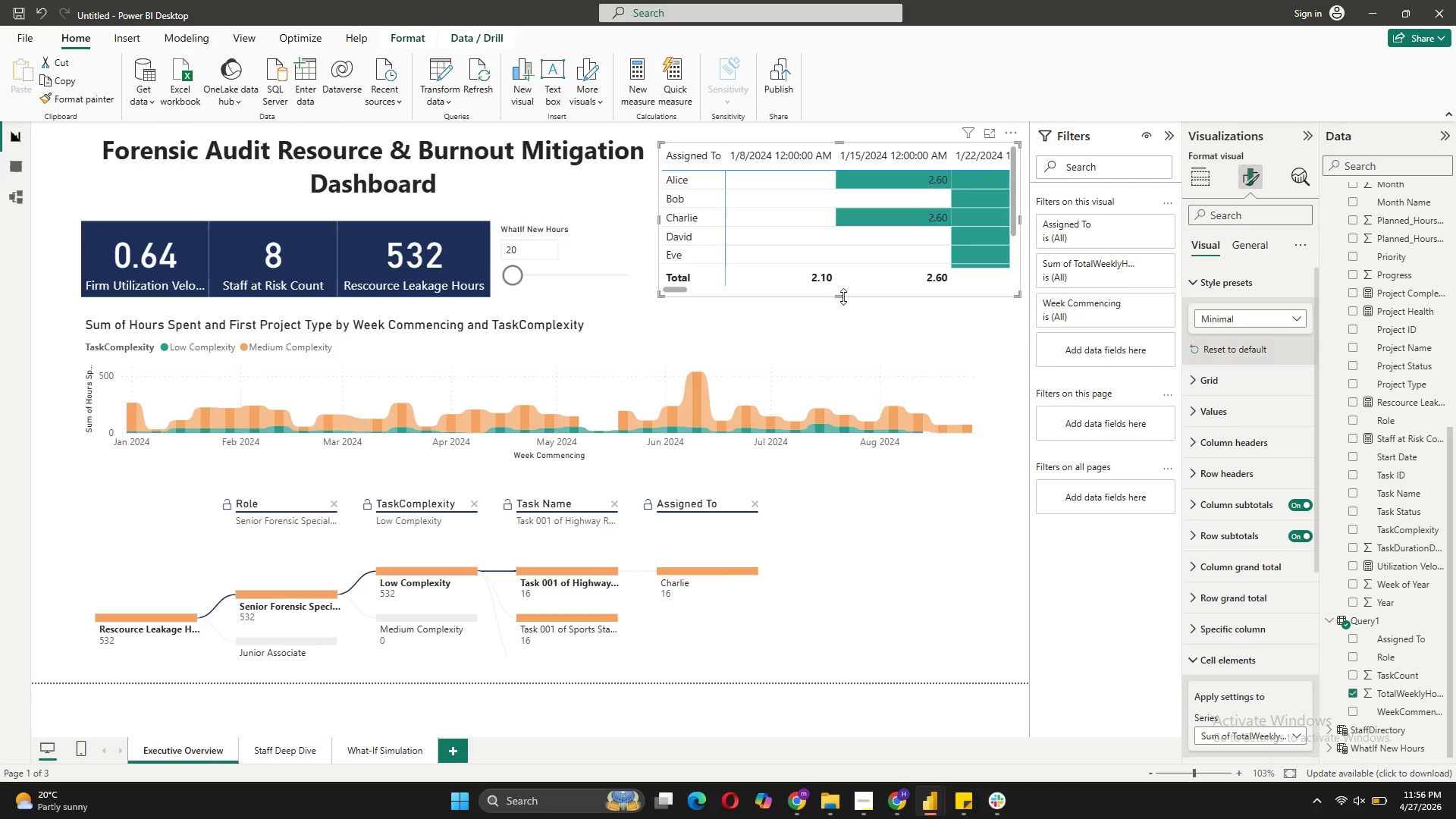 
left_click_drag(start_coordinate=[843, 297], to_coordinate=[843, 348])
 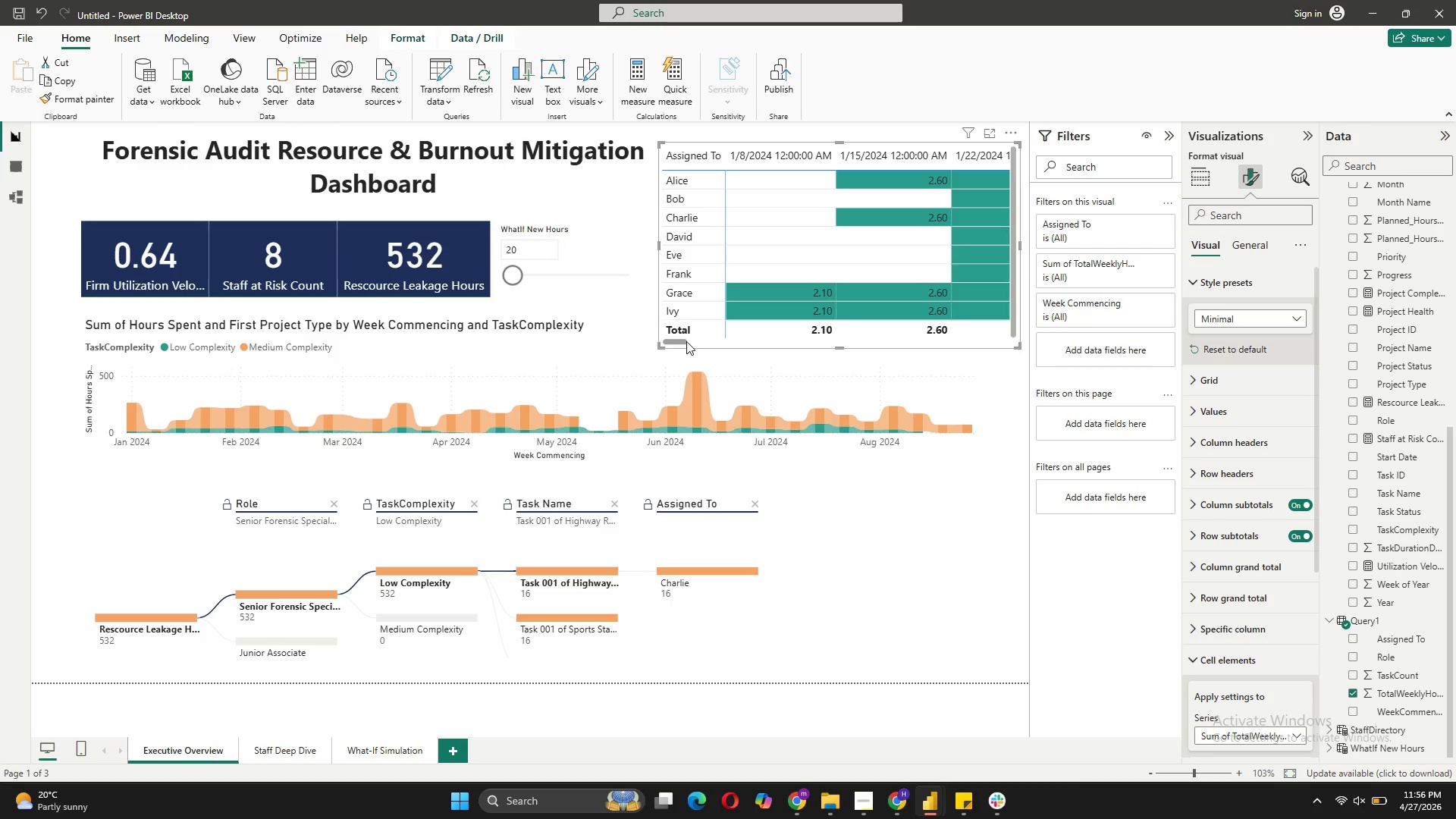 
left_click_drag(start_coordinate=[684, 342], to_coordinate=[670, 334])
 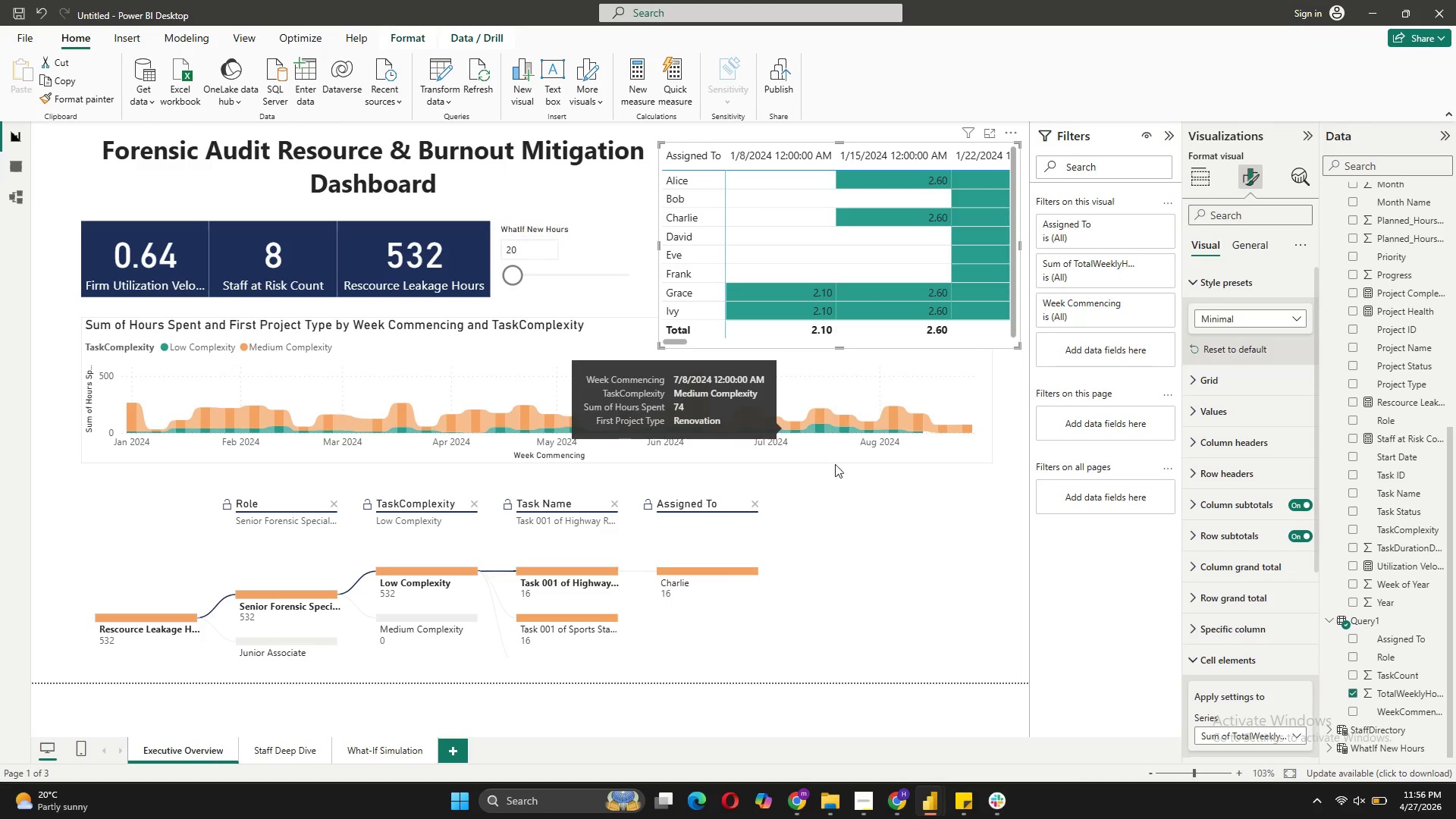 
left_click([846, 546])
 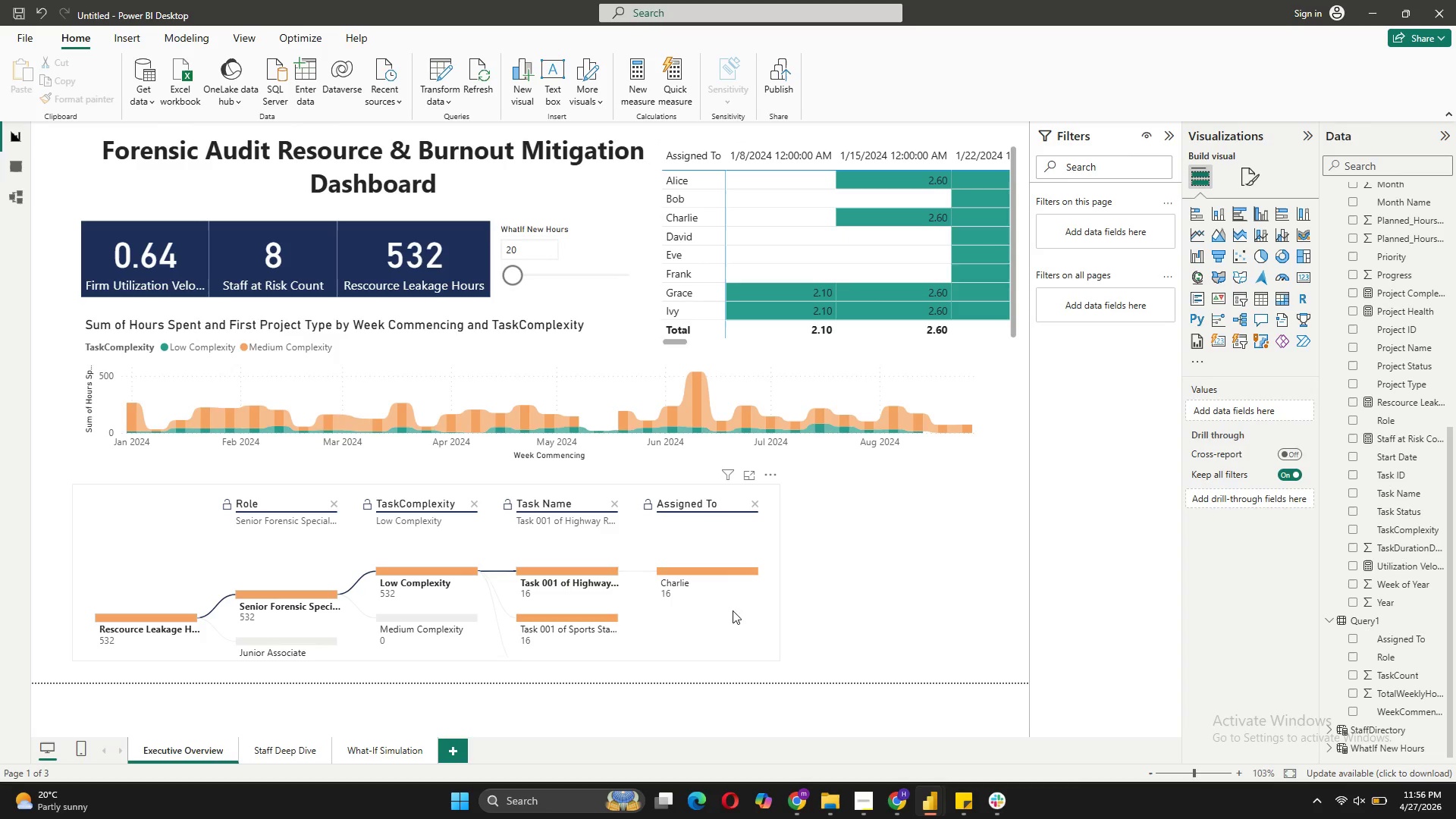 
left_click([776, 561])
 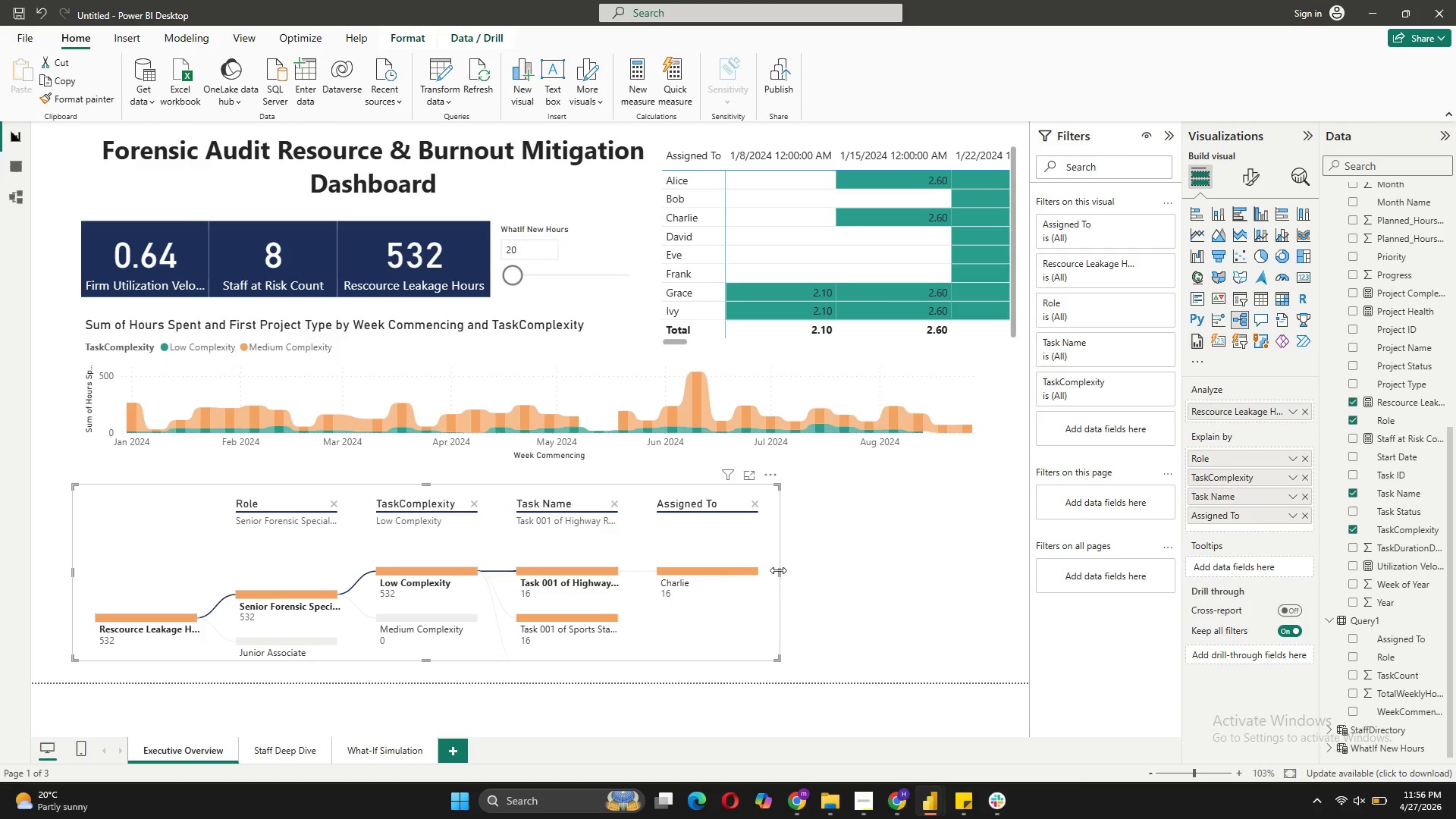 
left_click_drag(start_coordinate=[778, 570], to_coordinate=[809, 569])
 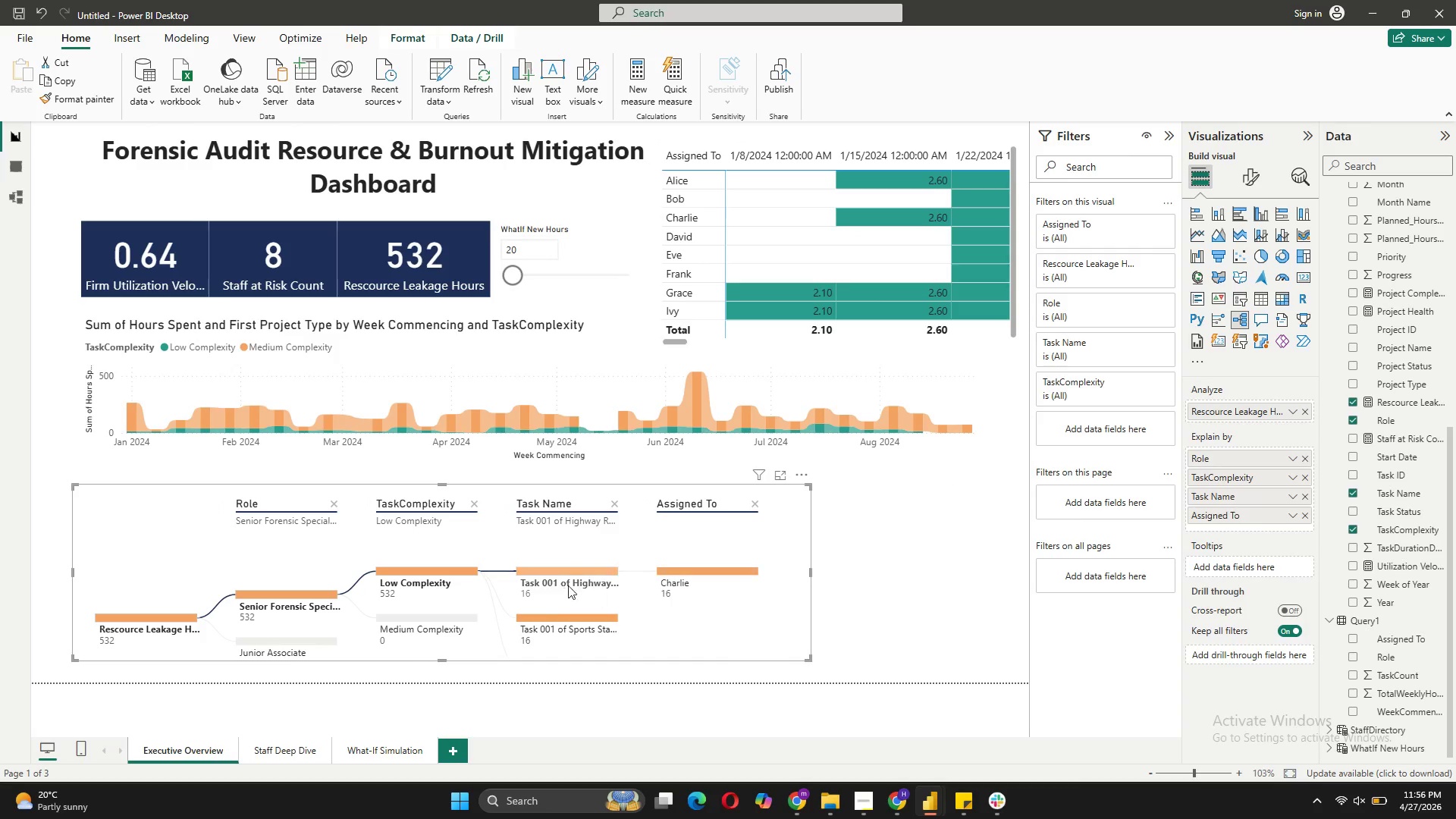 
scroll: coordinate [590, 573], scroll_direction: down, amount: 3.0
 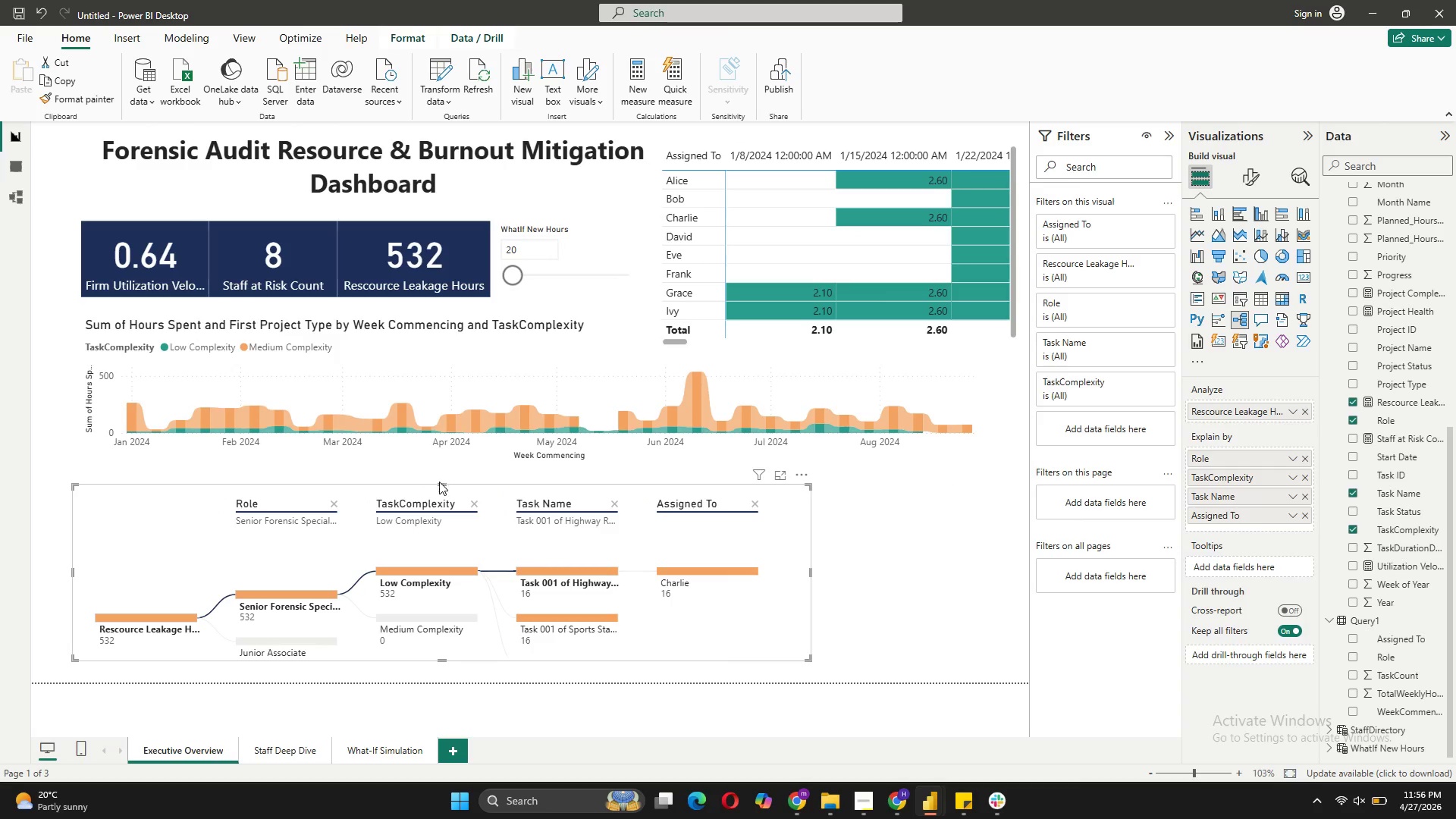 
left_click_drag(start_coordinate=[439, 484], to_coordinate=[447, 463])
 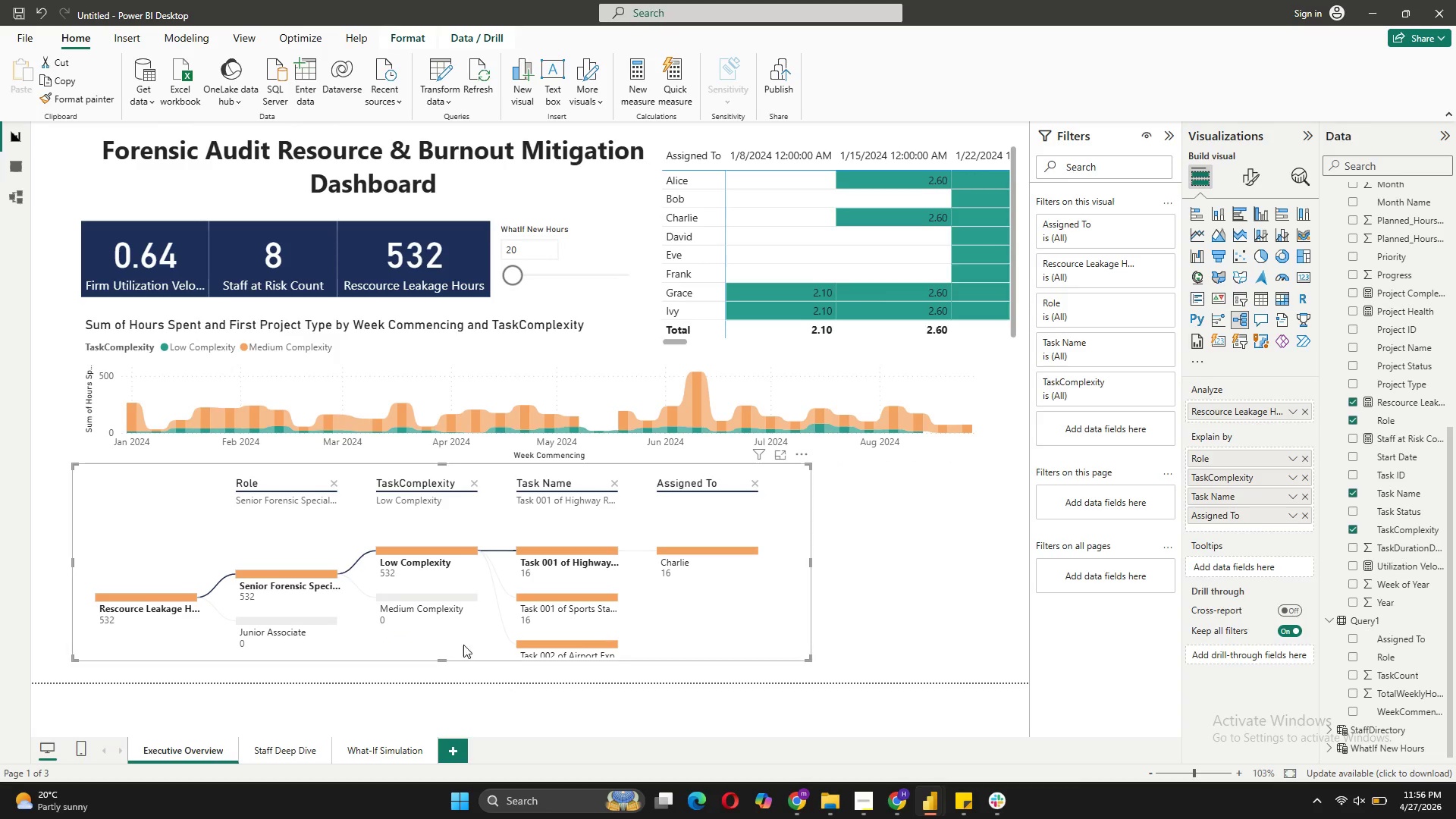 
left_click_drag(start_coordinate=[463, 640], to_coordinate=[464, 665])
 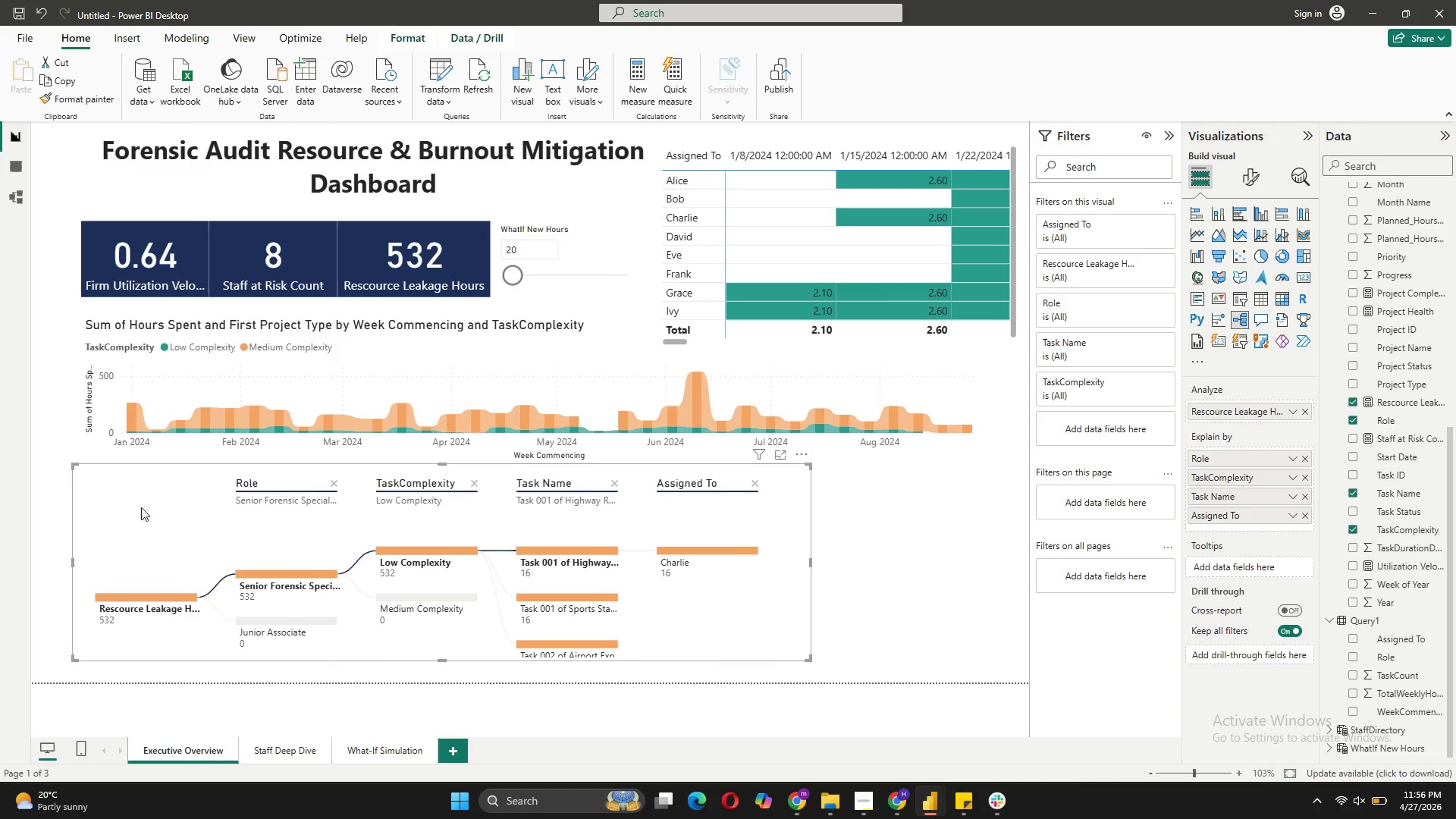 
left_click_drag(start_coordinate=[141, 507], to_coordinate=[137, 526])
 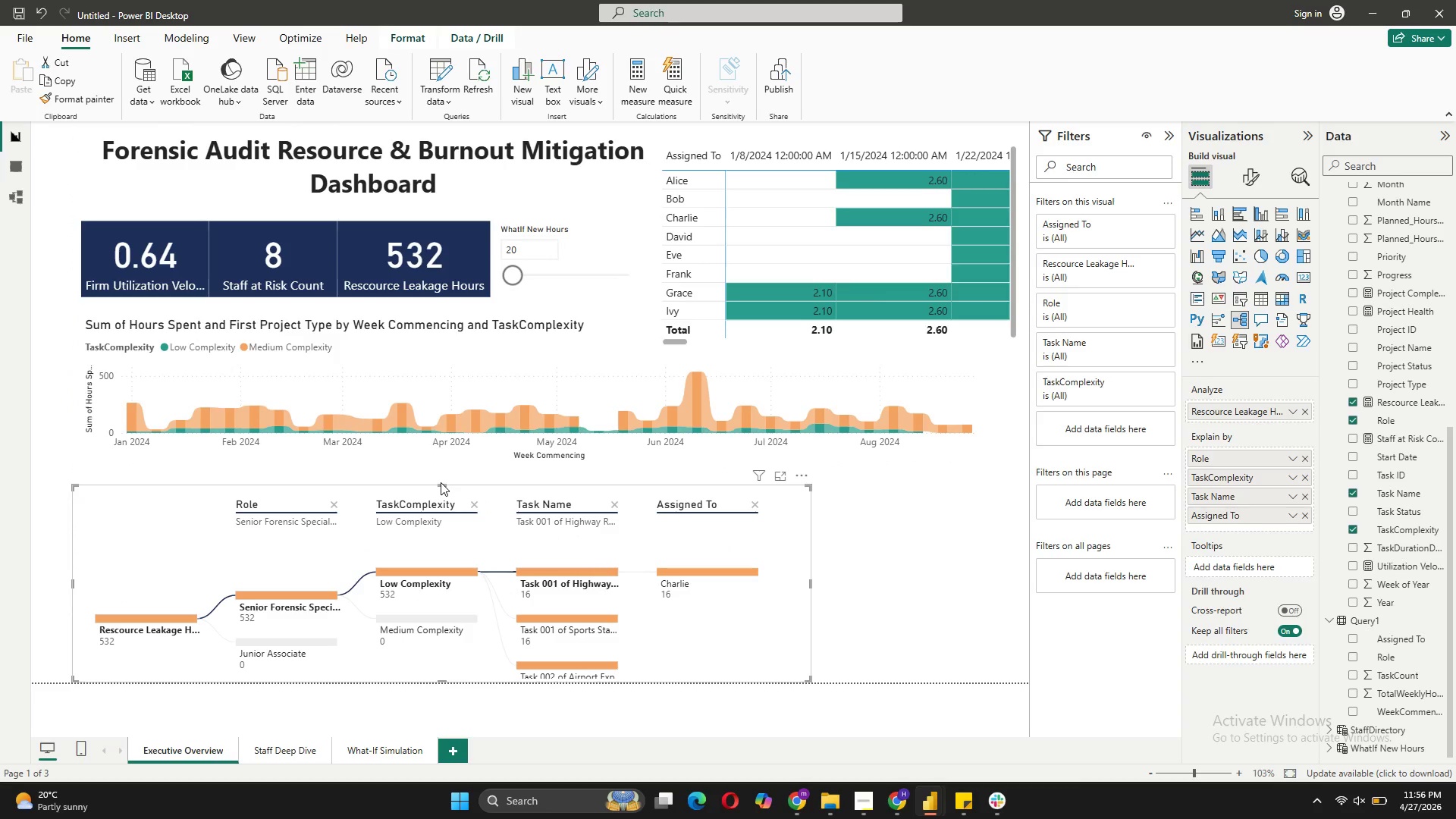 
left_click_drag(start_coordinate=[441, 484], to_coordinate=[447, 467])
 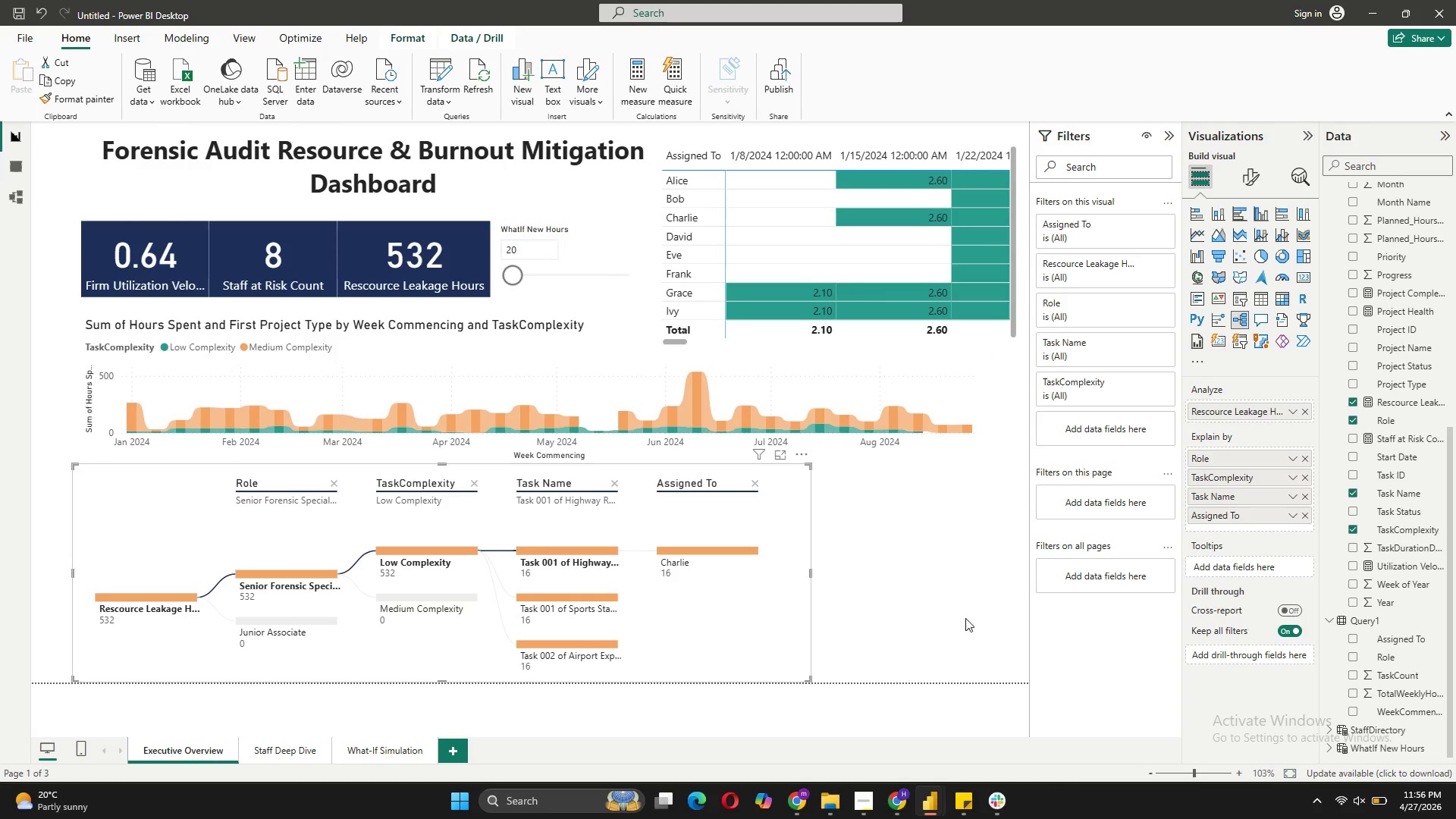 
left_click([930, 572])
 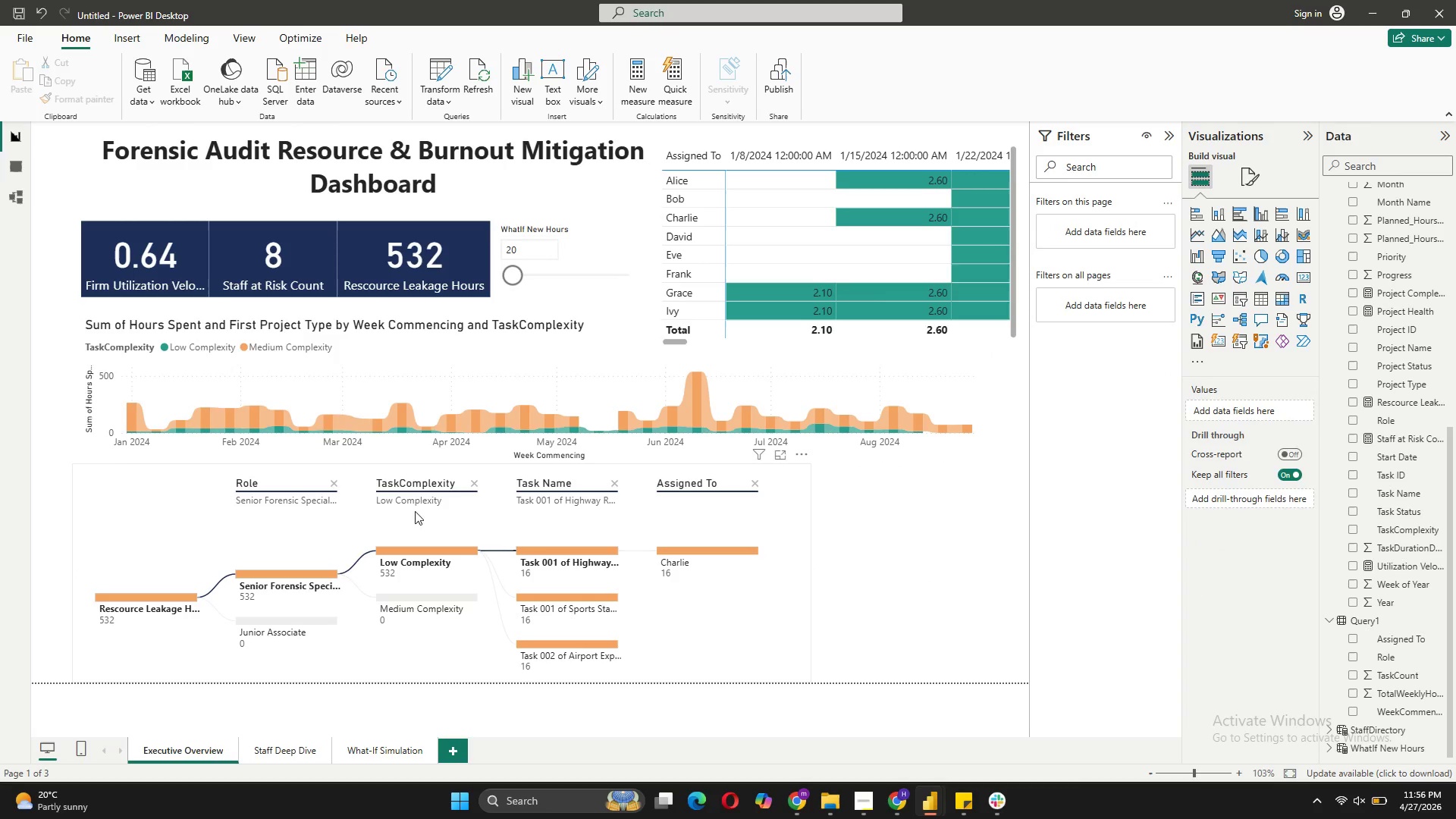 
left_click([174, 517])
 